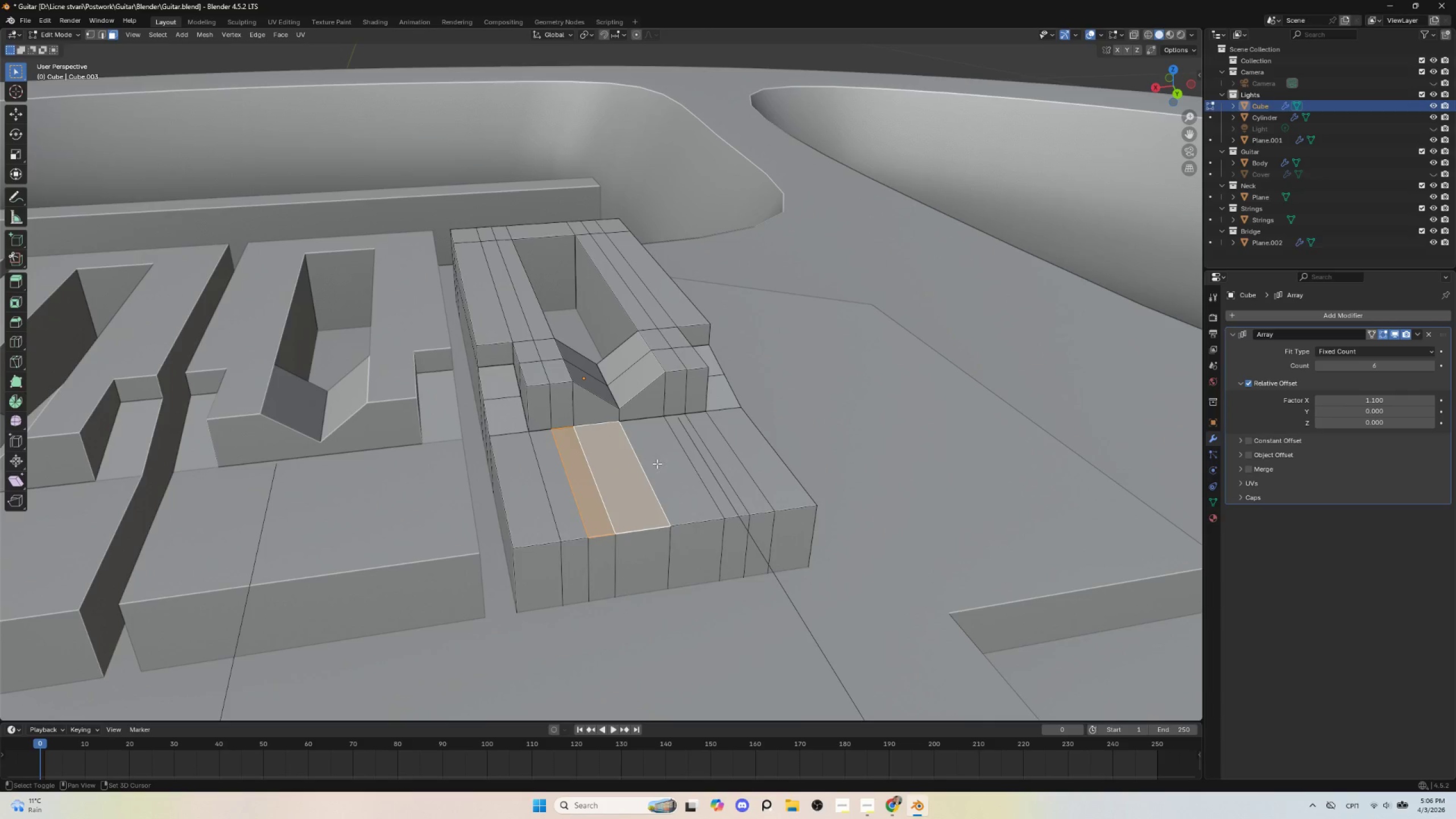 
triple_click([657, 464])
 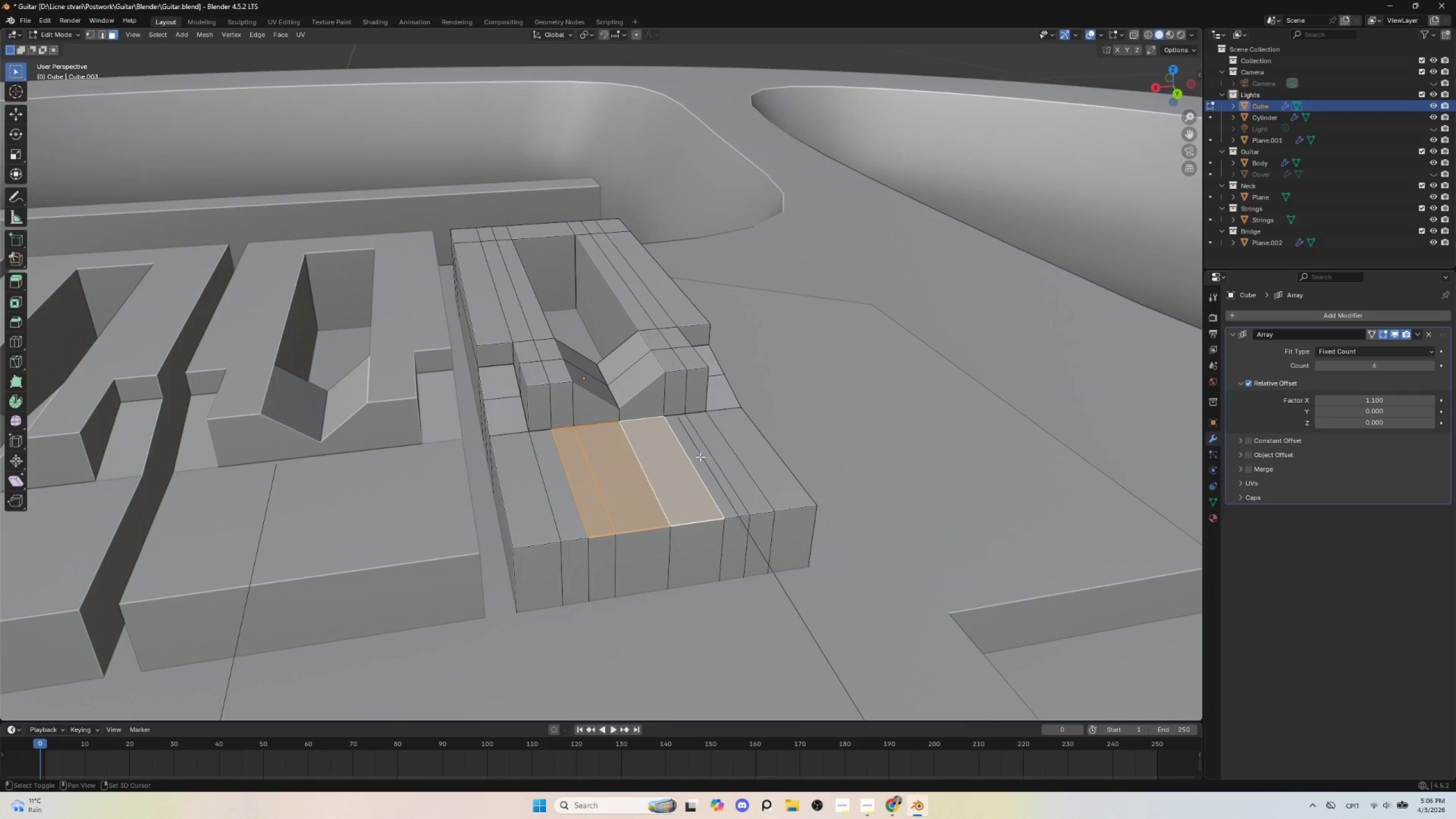 
left_click([698, 458])
 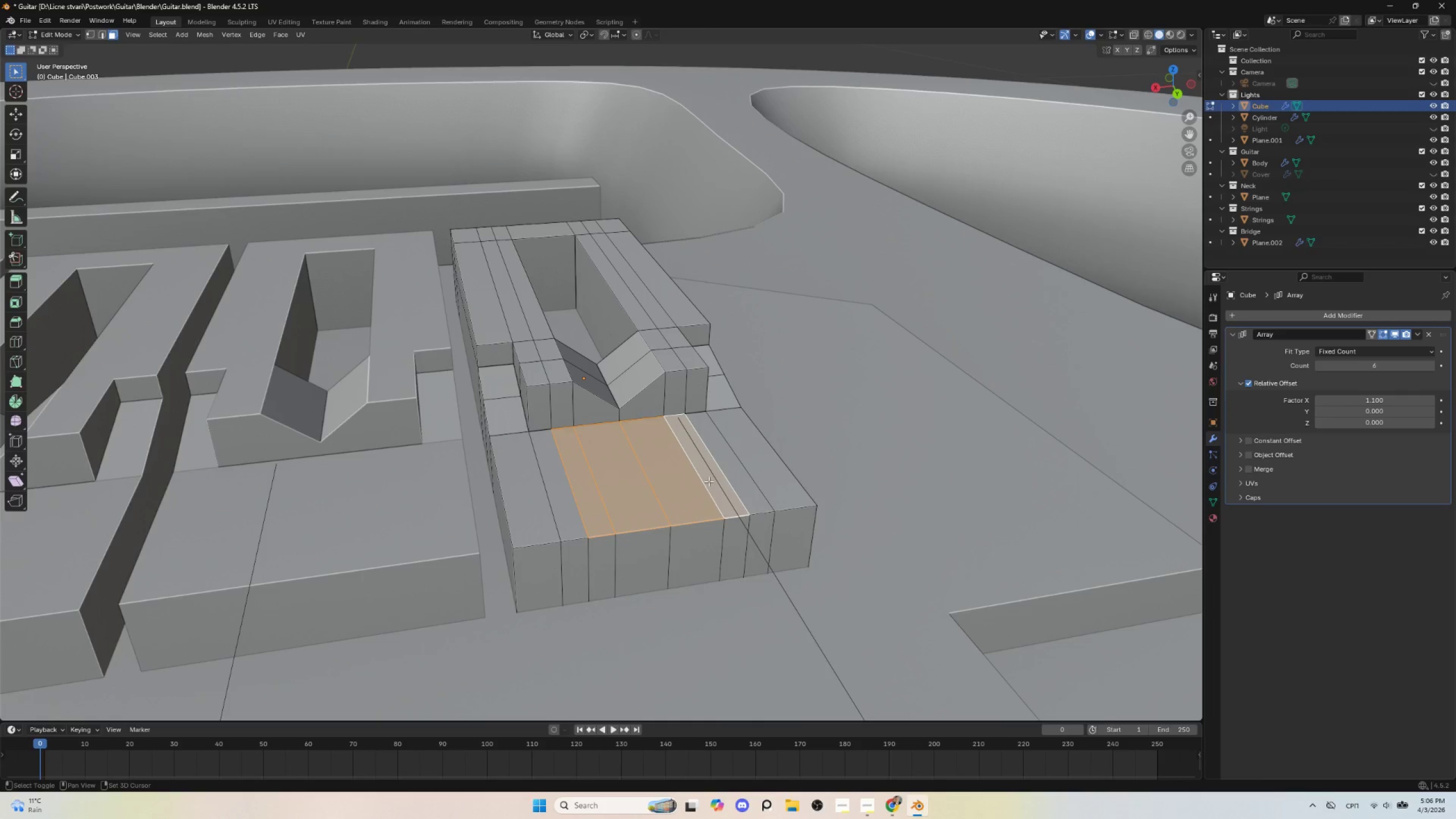 
hold_key(key=ShiftLeft, duration=0.34)
 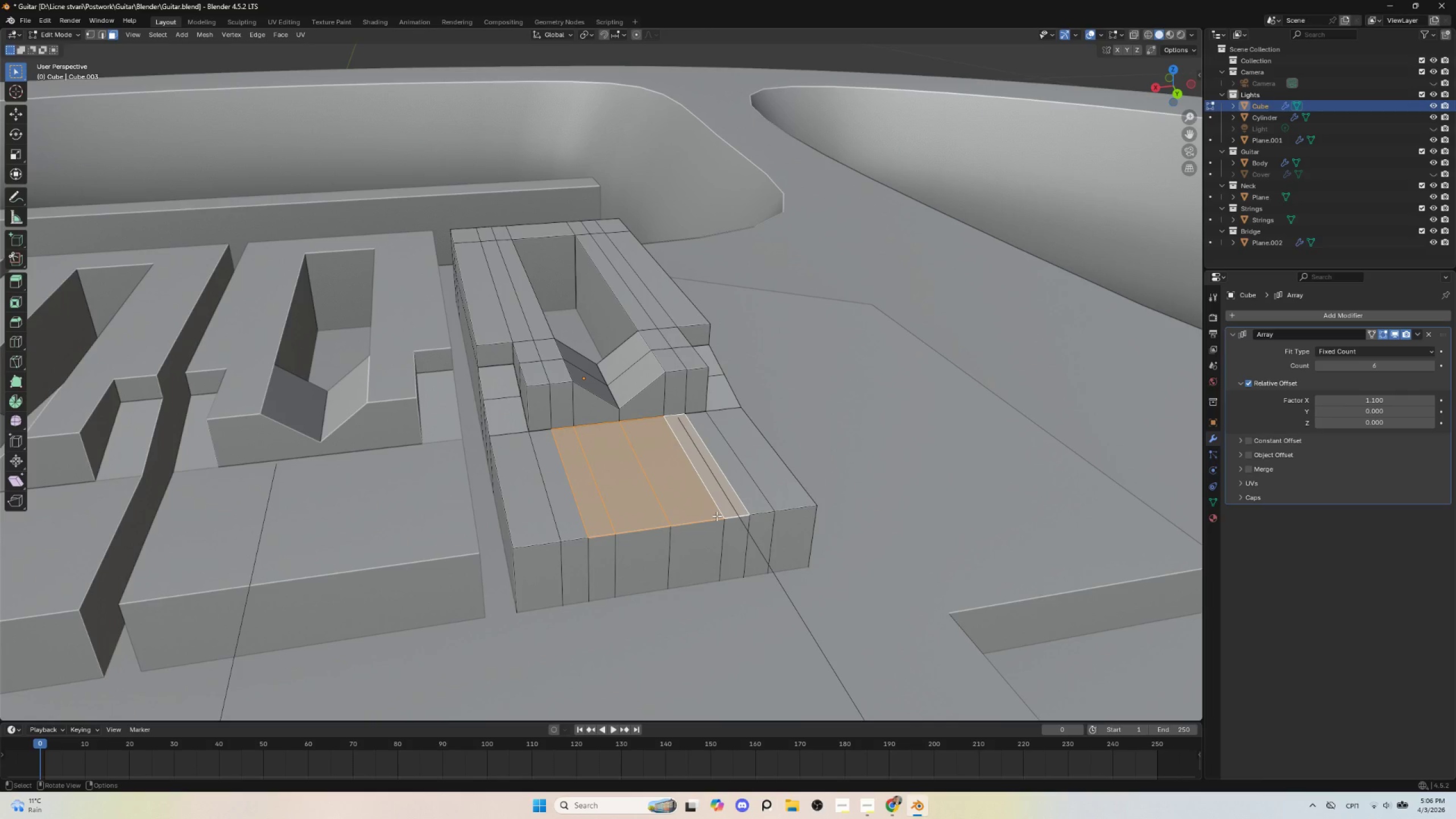 
type(gz)
 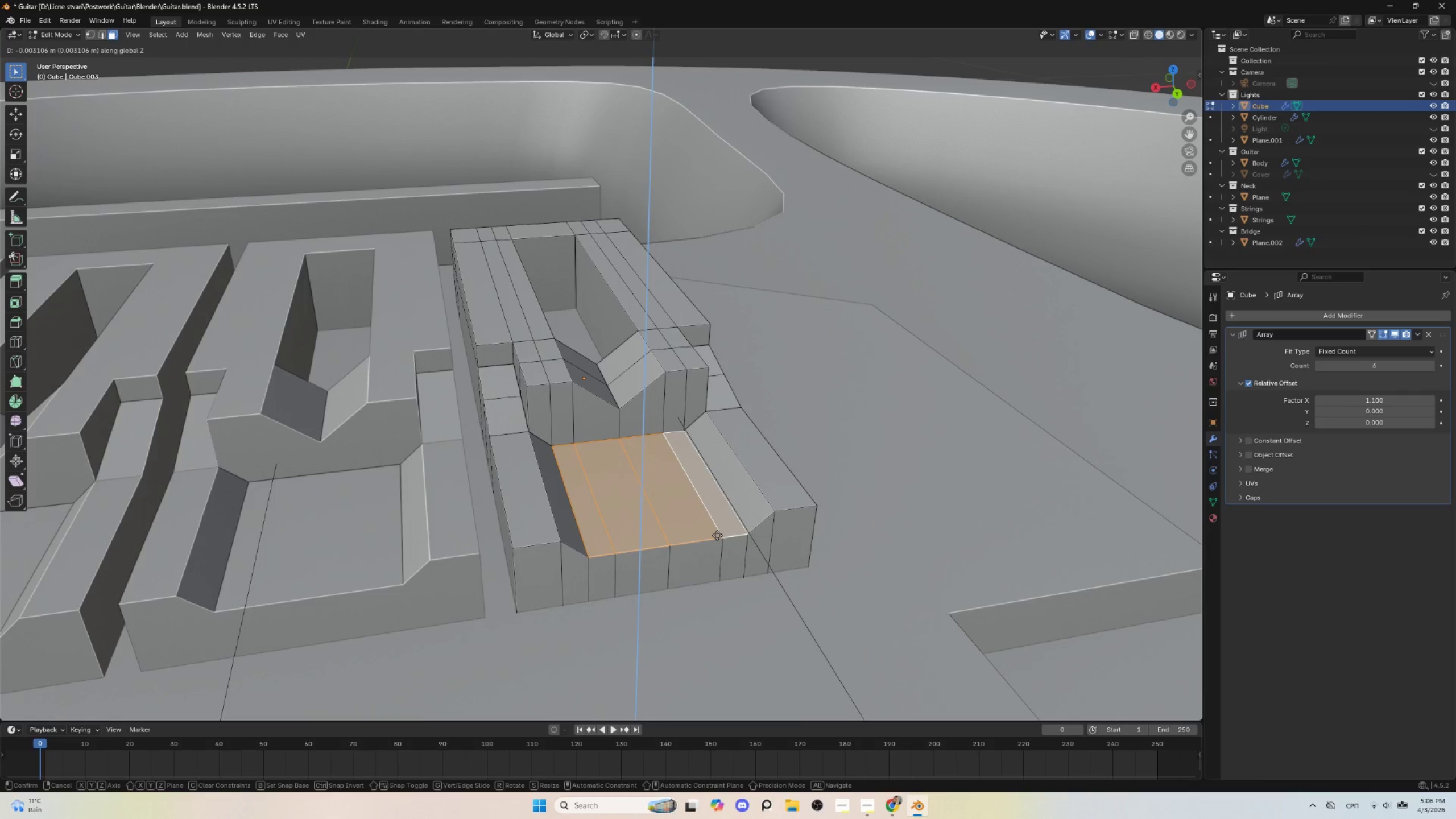 
wait(5.73)
 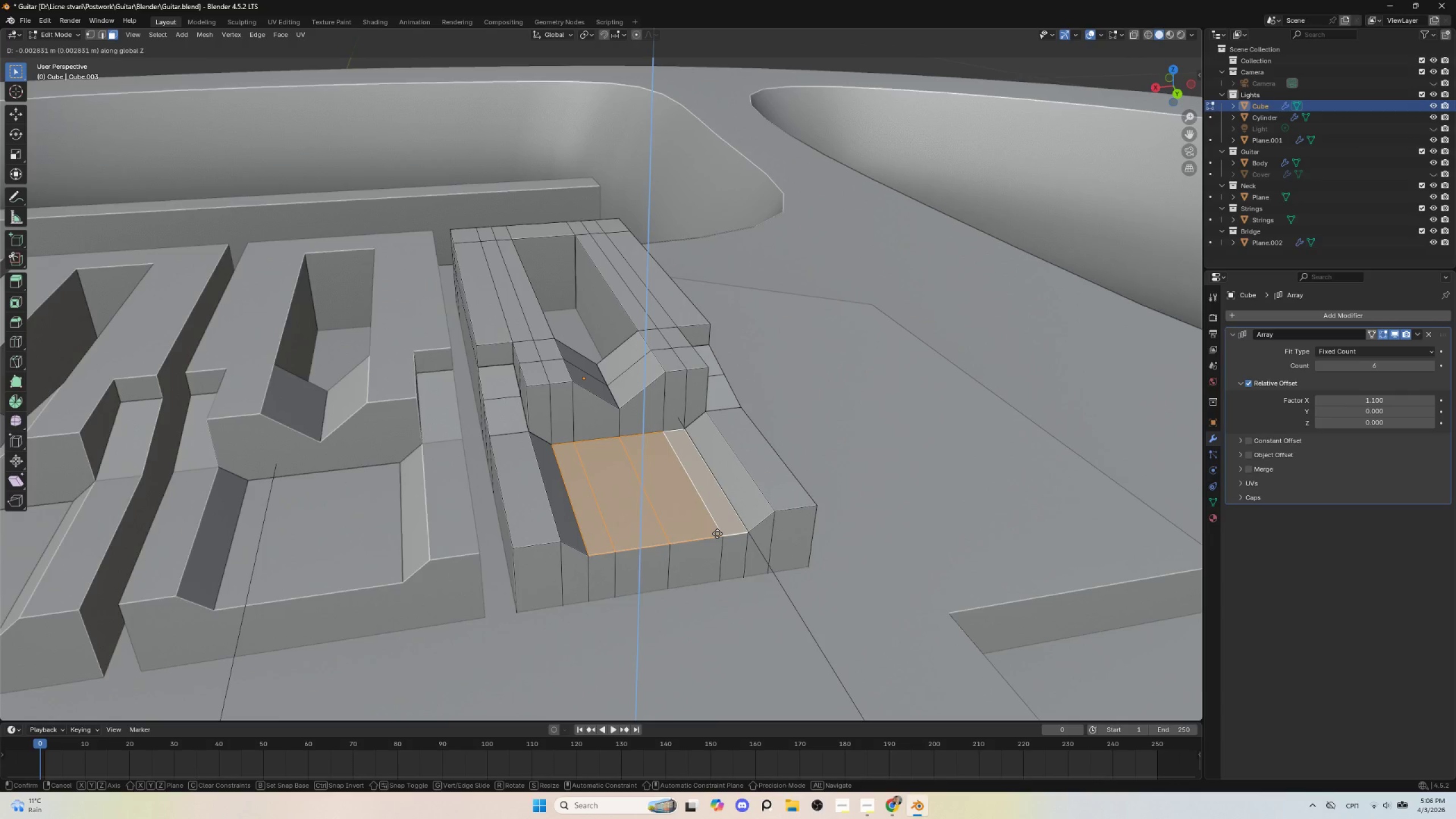 
left_click([717, 535])
 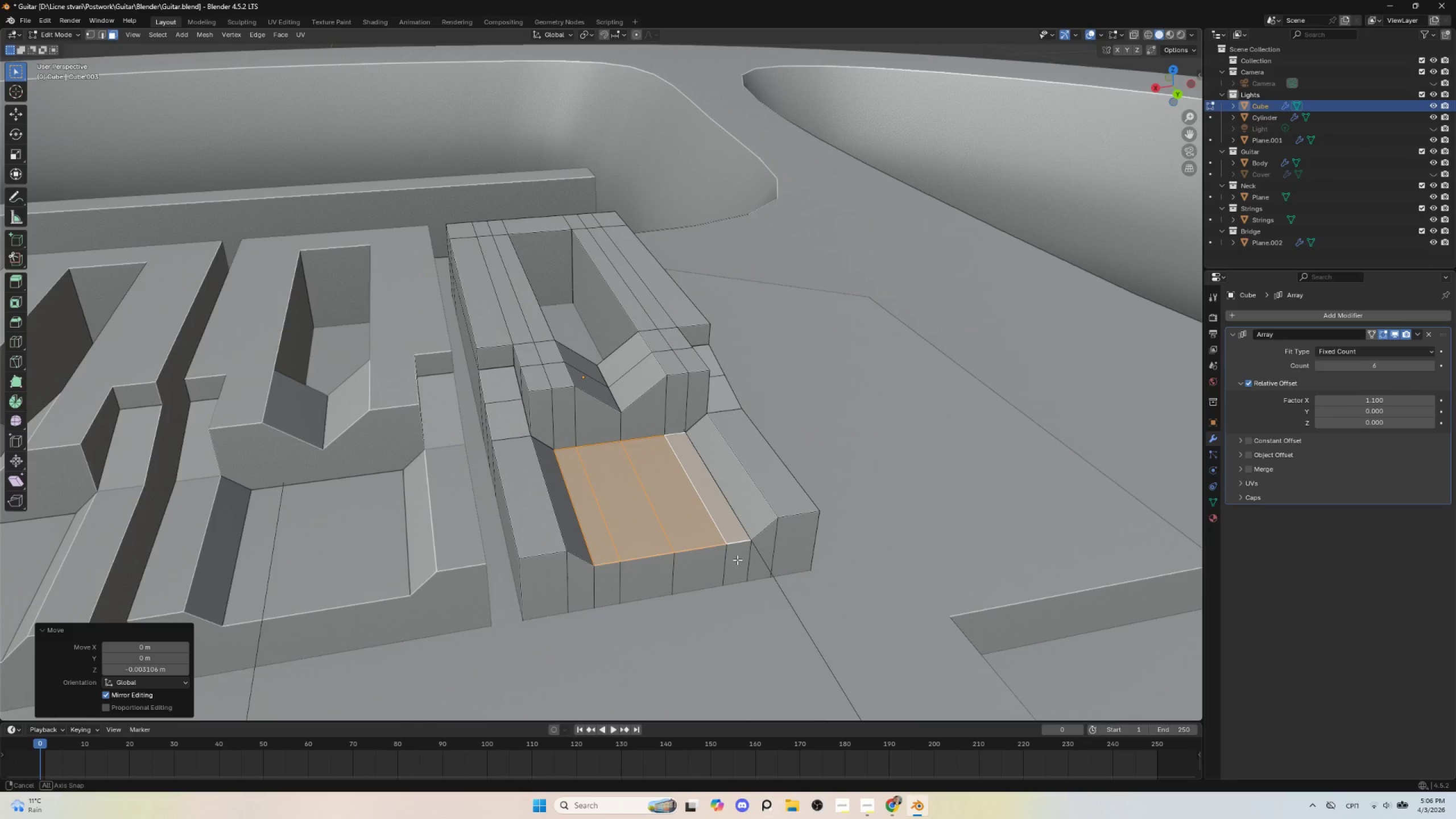 
hold_key(key=AltLeft, duration=0.73)
 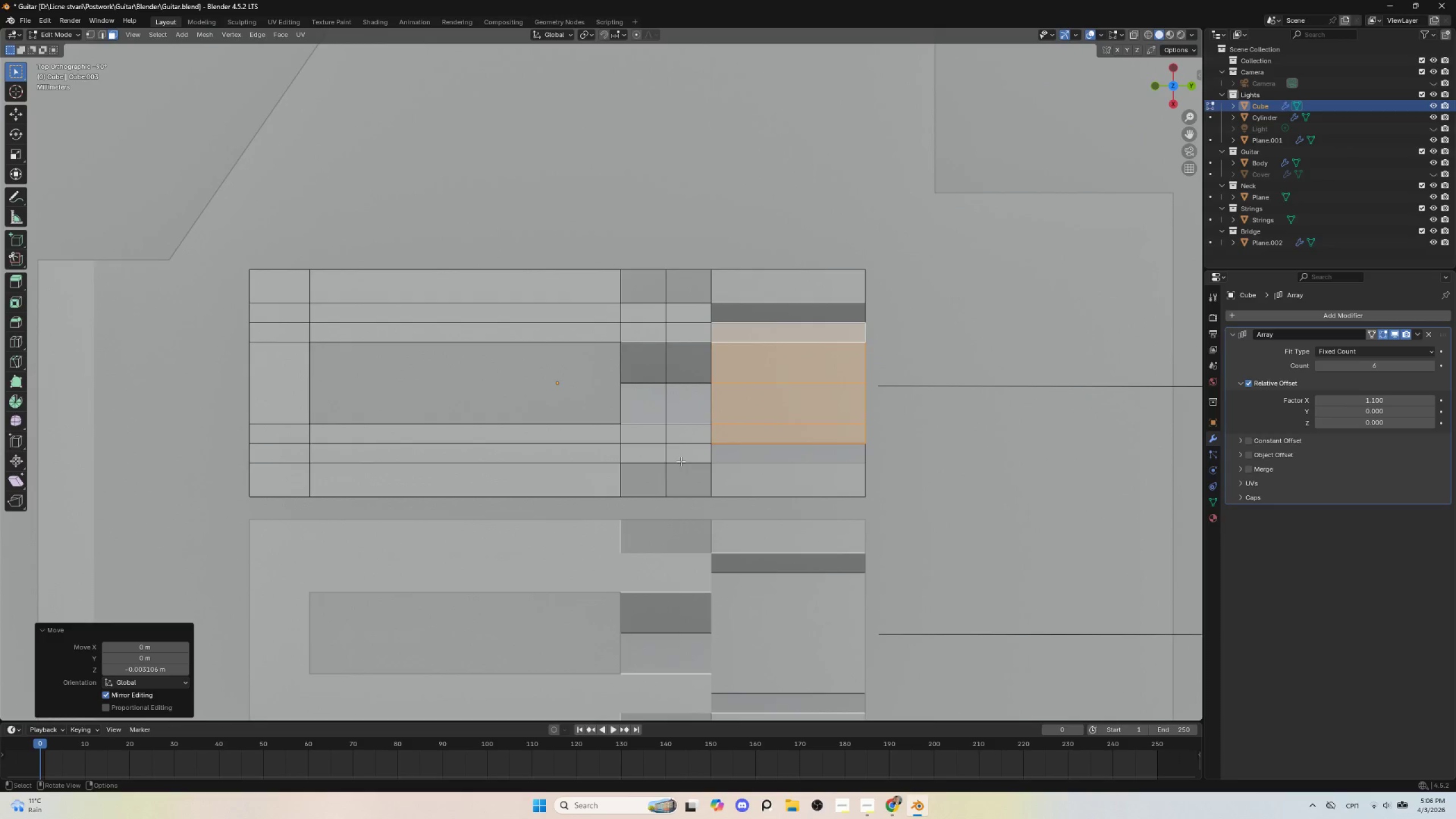 
key(Tab)
 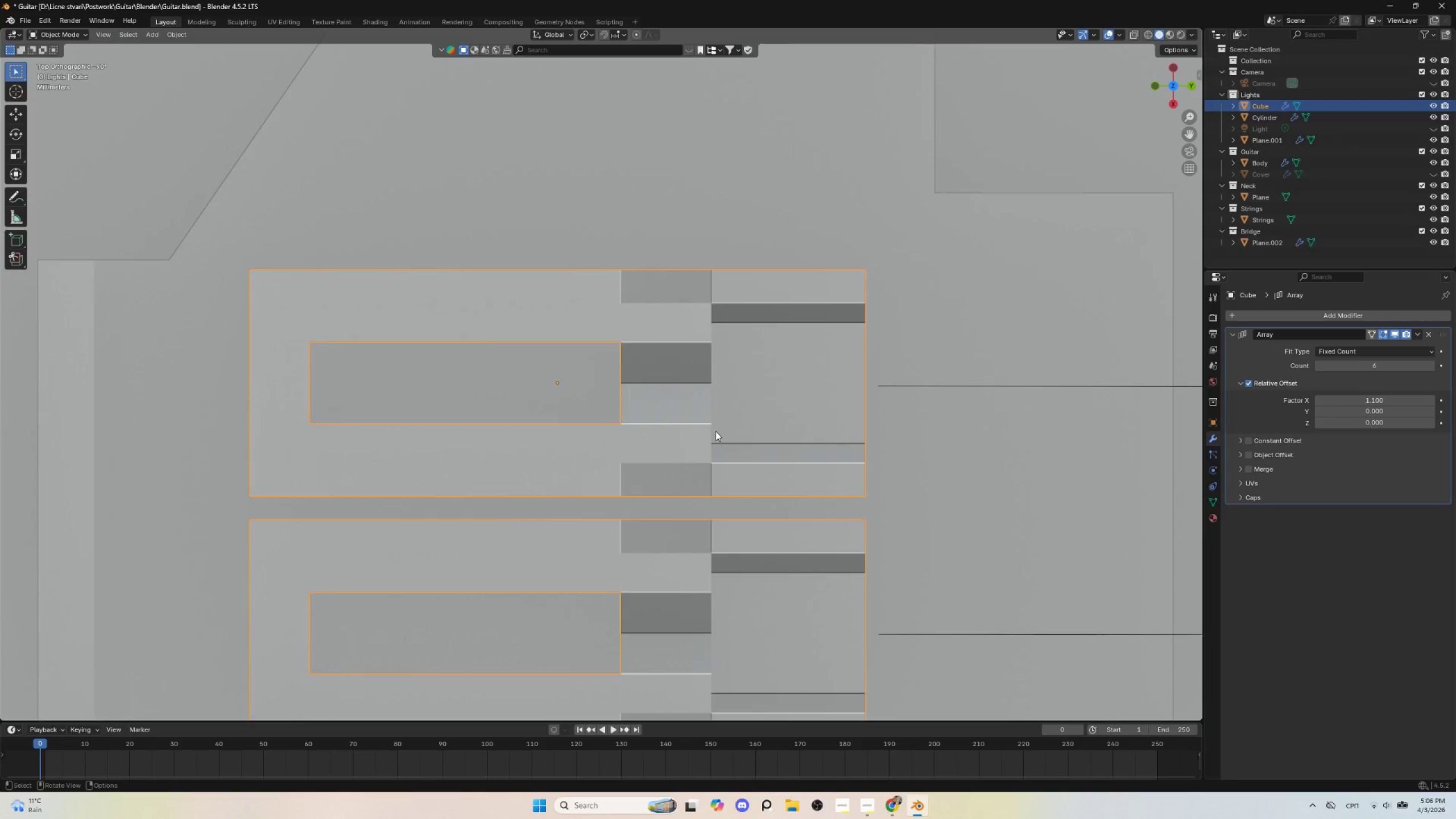 
scroll: coordinate [725, 444], scroll_direction: down, amount: 4.0
 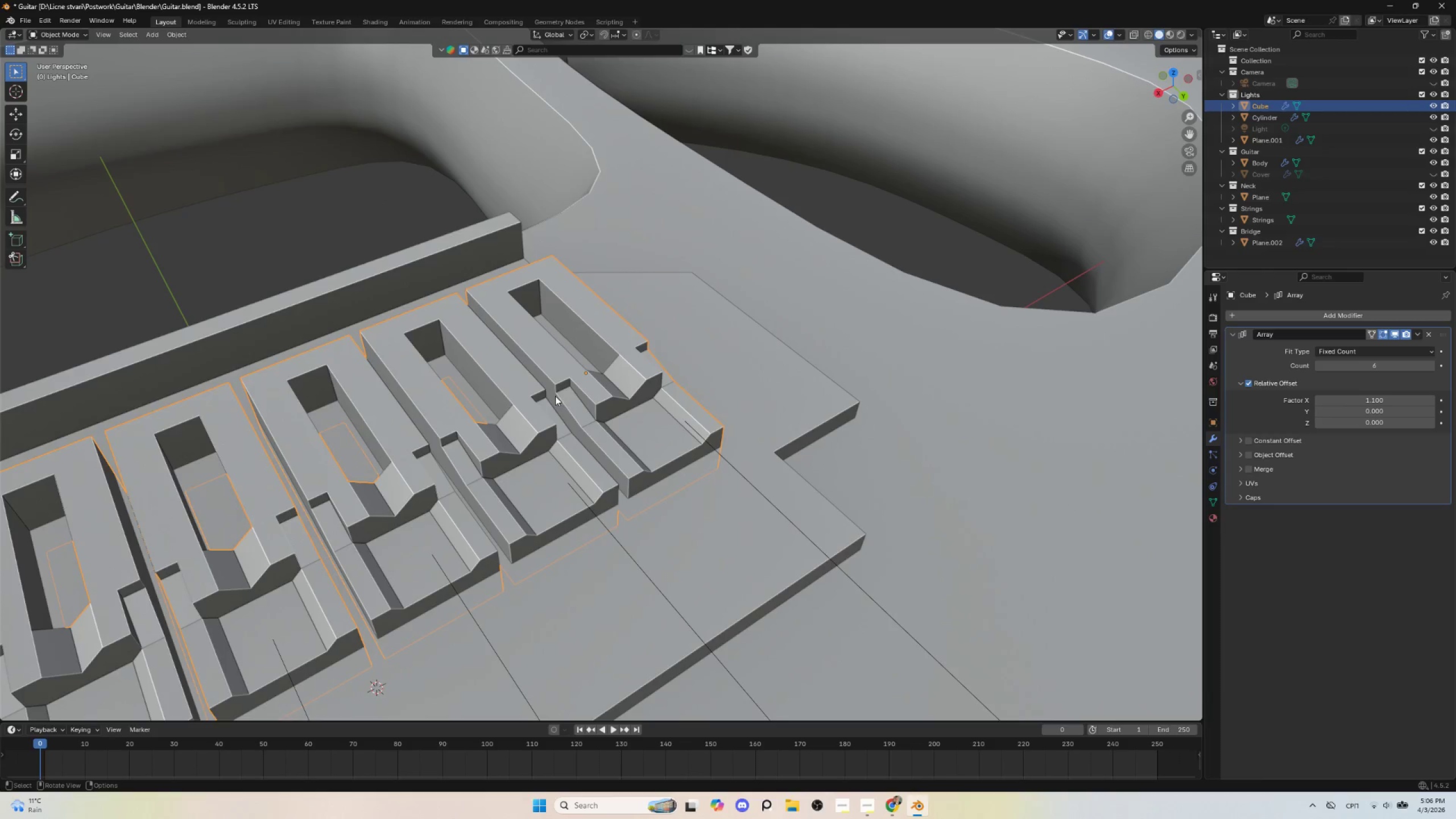 
key(Tab)
 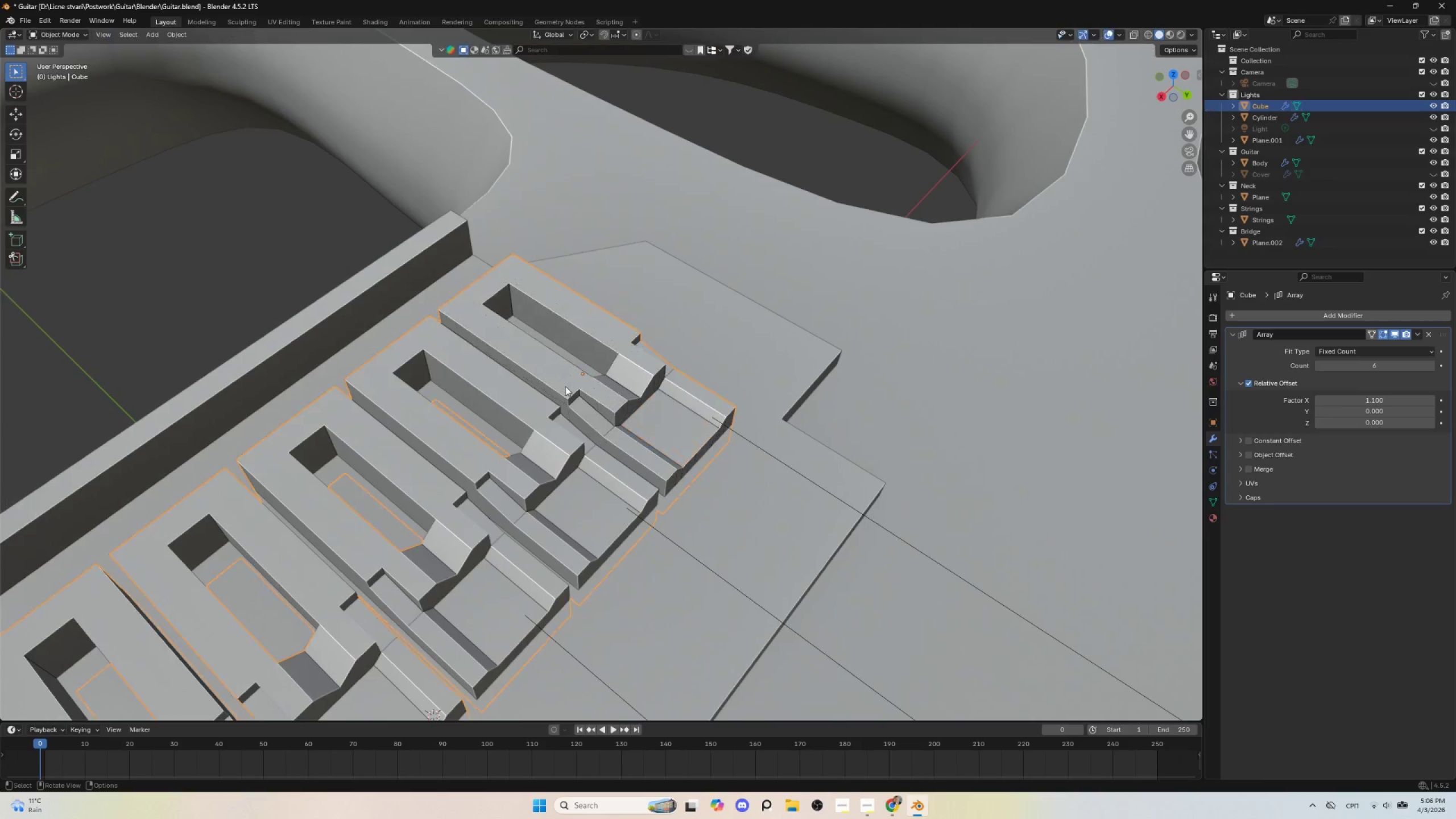 
key(Tab)
 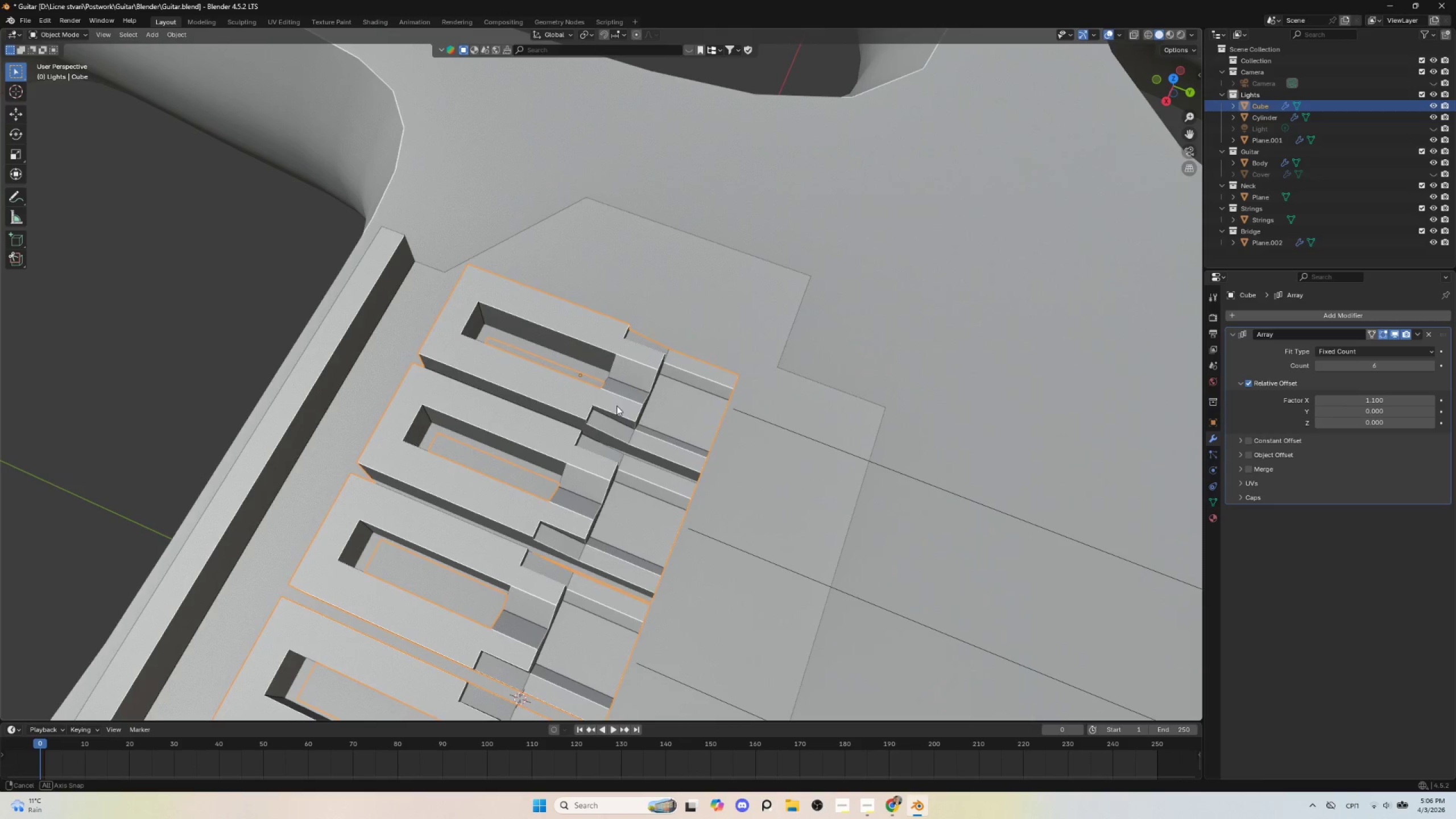 
key(Control+2)
 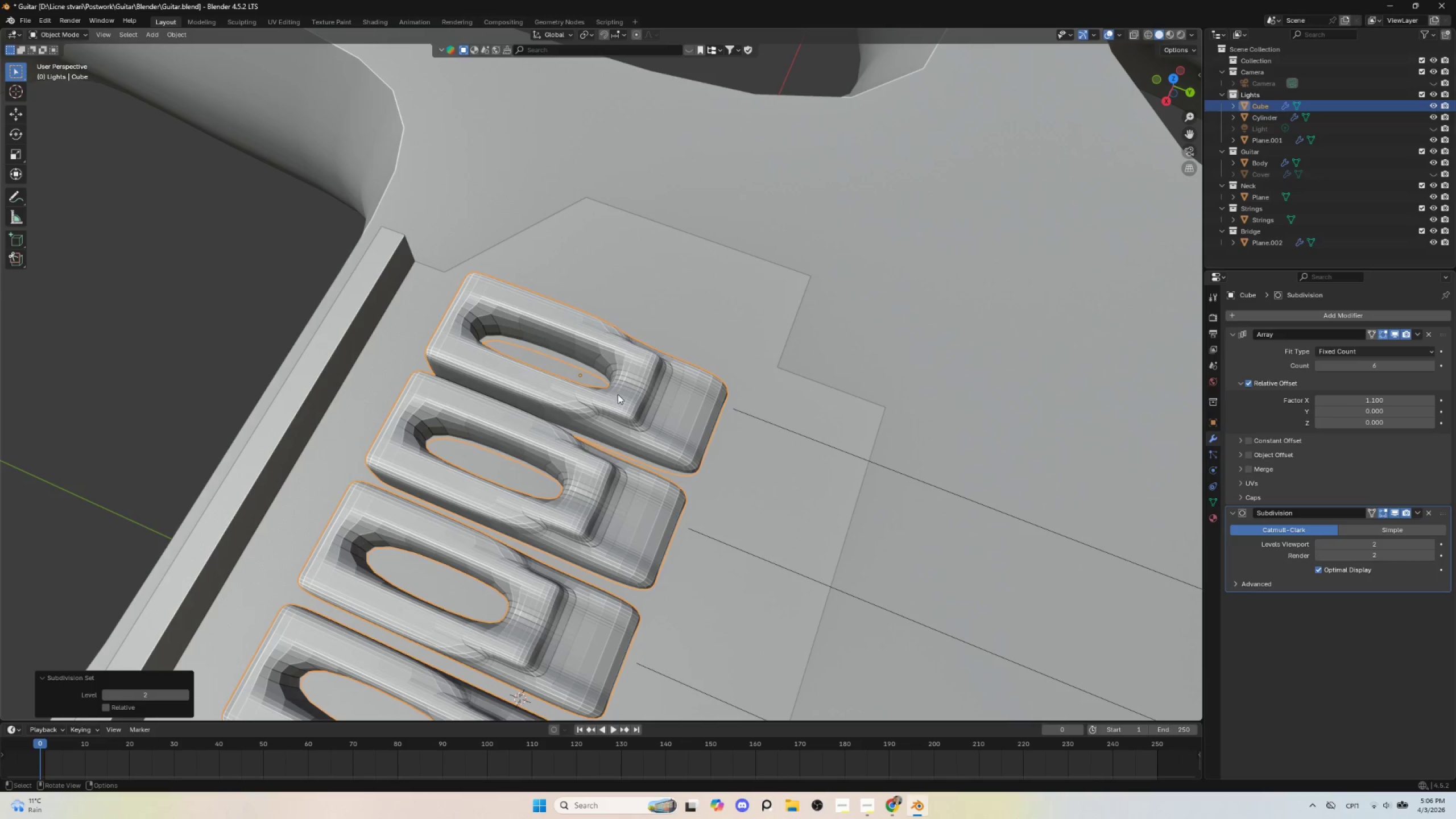 
key(Tab)
 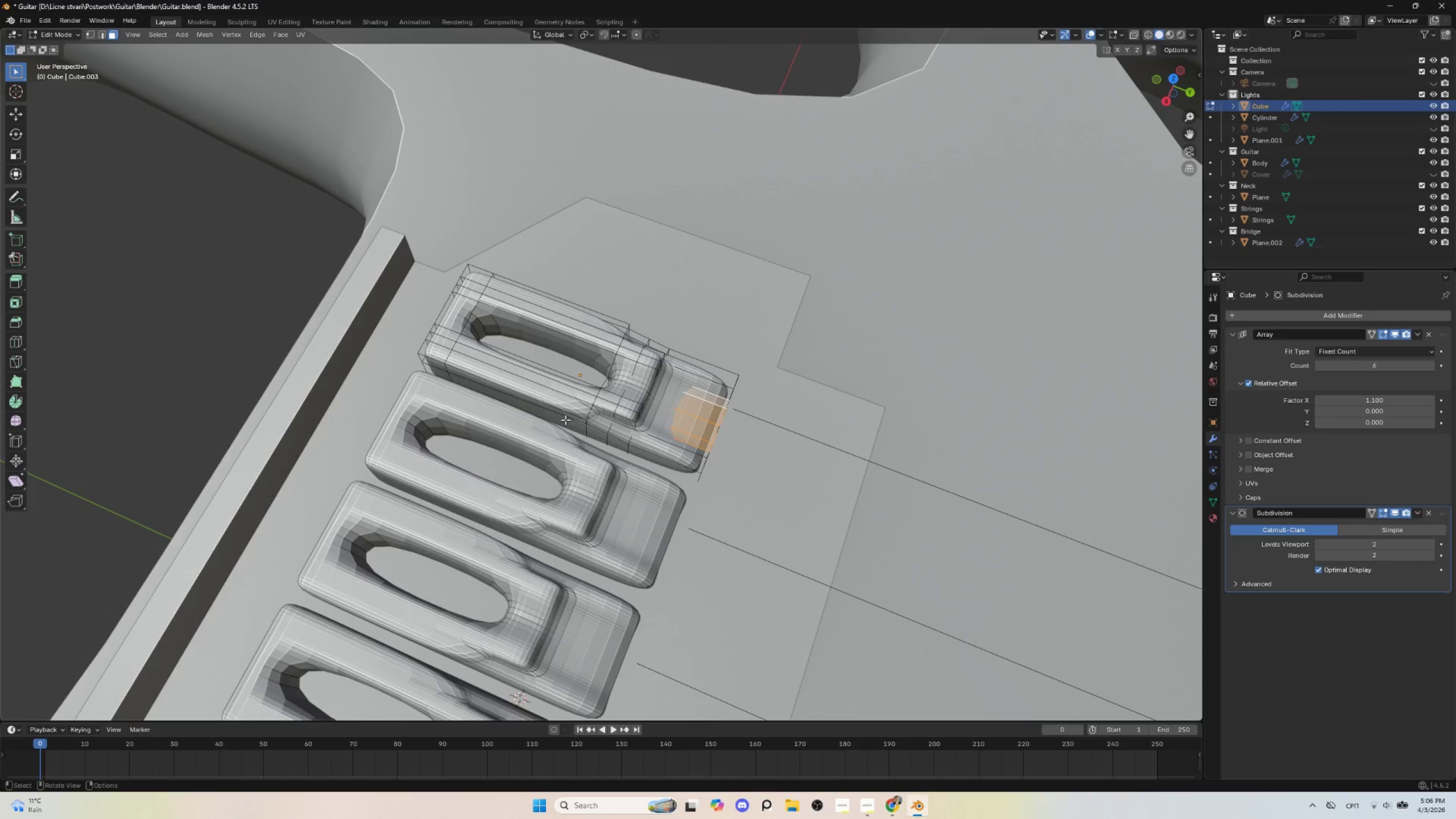 
scroll: coordinate [564, 421], scroll_direction: up, amount: 2.0
 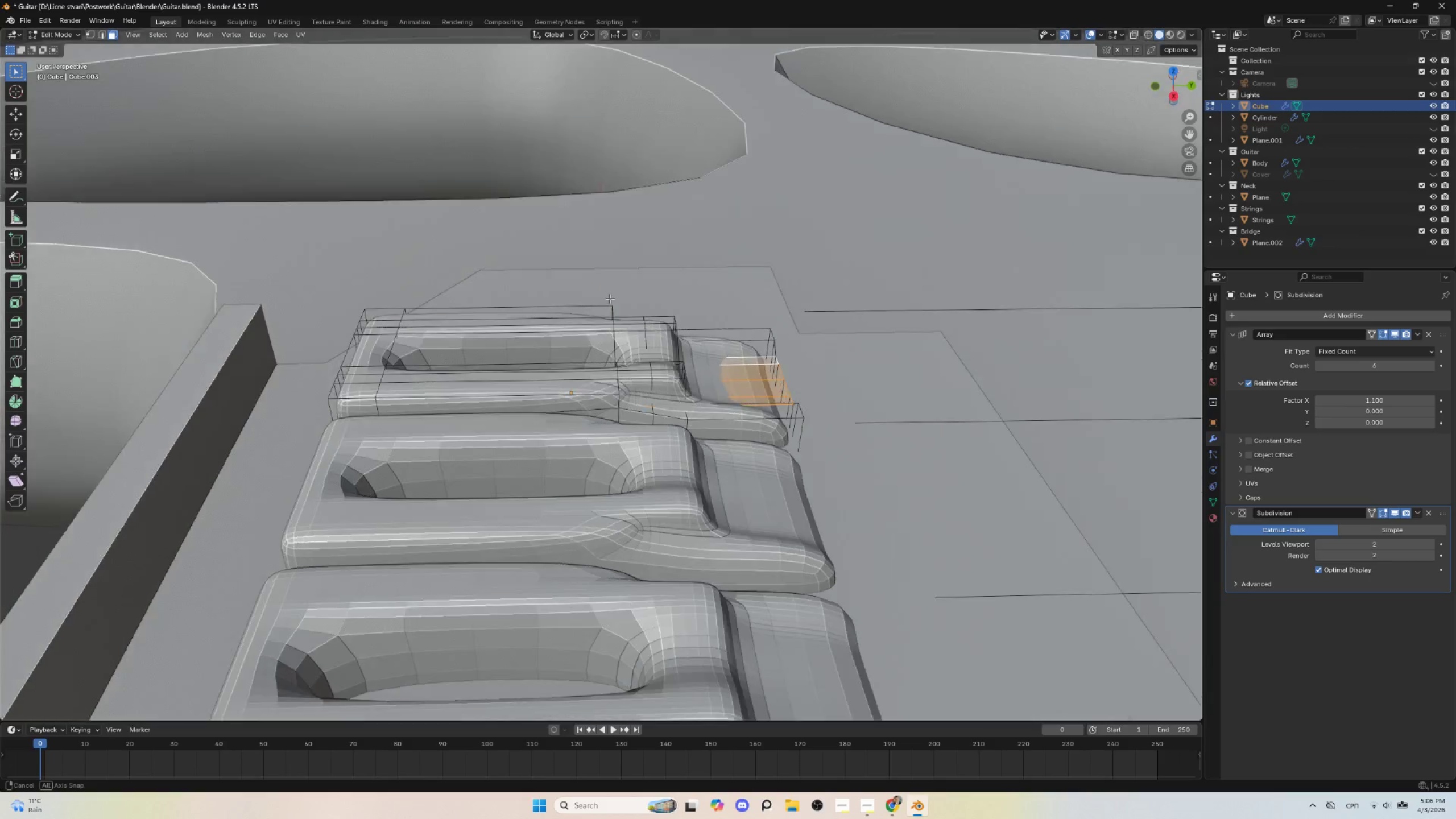 
key(Tab)
 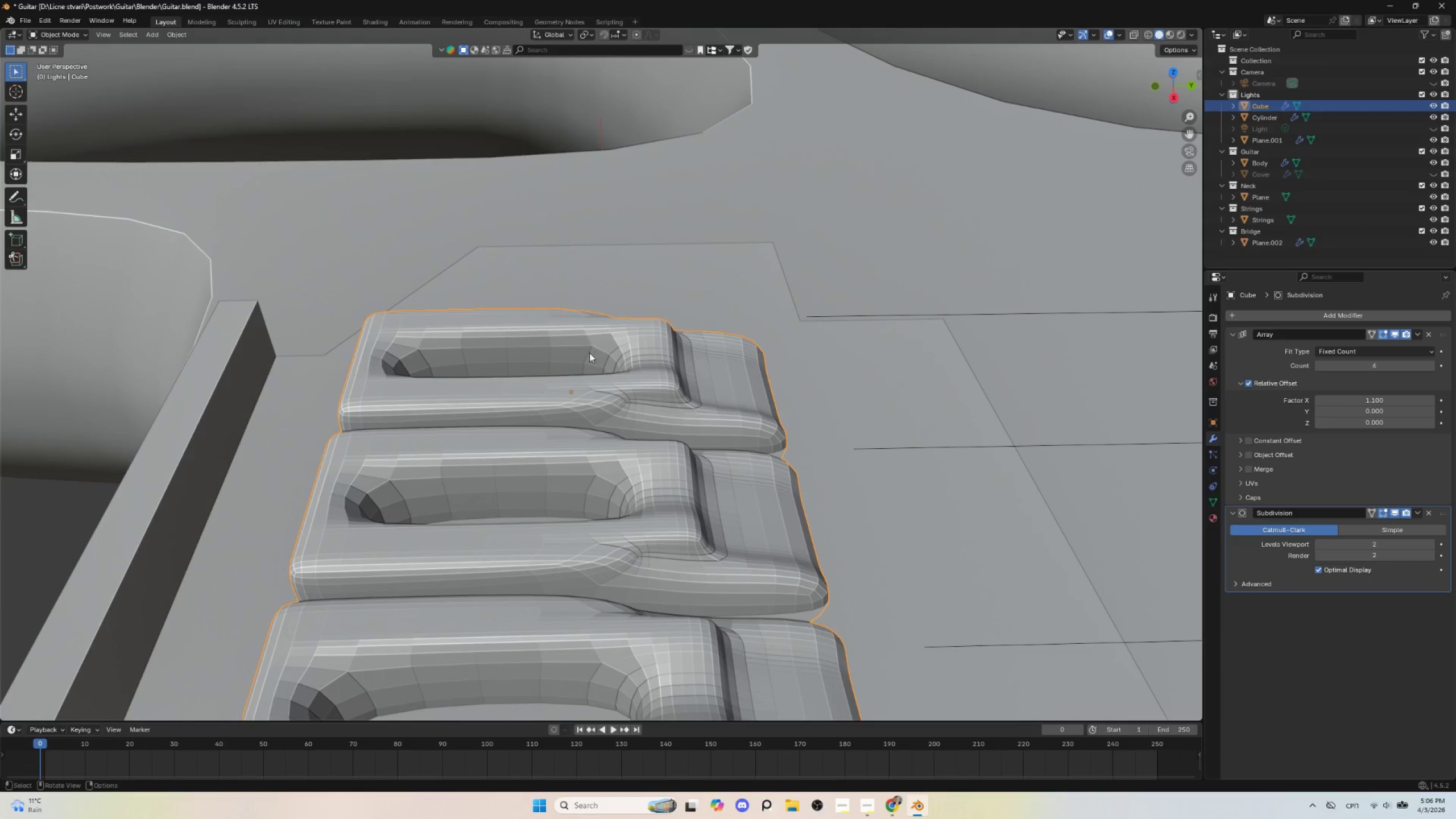 
scroll: coordinate [597, 407], scroll_direction: down, amount: 4.0
 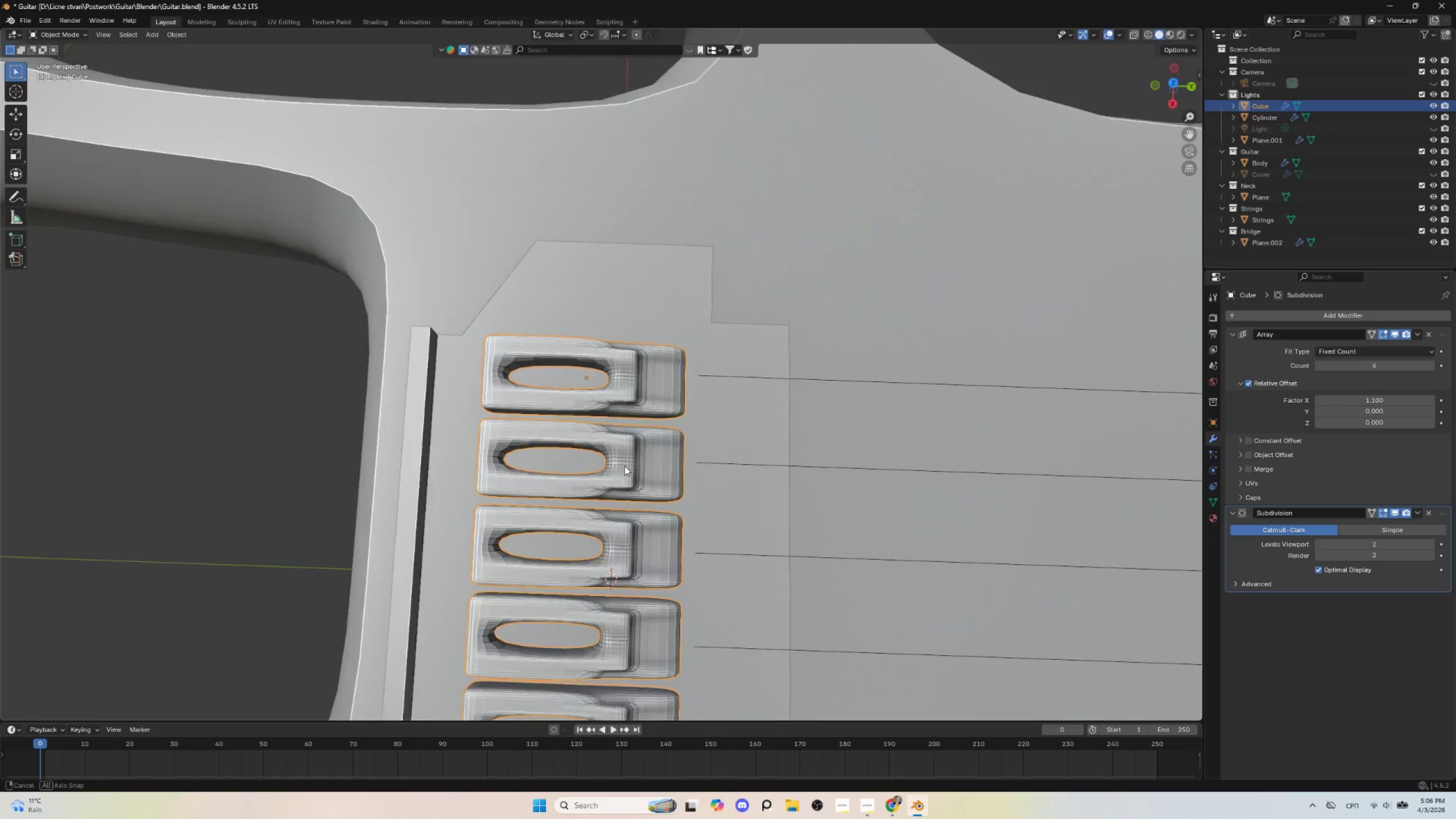 
hold_key(key=AltLeft, duration=0.39)
 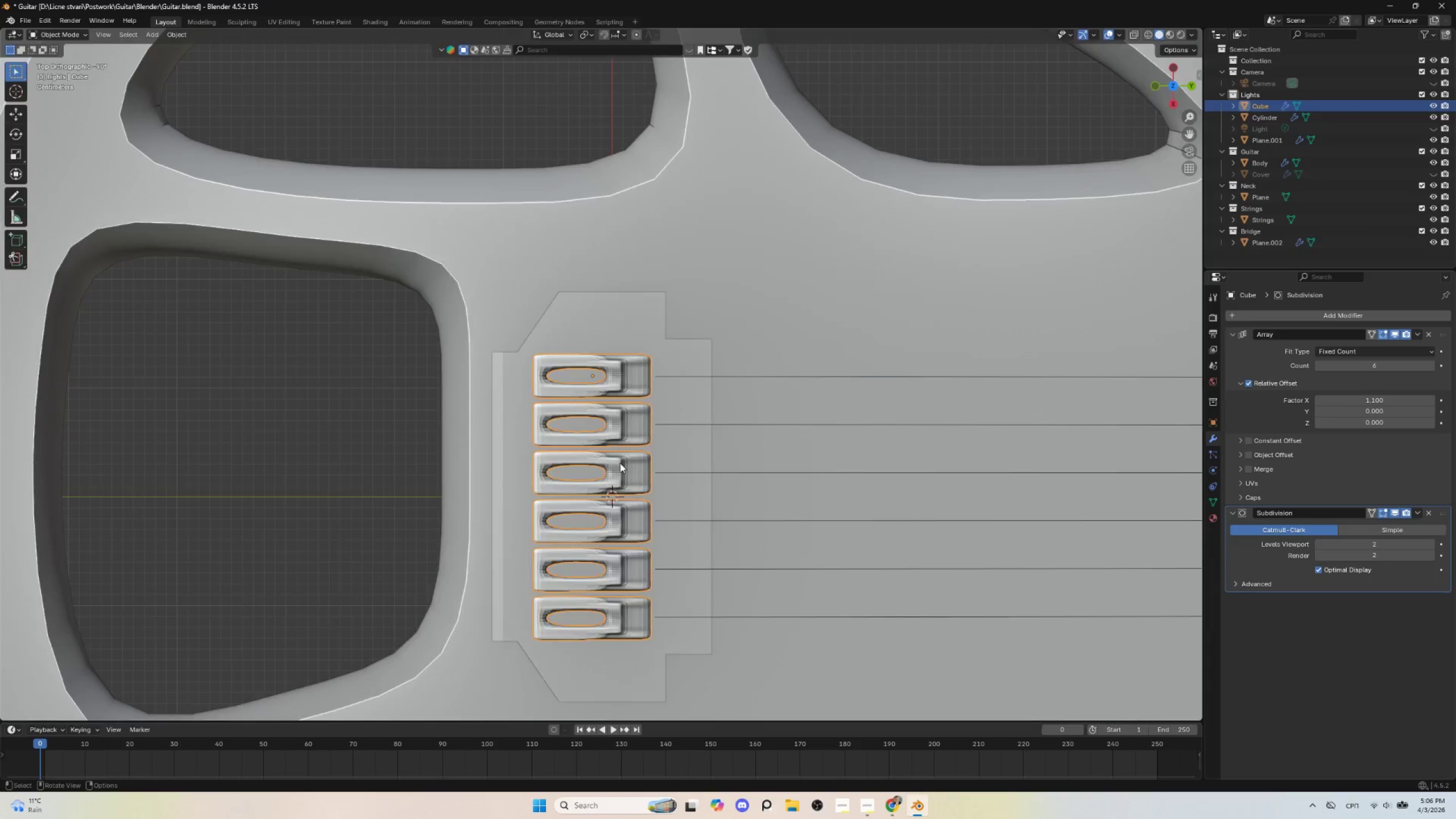 
scroll: coordinate [621, 463], scroll_direction: down, amount: 5.0
 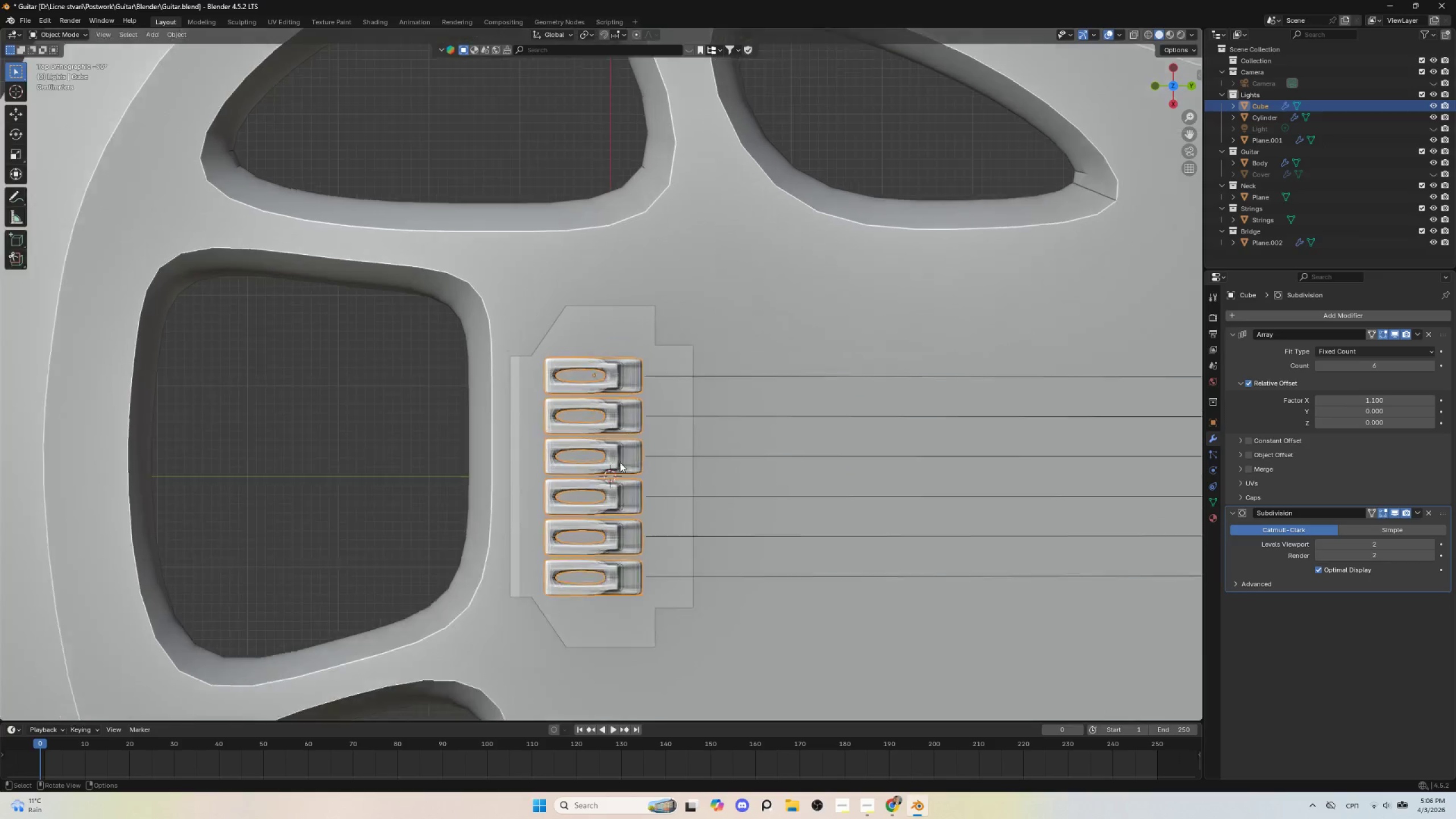 
key(Tab)
 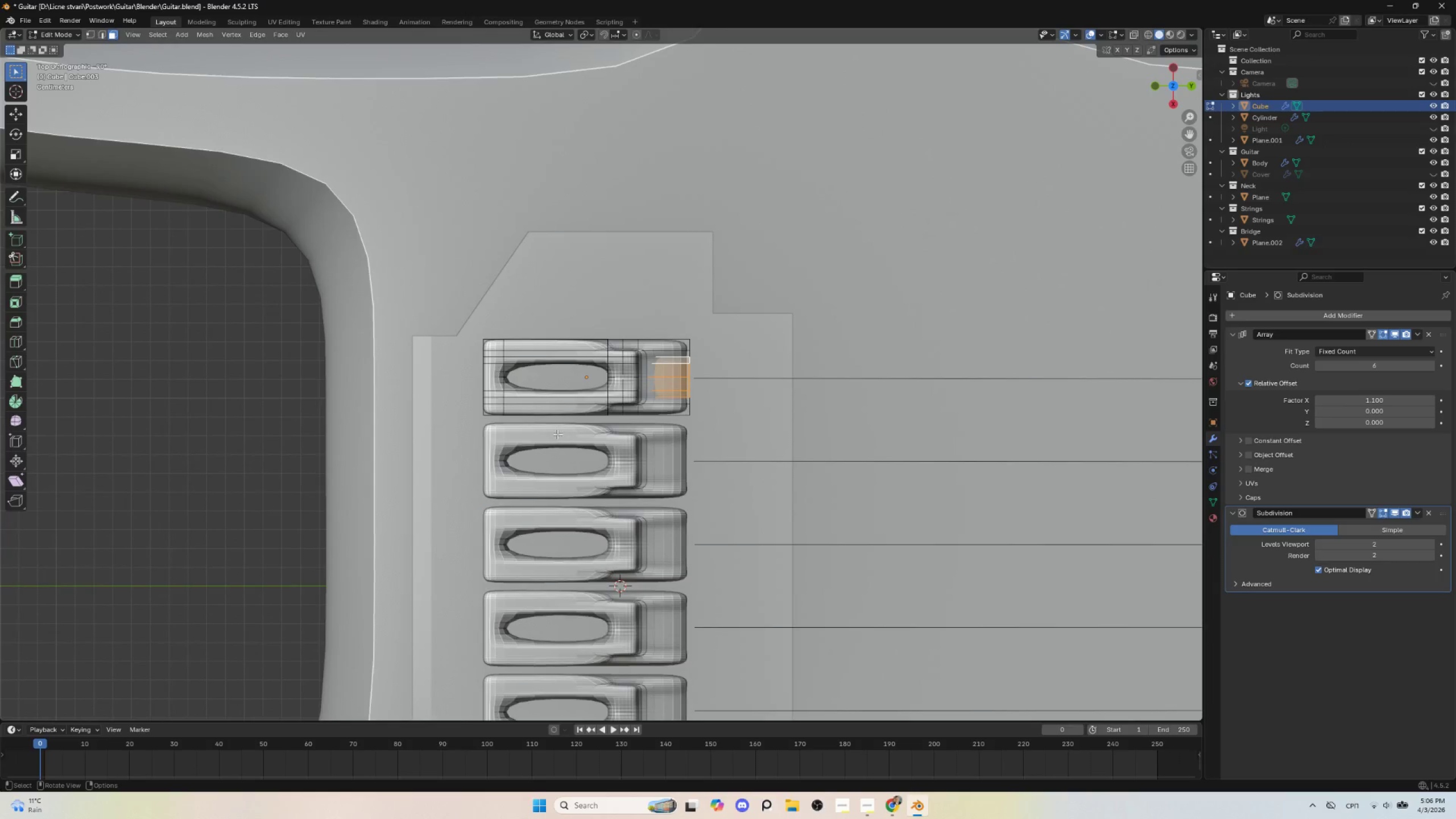 
scroll: coordinate [556, 432], scroll_direction: up, amount: 9.0
 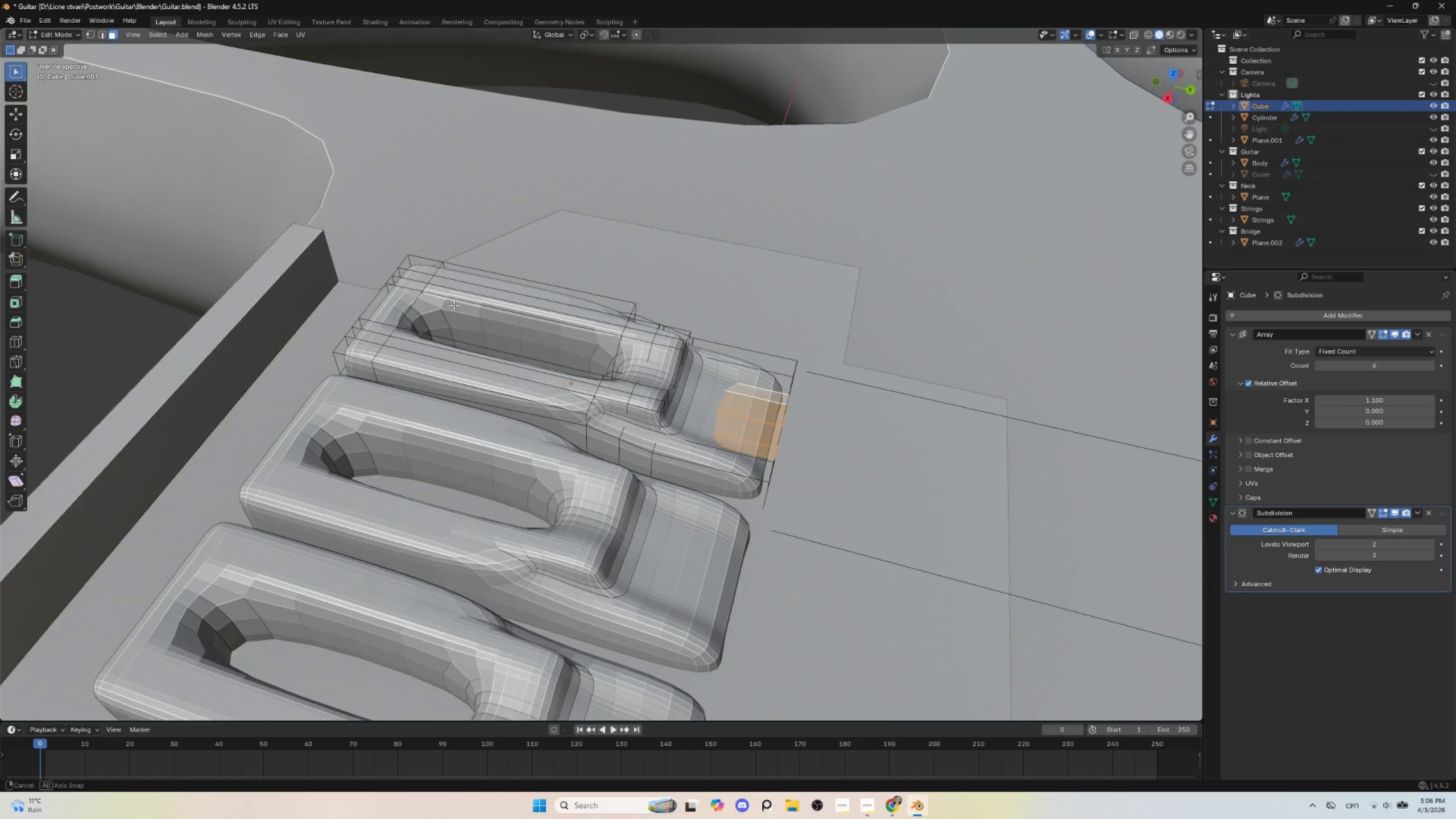 
hold_key(key=AltLeft, duration=0.67)
left_click([420, 299])
 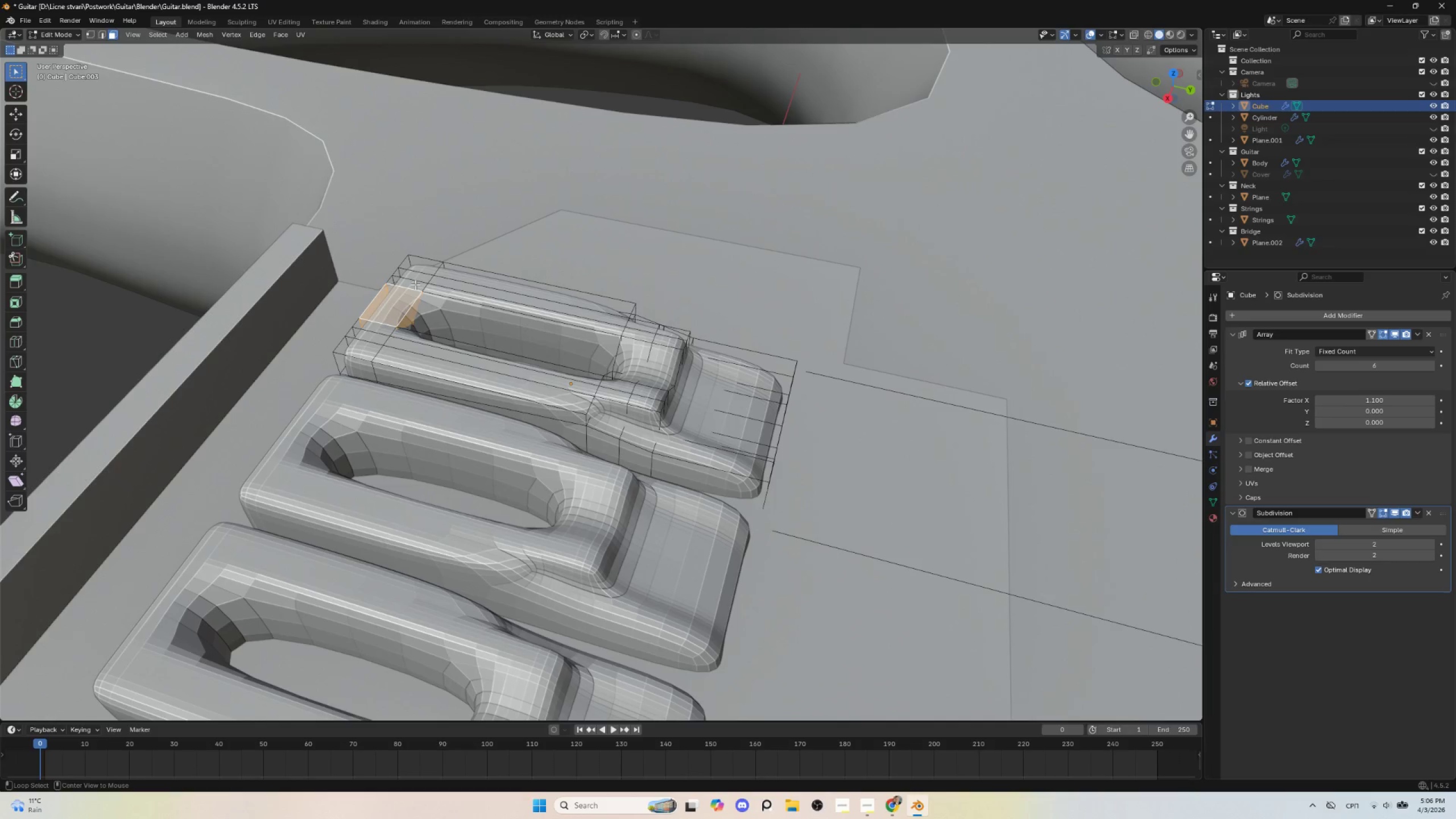 
hold_key(key=AltLeft, duration=1.5)
left_click([100, 31])
 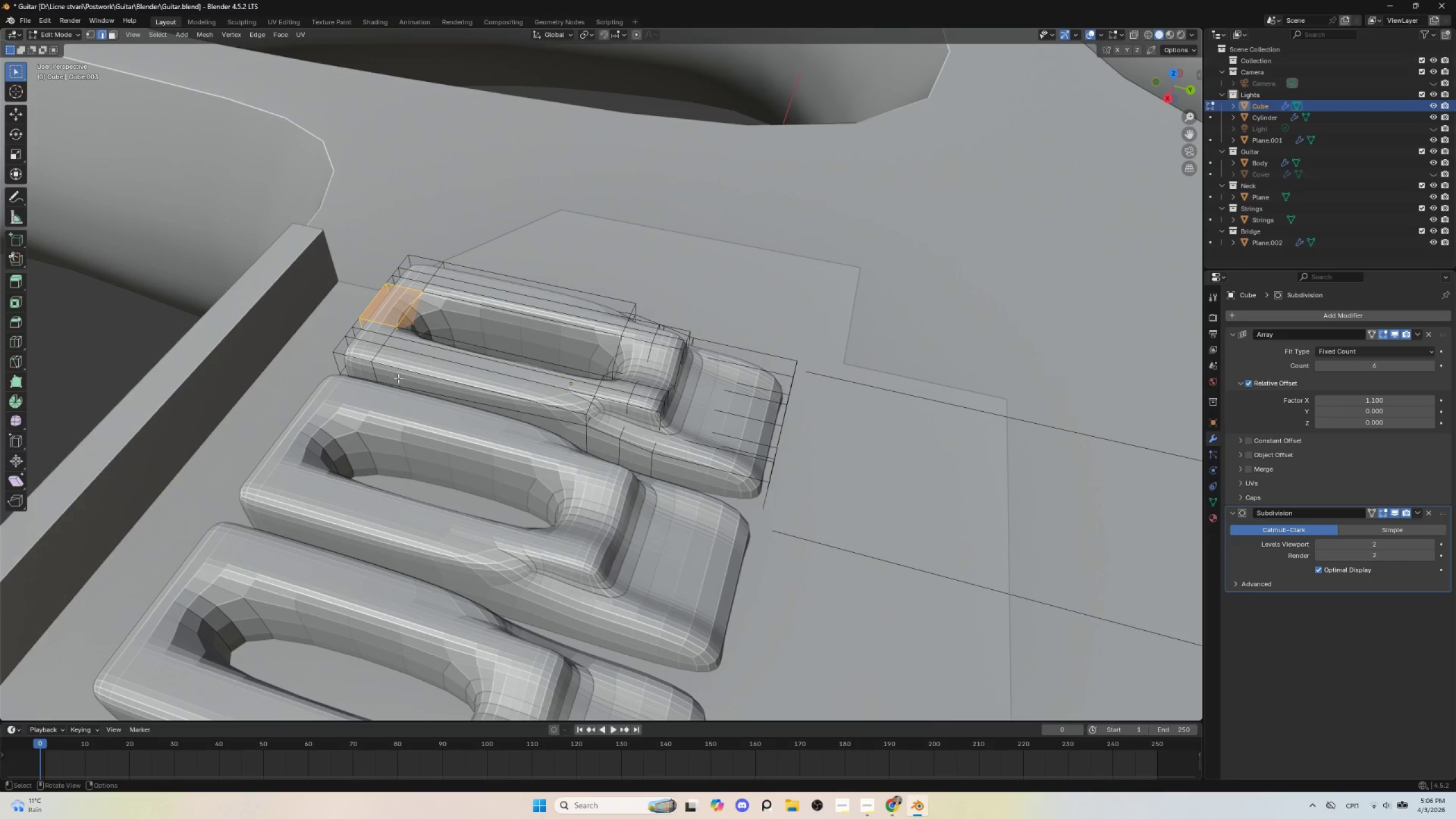 
hold_key(key=AltLeft, duration=1.5)
left_click([406, 309])
 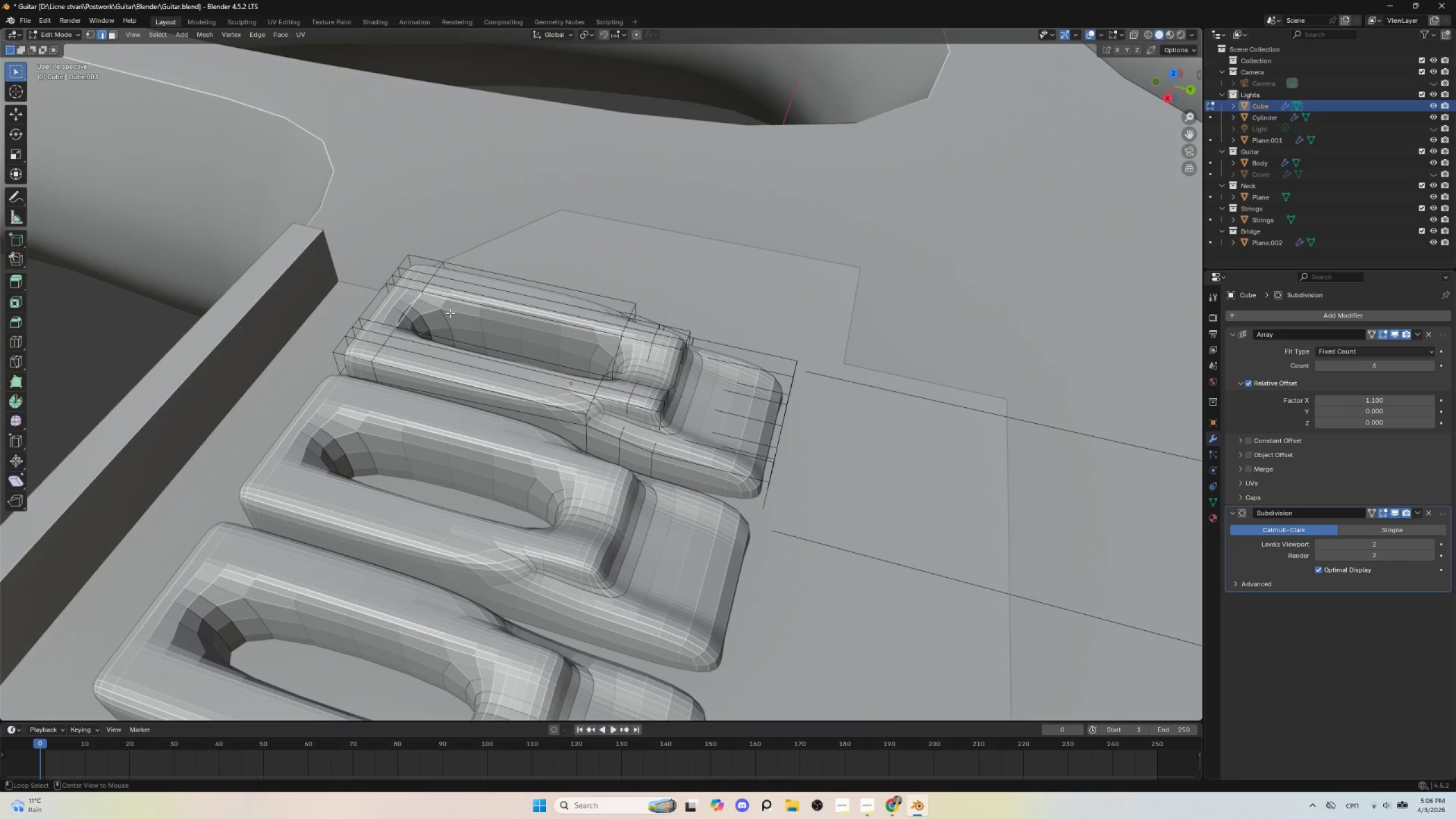 
hold_key(key=AltLeft, duration=2.31)
hold_key(key=ShiftLeft, duration=1.5)
left_click([455, 297])
 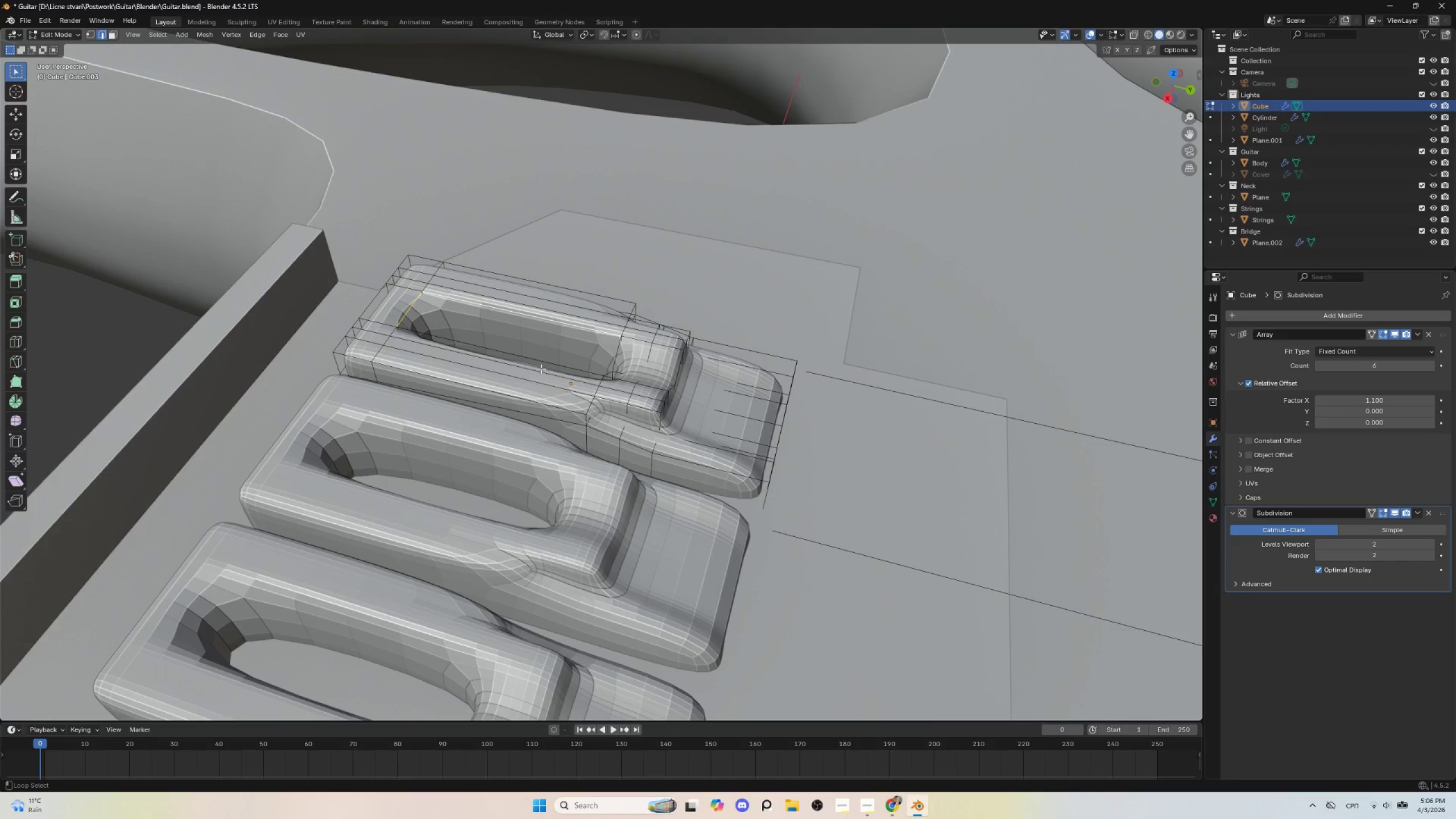 
hold_key(key=ShiftLeft, duration=0.44)
 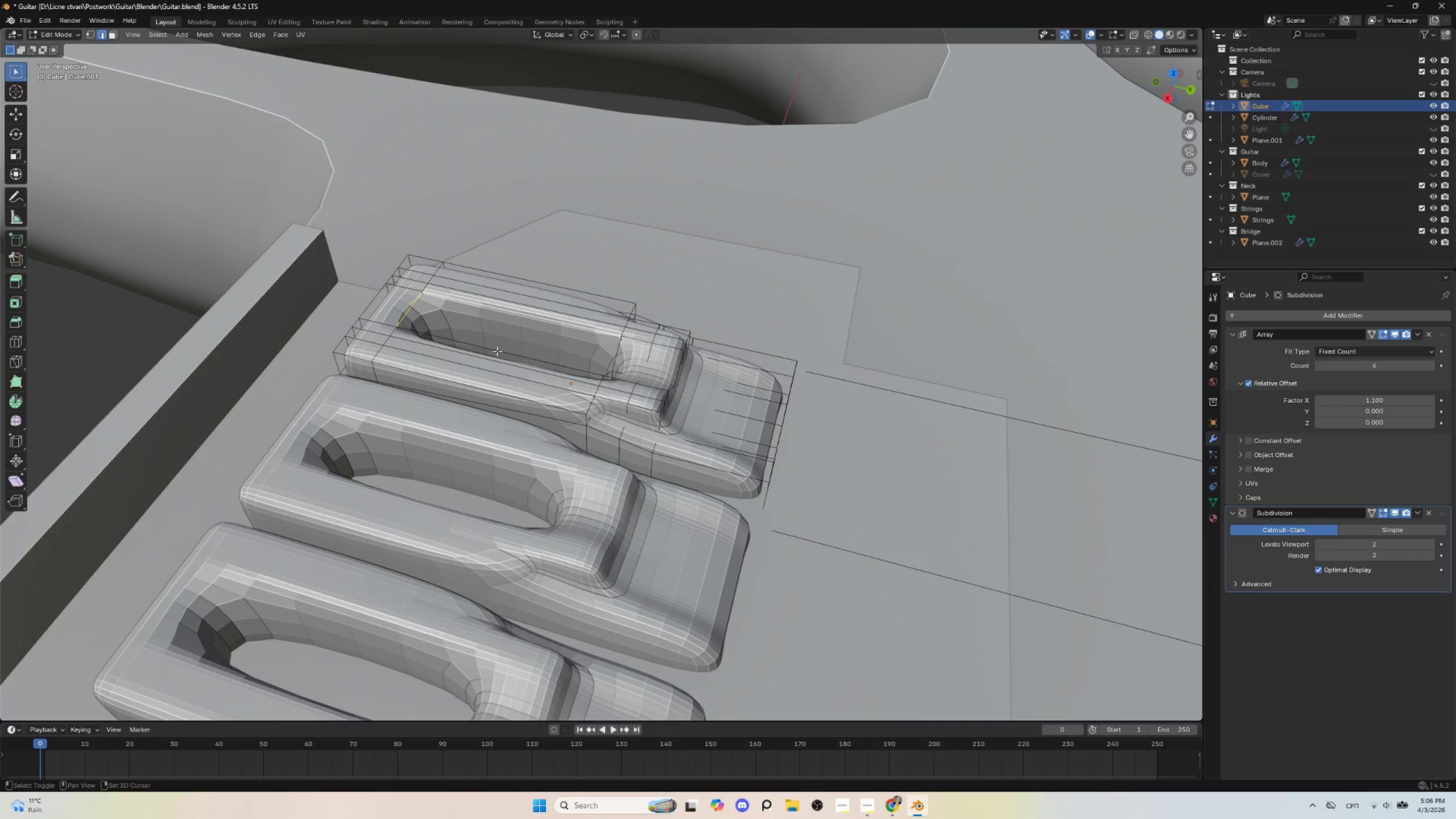 
hold_key(key=ShiftLeft, duration=0.55)
hold_key(key=AltLeft, duration=0.48)
left_click([497, 351])
 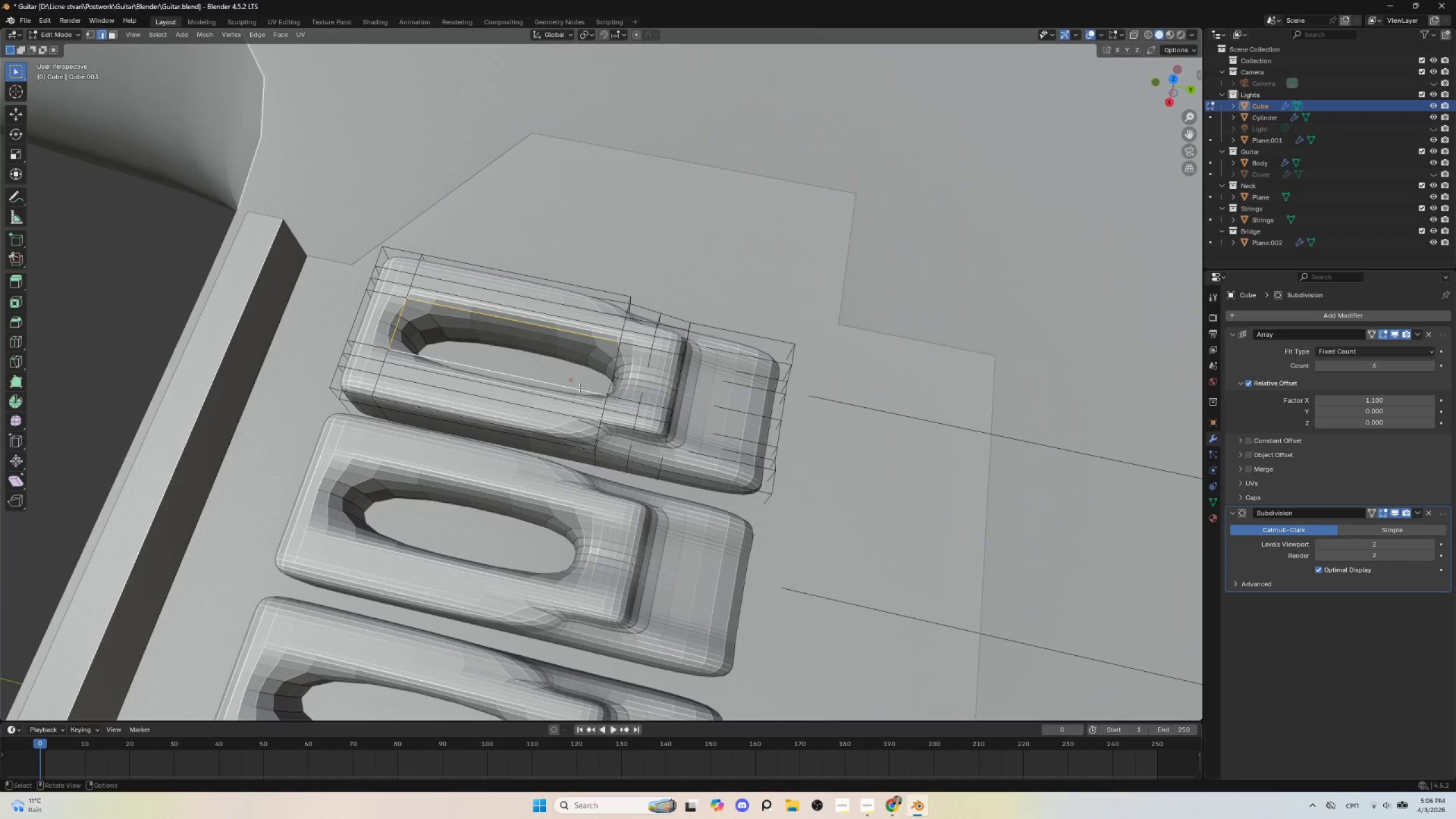 
hold_key(key=ShiftLeft, duration=0.8)
hold_key(key=AltLeft, duration=0.77)
left_click([613, 362])
 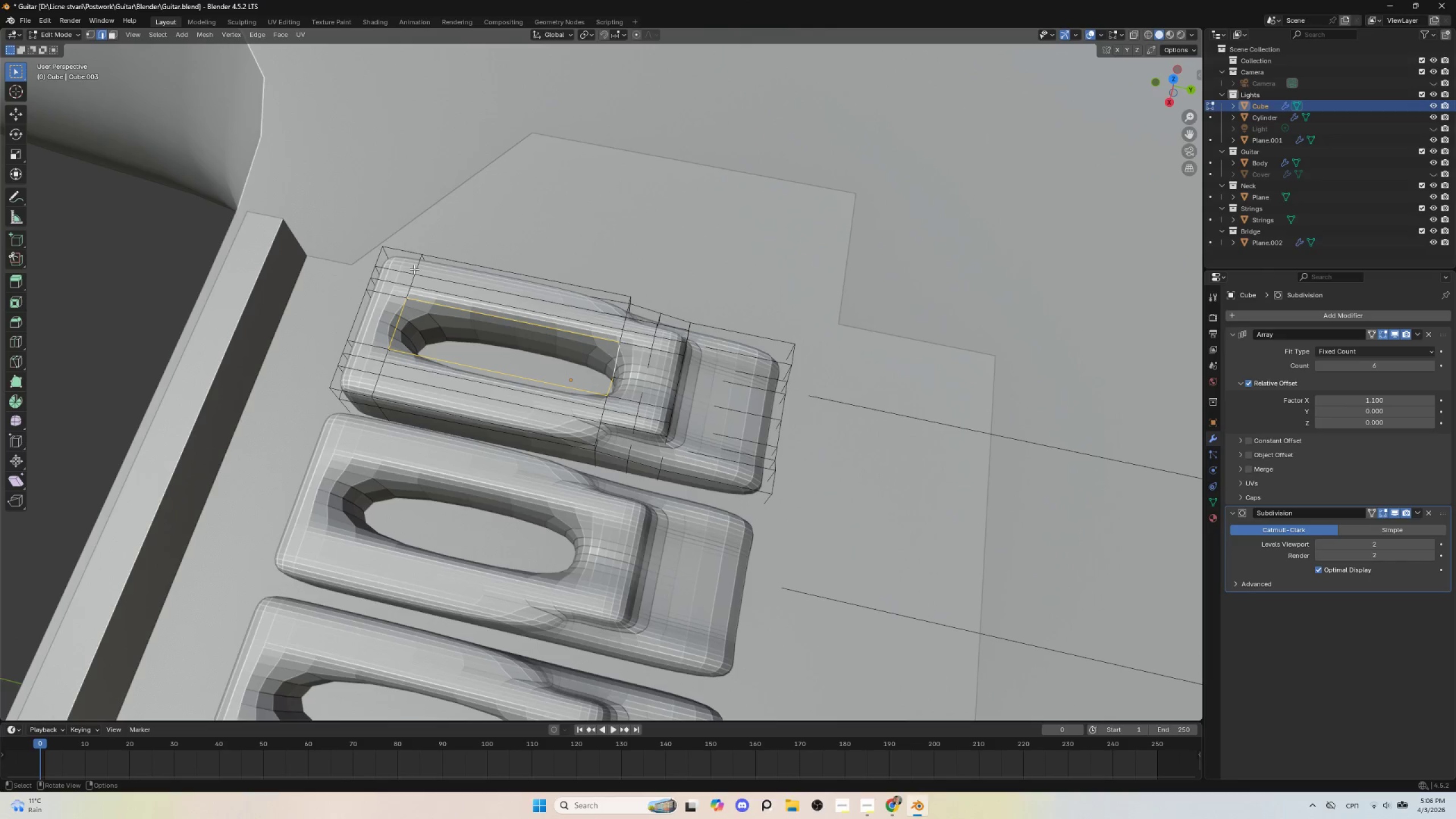 
hold_key(key=ShiftLeft, duration=3.7)
hold_key(key=AltLeft, duration=1.5)
left_click([449, 257])
 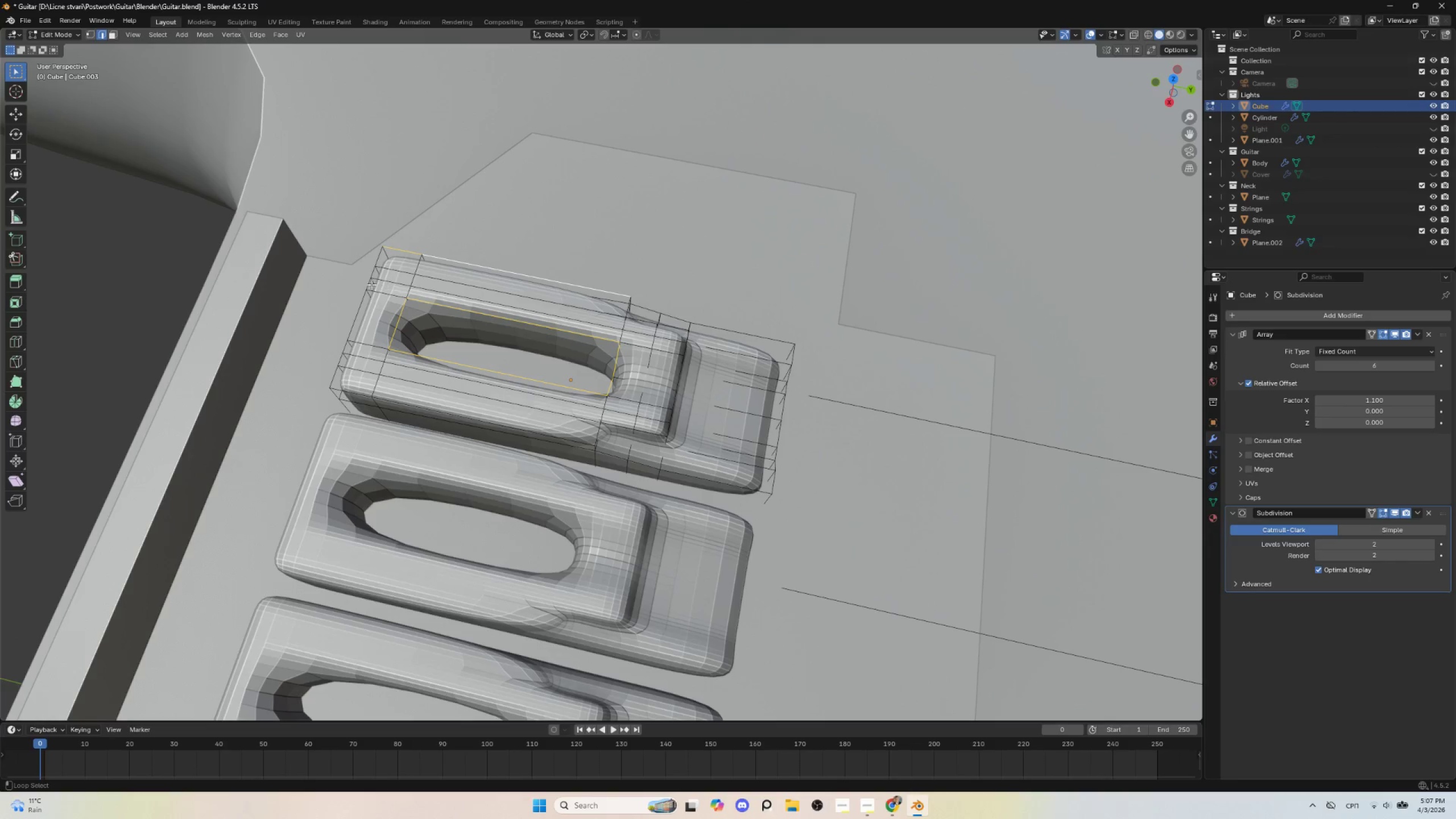 
hold_key(key=AltLeft, duration=1.51)
left_click([378, 256])
 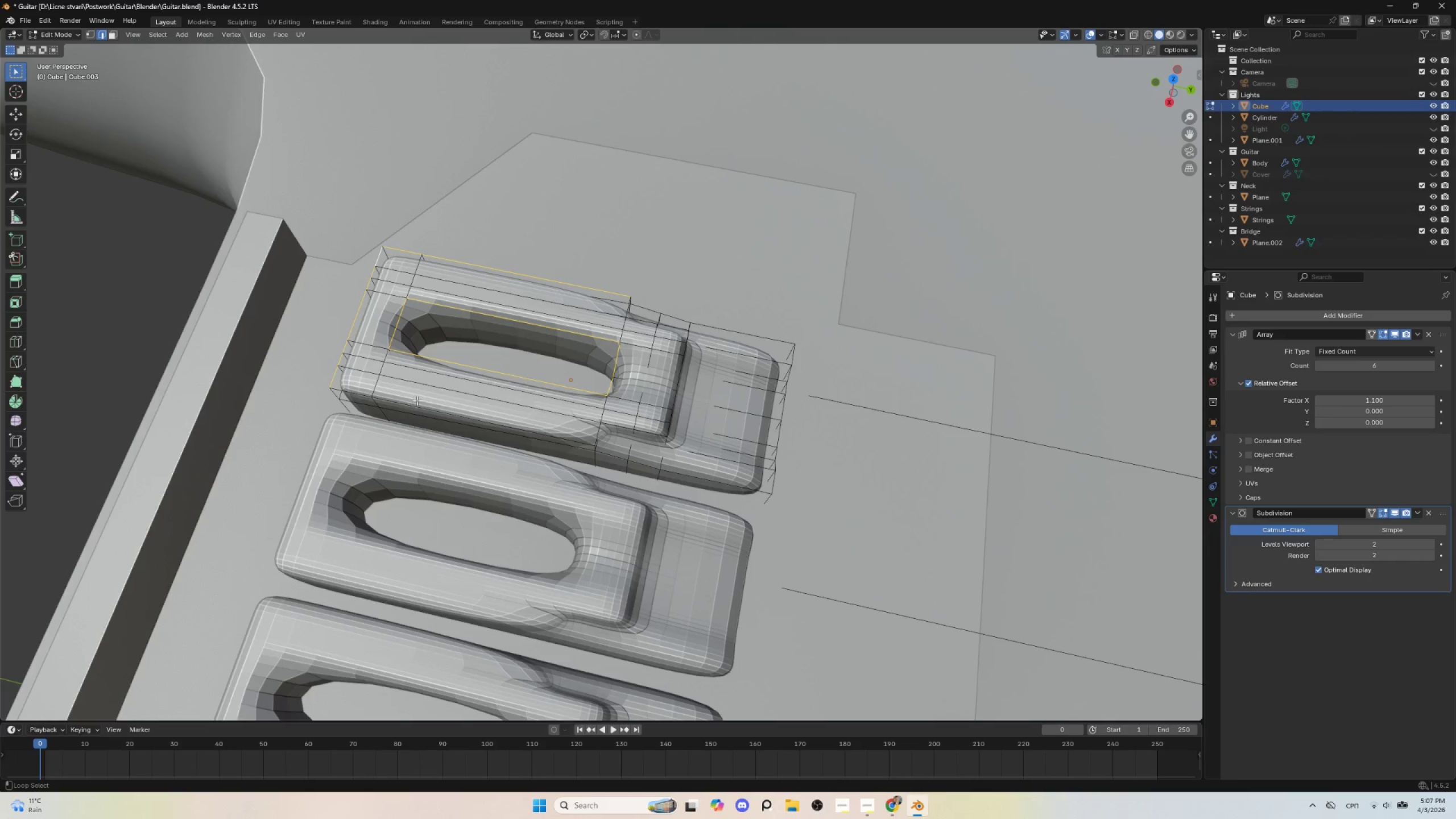 
left_click([417, 400])
 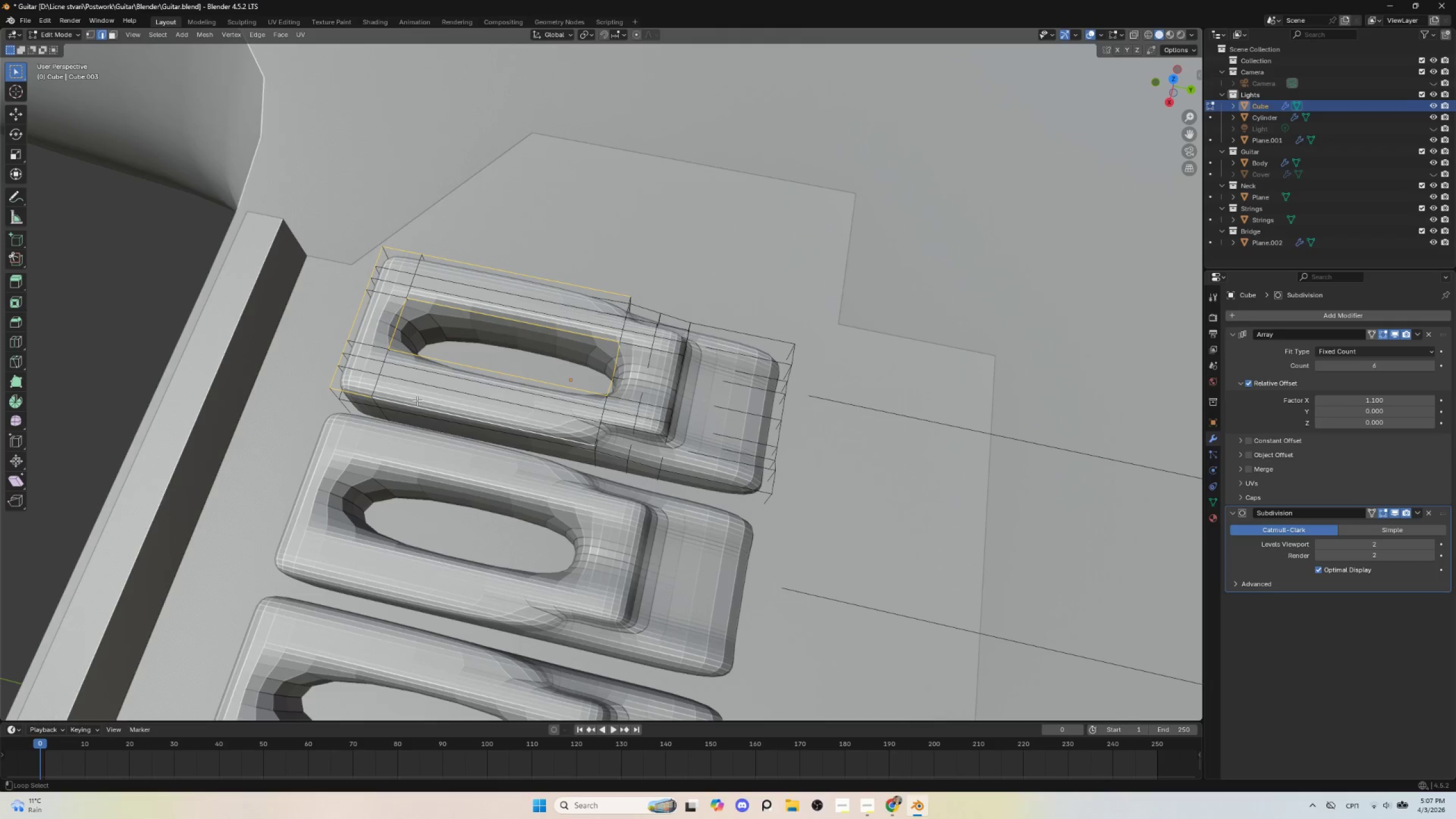 
hold_key(key=AltLeft, duration=0.66)
 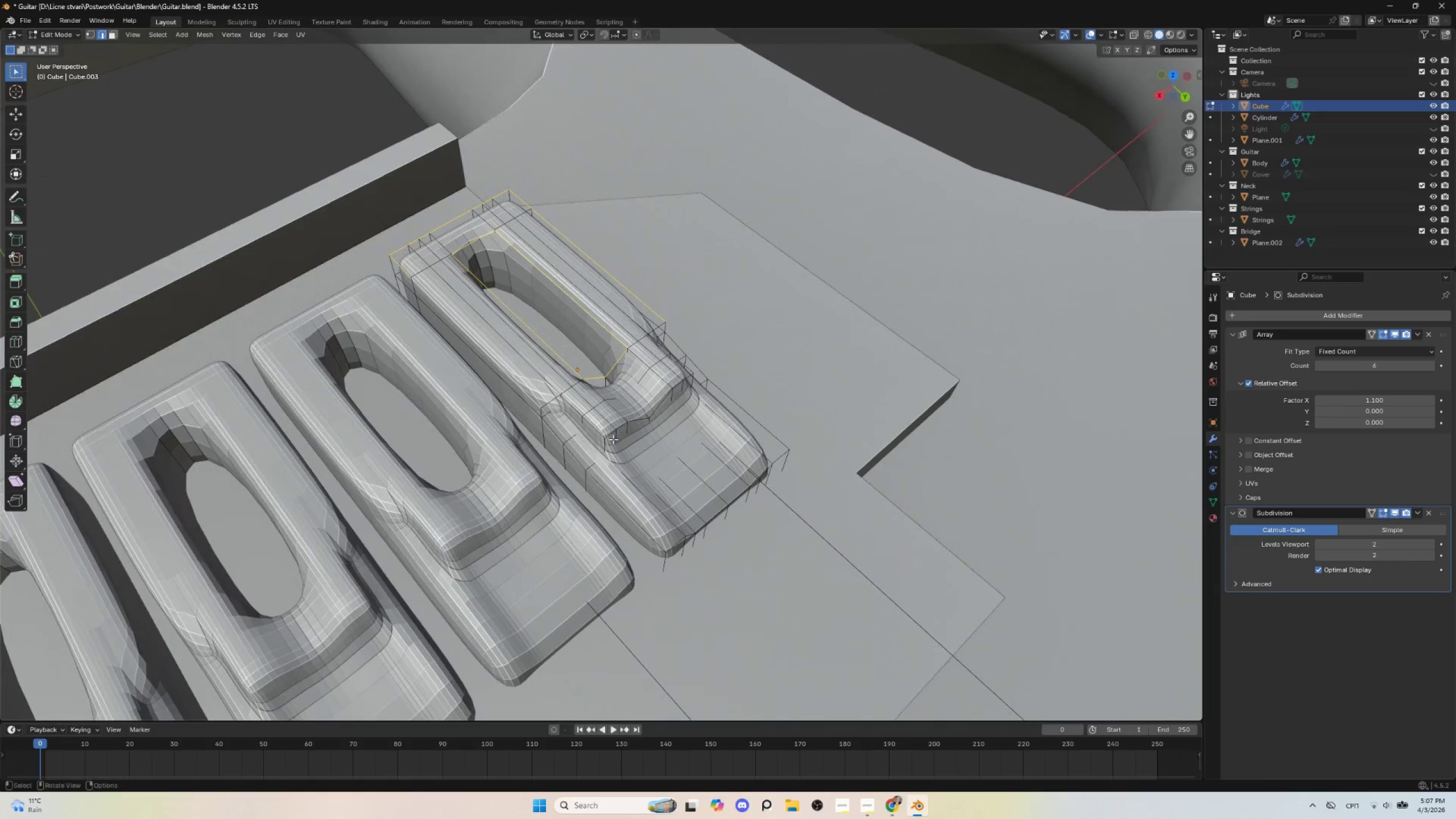 
hold_key(key=ShiftLeft, duration=2.67)
hold_key(key=AltLeft, duration=1.51)
left_click([577, 461])
 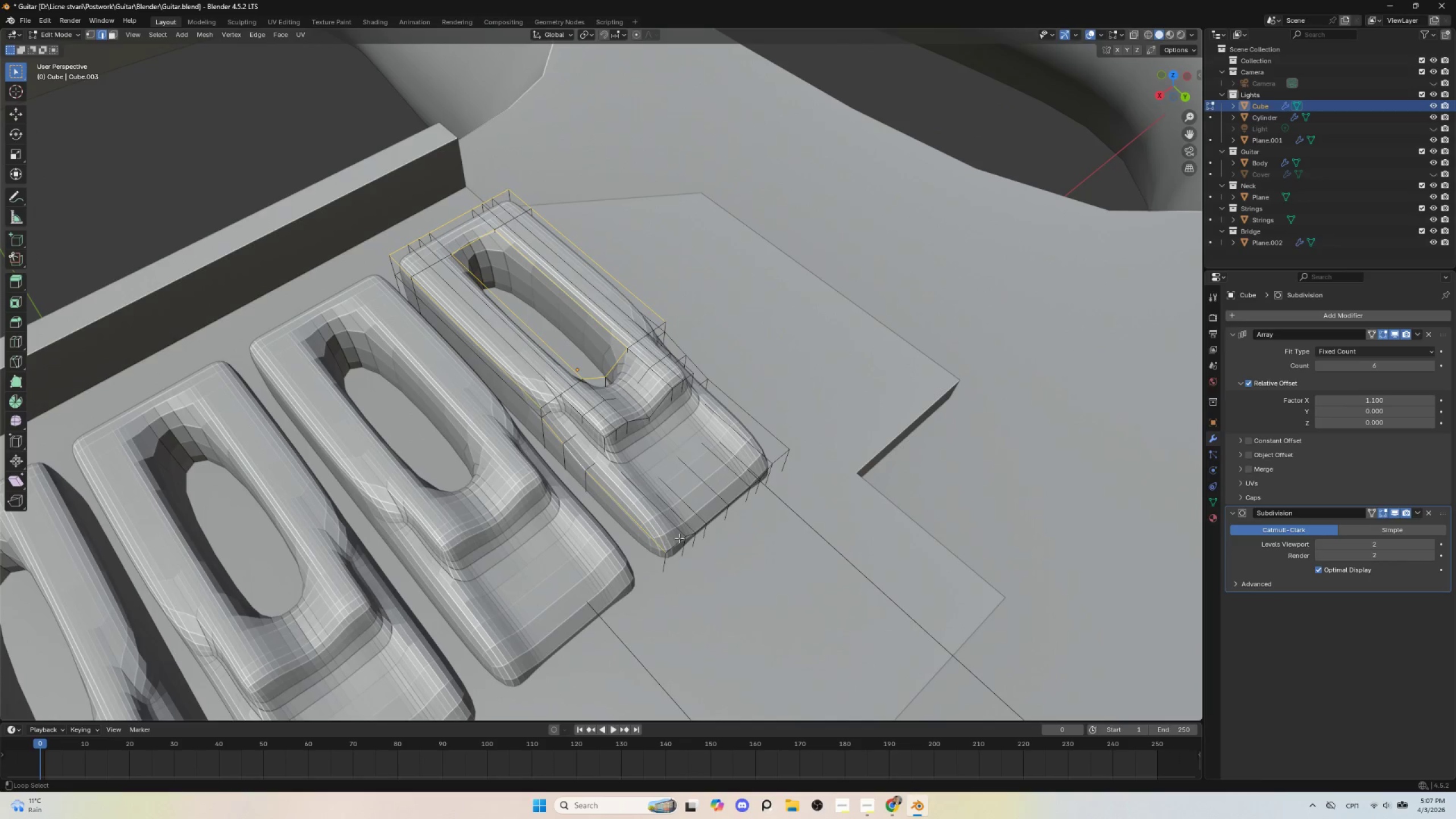 
hold_key(key=AltLeft, duration=1.06)
left_click([676, 541])
 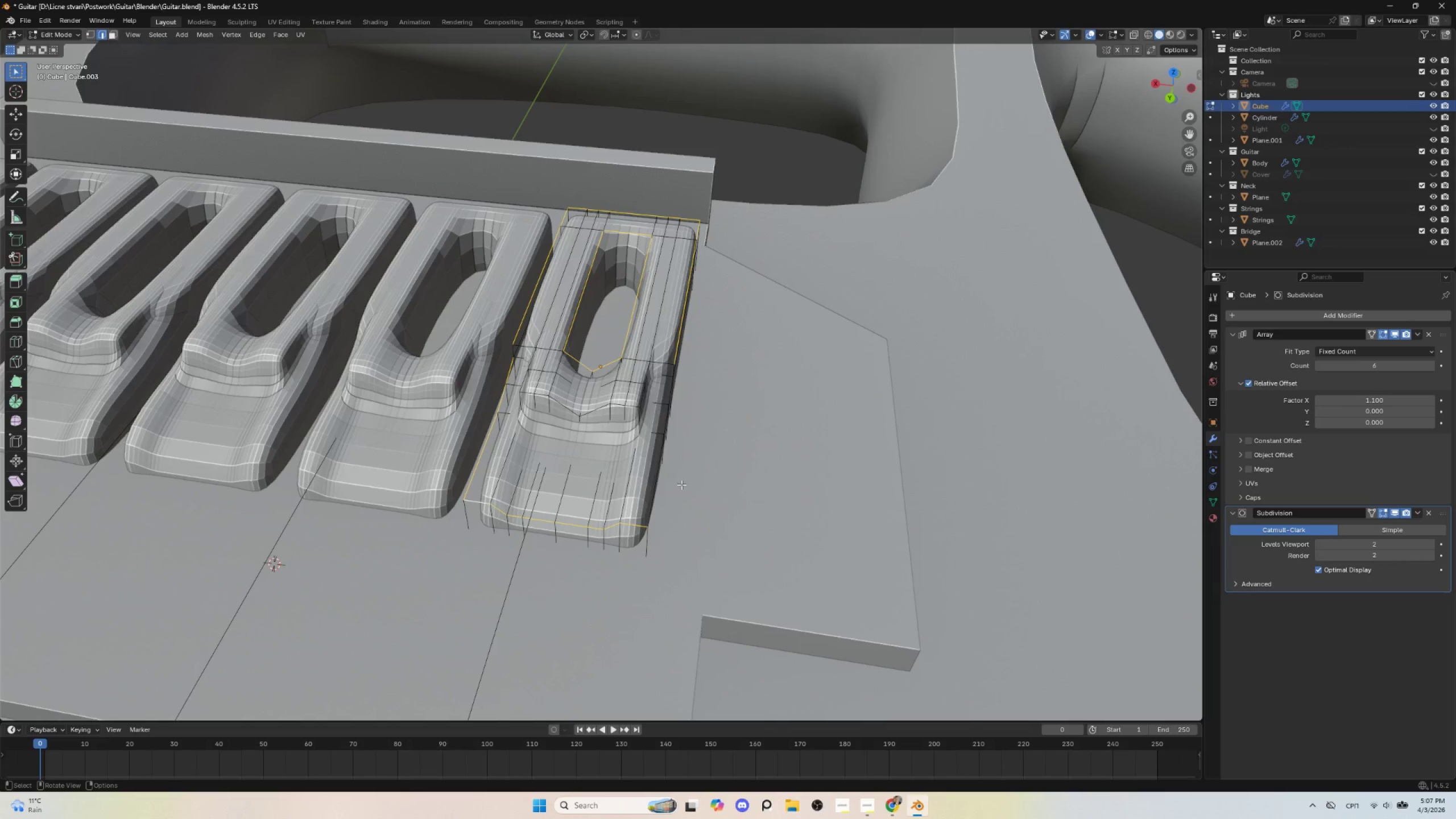 
hold_key(key=ShiftLeft, duration=1.0)
hold_key(key=AltLeft, duration=0.95)
left_click([651, 484])
 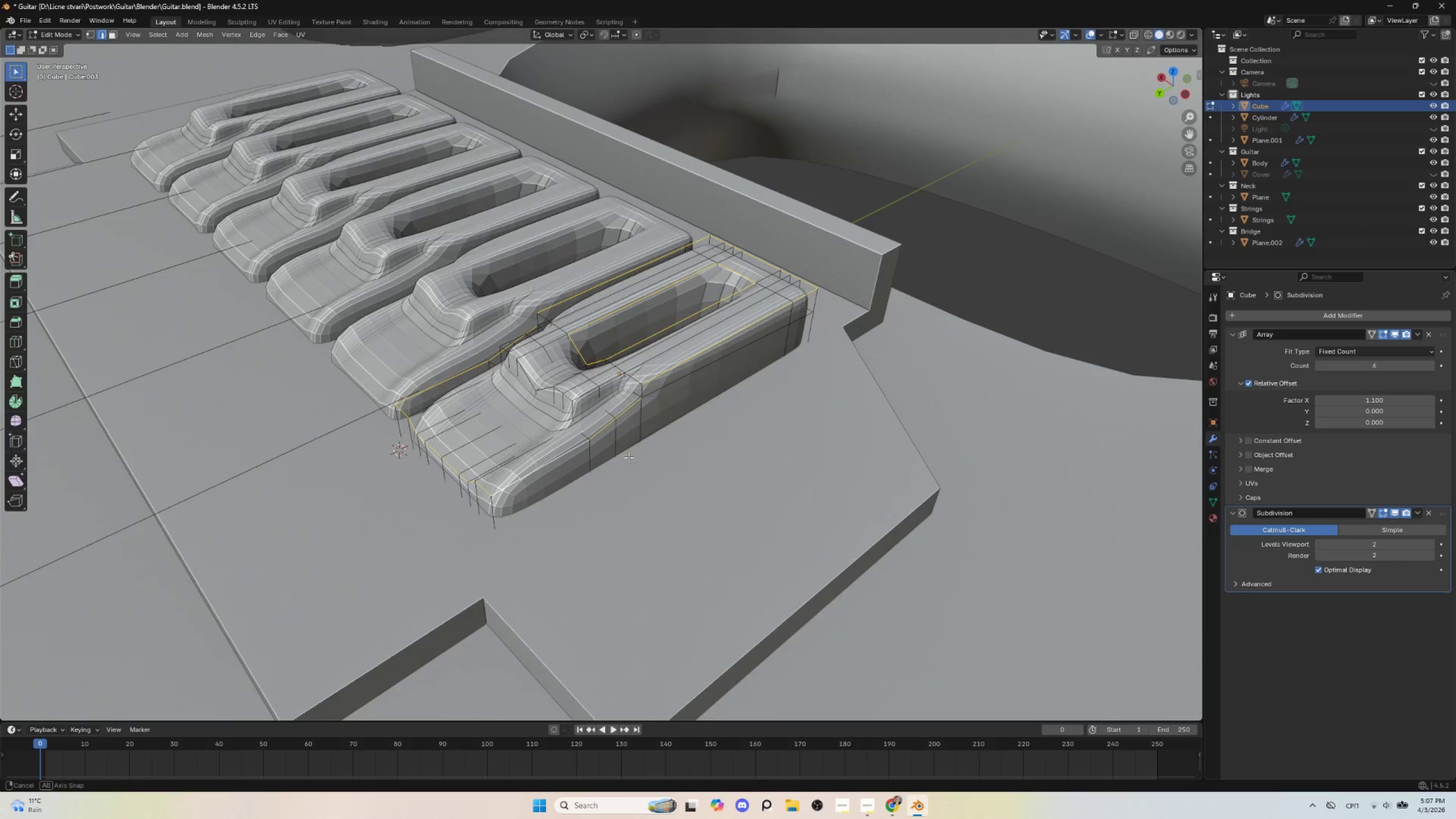 
hold_key(key=ShiftLeft, duration=0.95)
 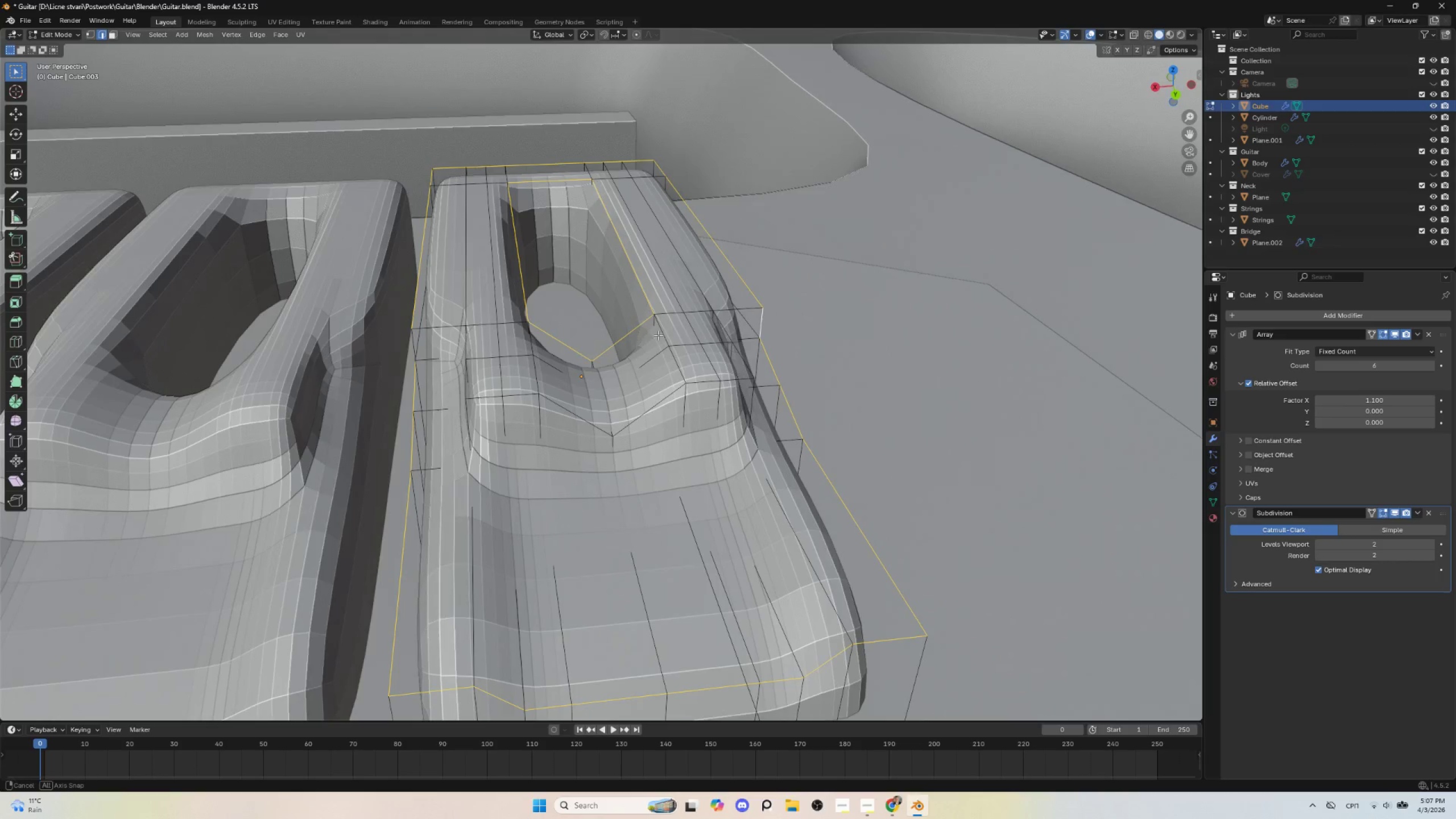 
hold_key(key=AltLeft, duration=0.88)
 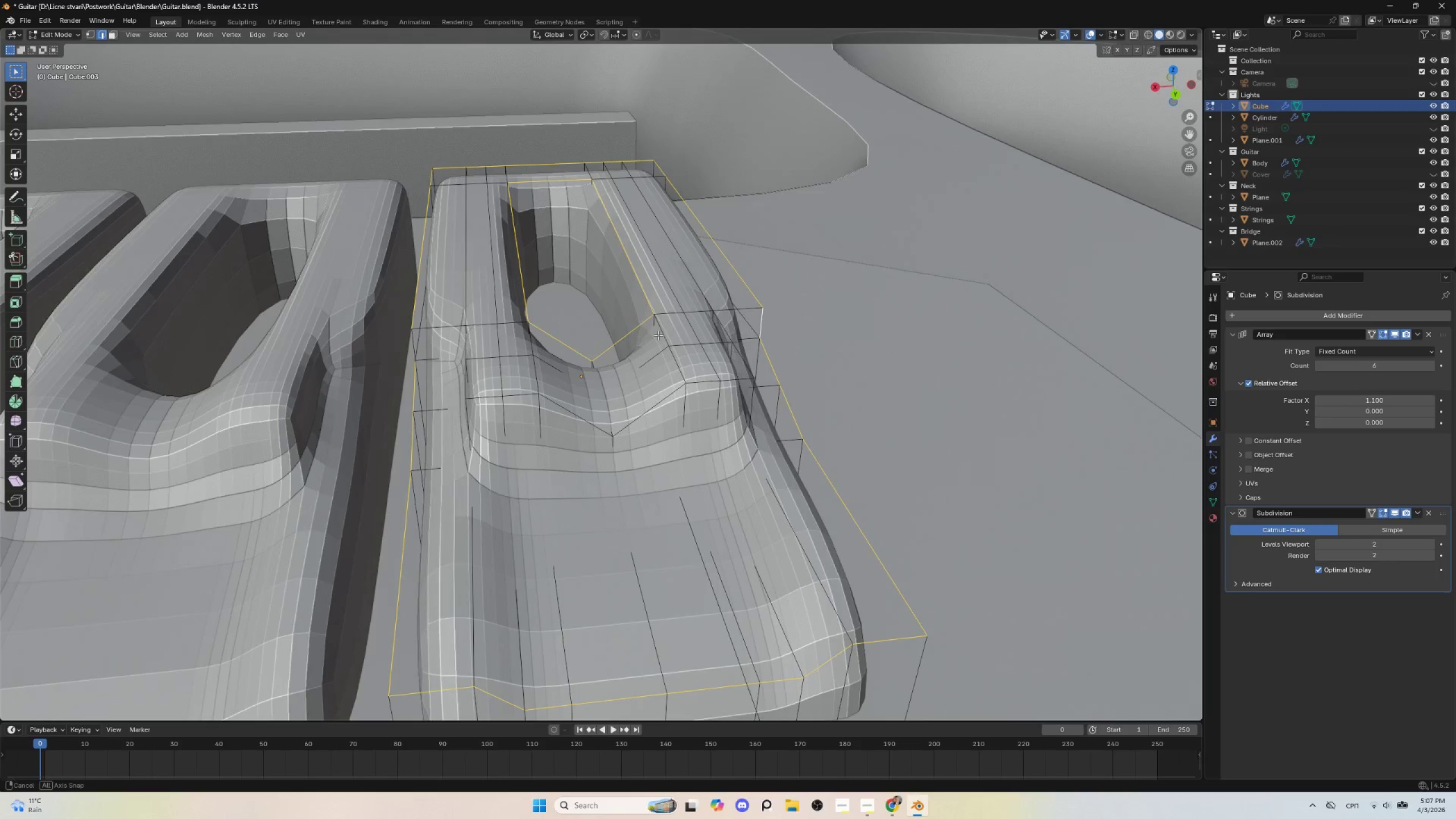 
scroll: coordinate [628, 437], scroll_direction: up, amount: 4.0
 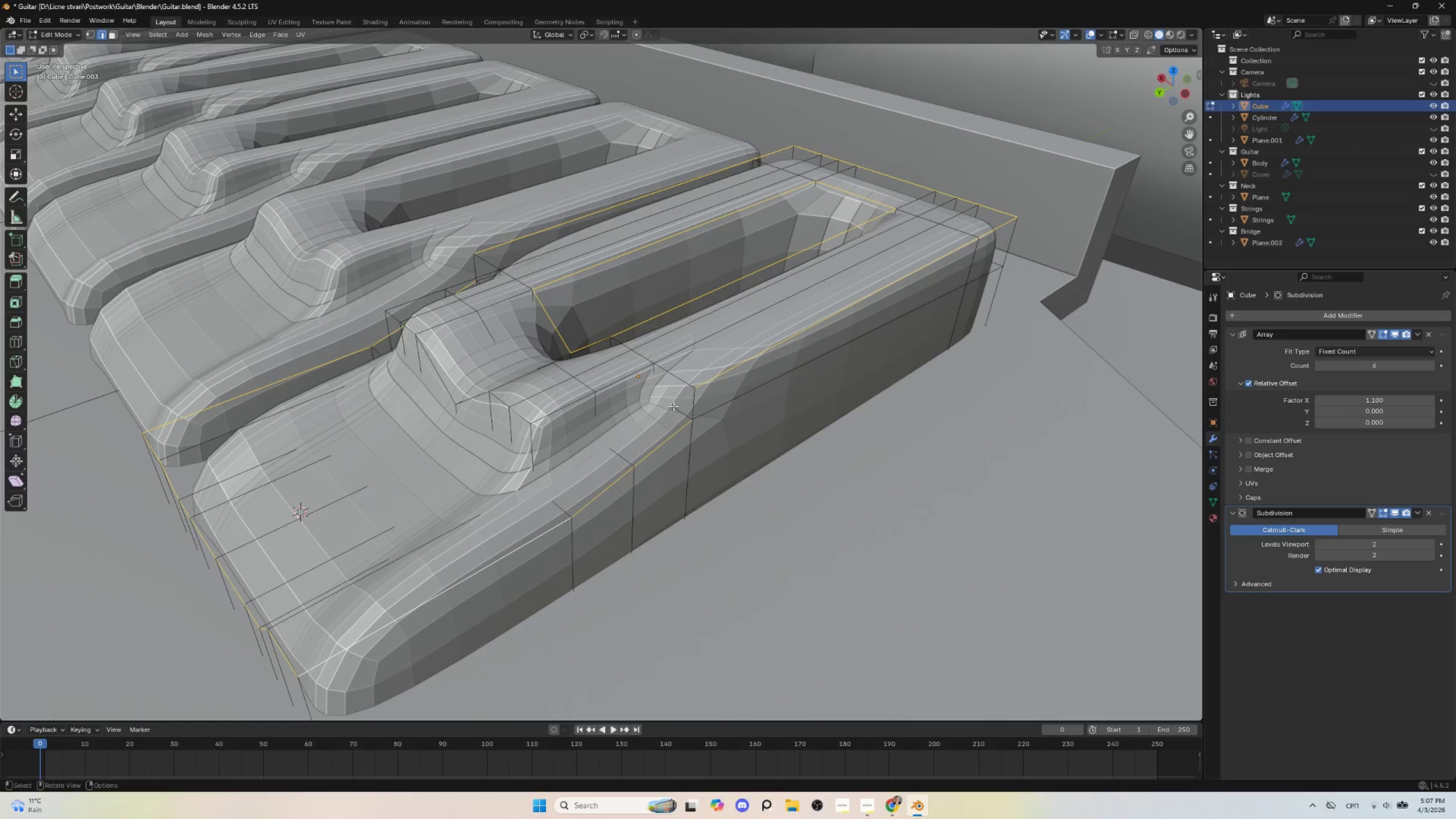 
left_click([691, 395])
 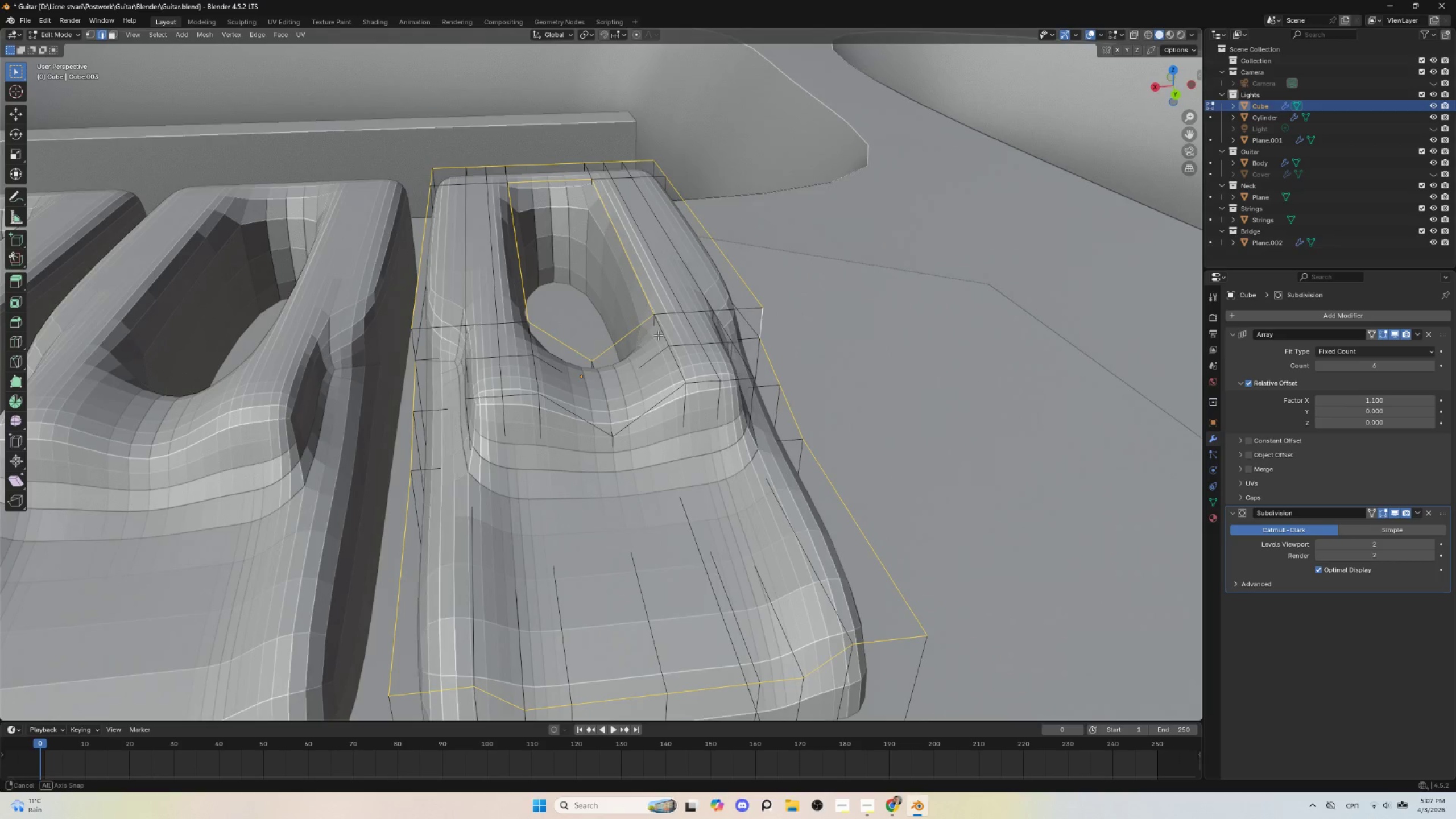 
hold_key(key=ShiftLeft, duration=1.14)
hold_key(key=AltLeft, duration=1.11)
left_click([414, 340])
 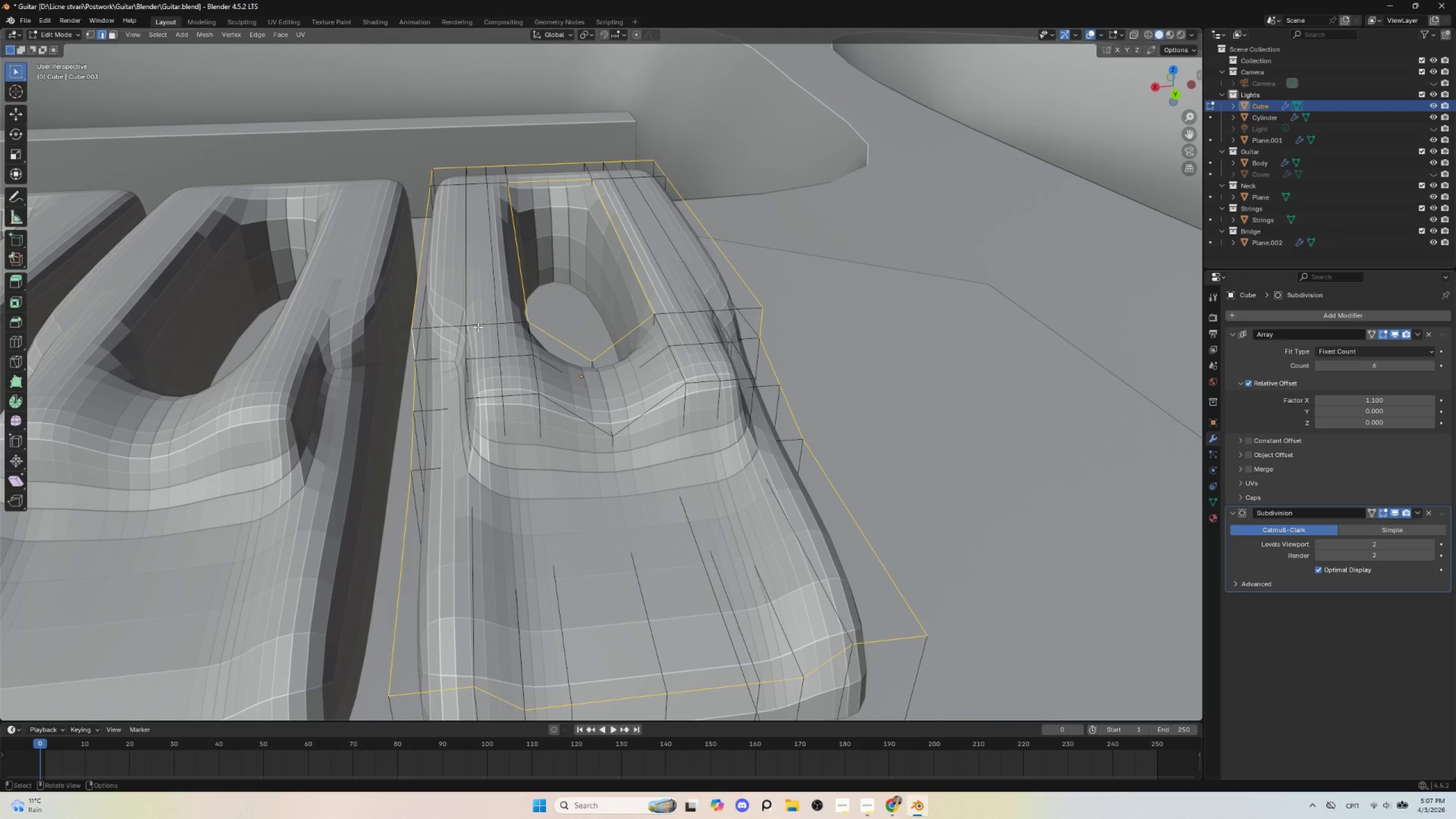 
hold_key(key=ShiftLeft, duration=2.06)
hold_key(key=AltLeft, duration=1.5)
left_click([477, 325])
 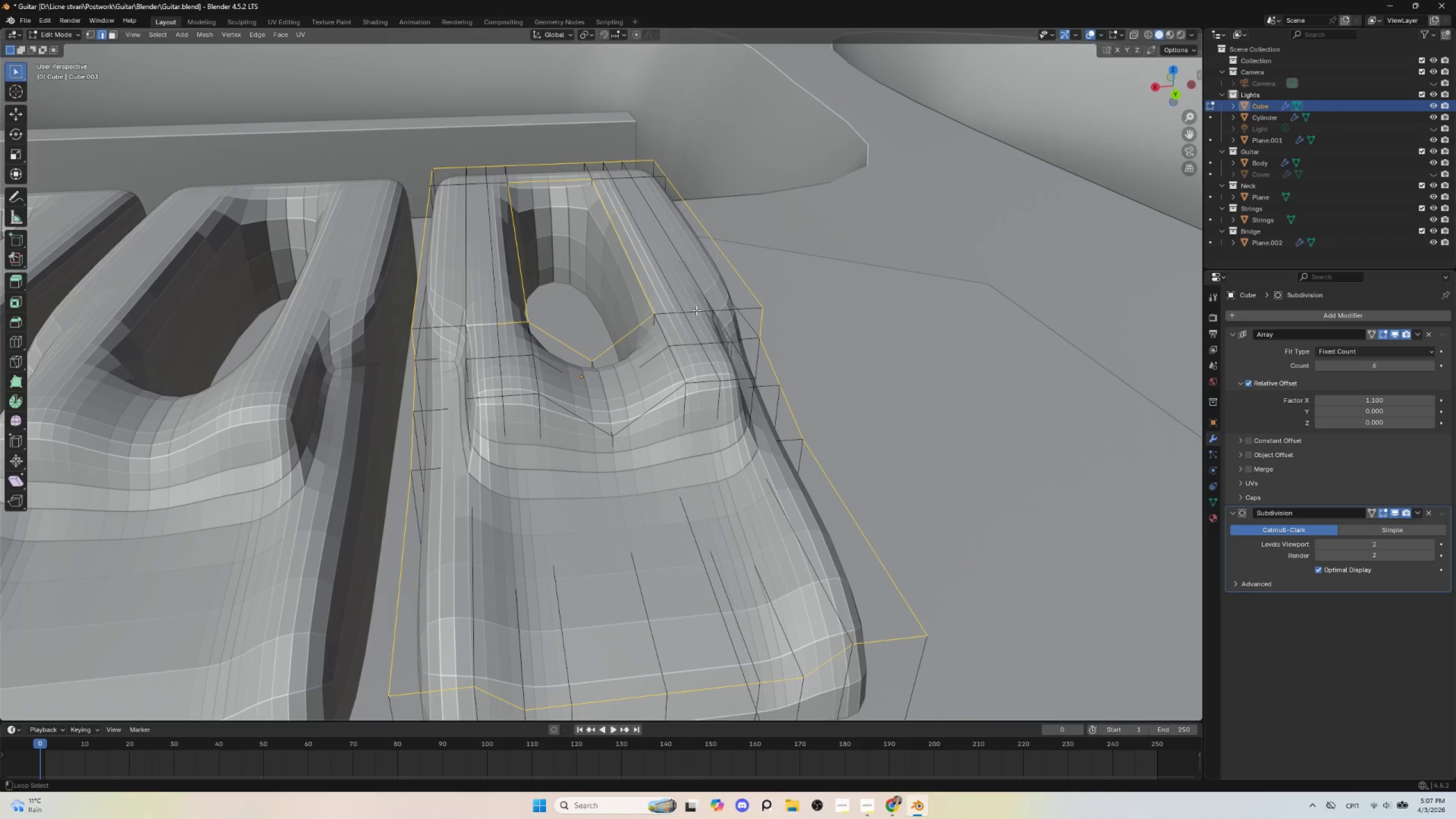 
left_click([697, 309])
 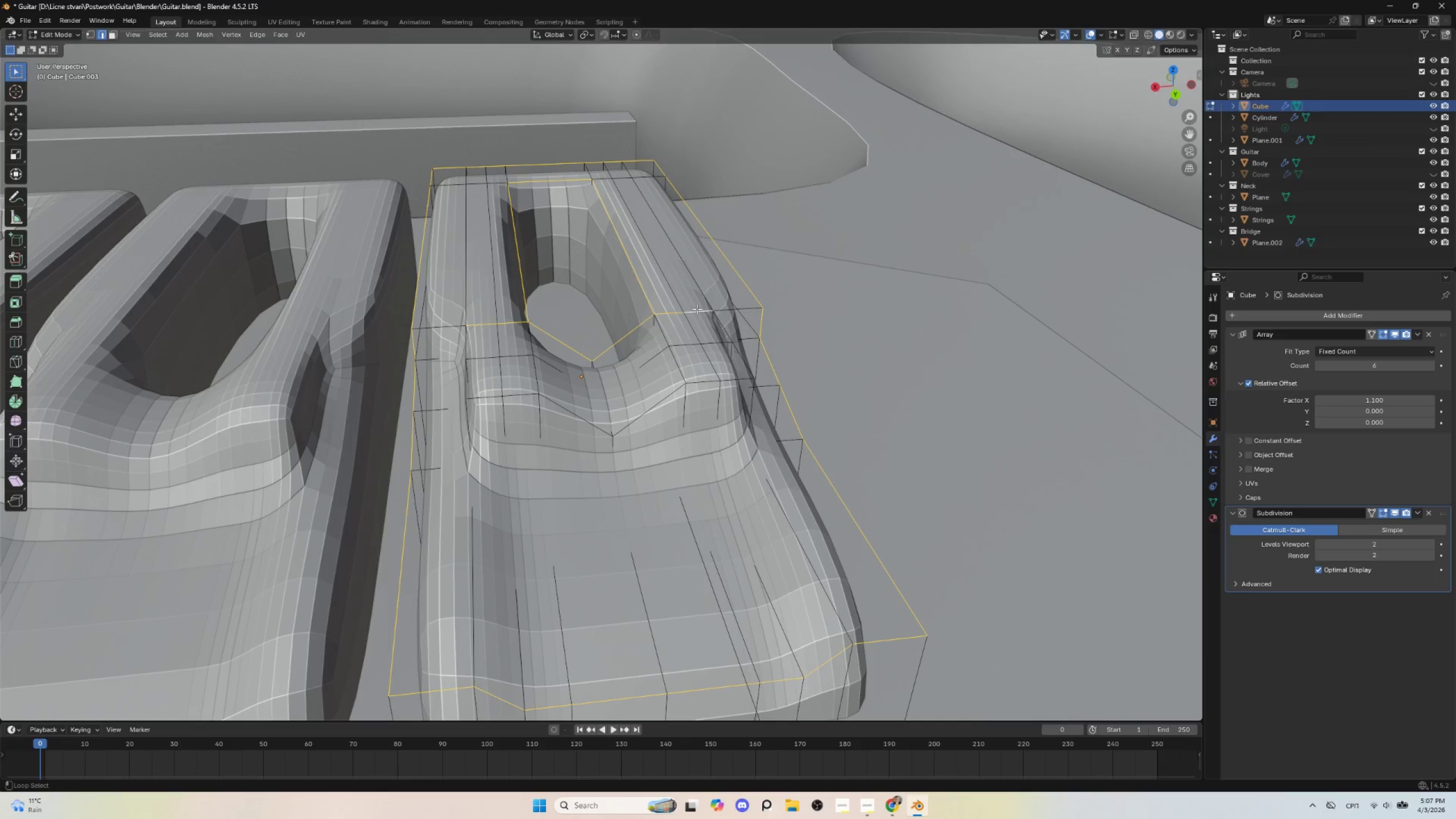 
hold_key(key=AltLeft, duration=0.53)
 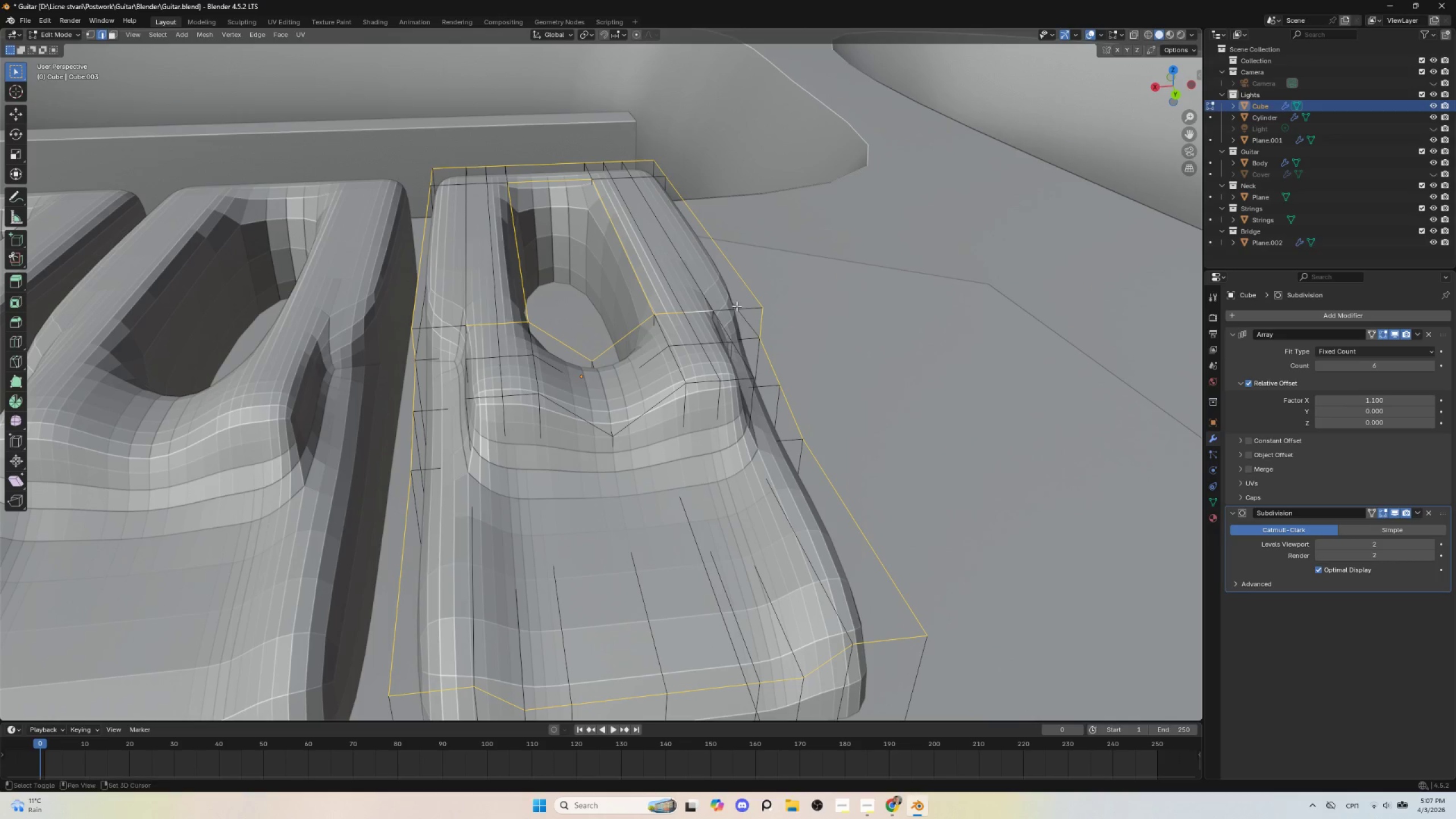 
hold_key(key=ShiftLeft, duration=0.78)
hold_key(key=AltLeft, duration=0.73)
left_click([737, 308])
 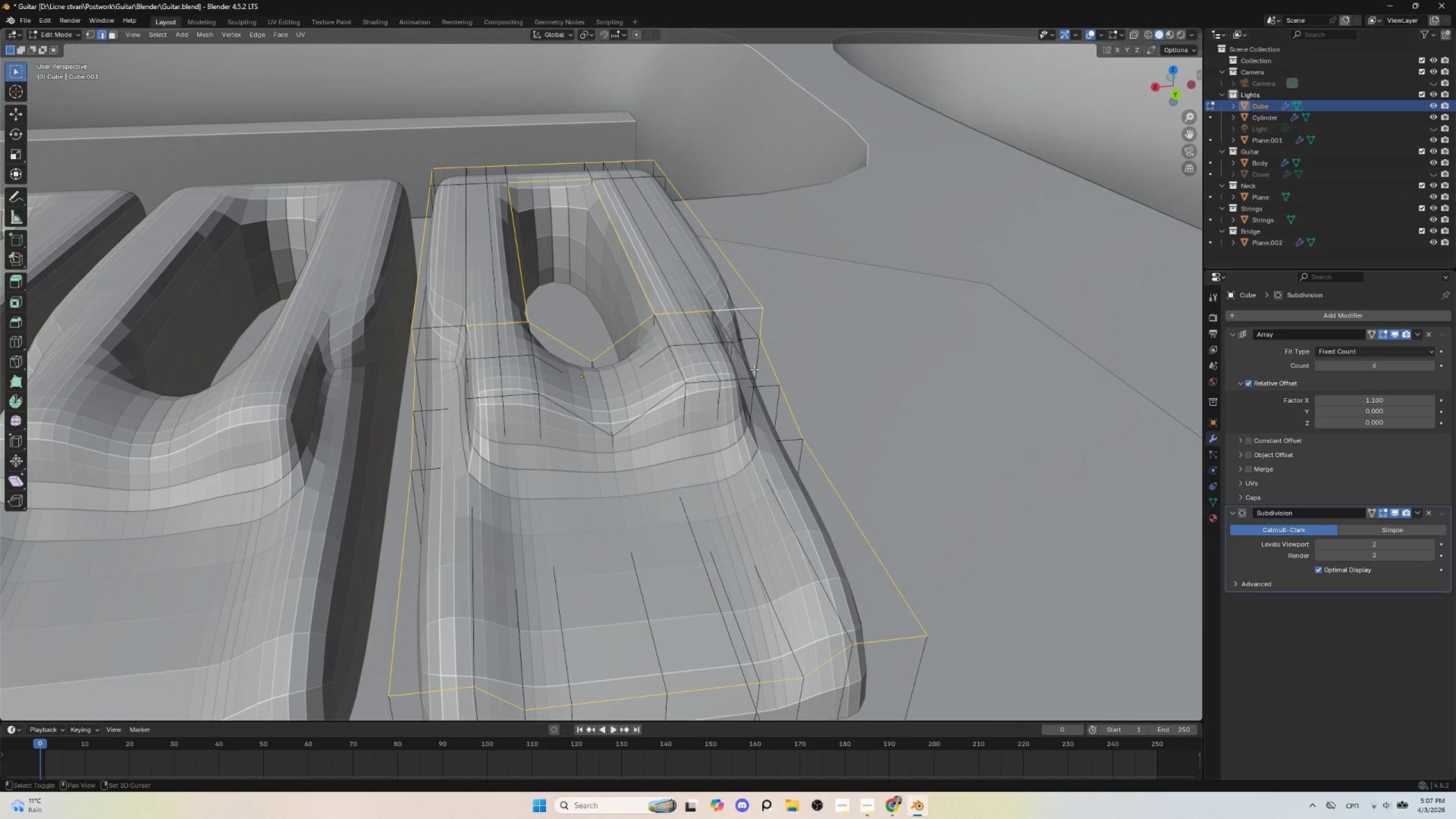 
wait(7.08)
 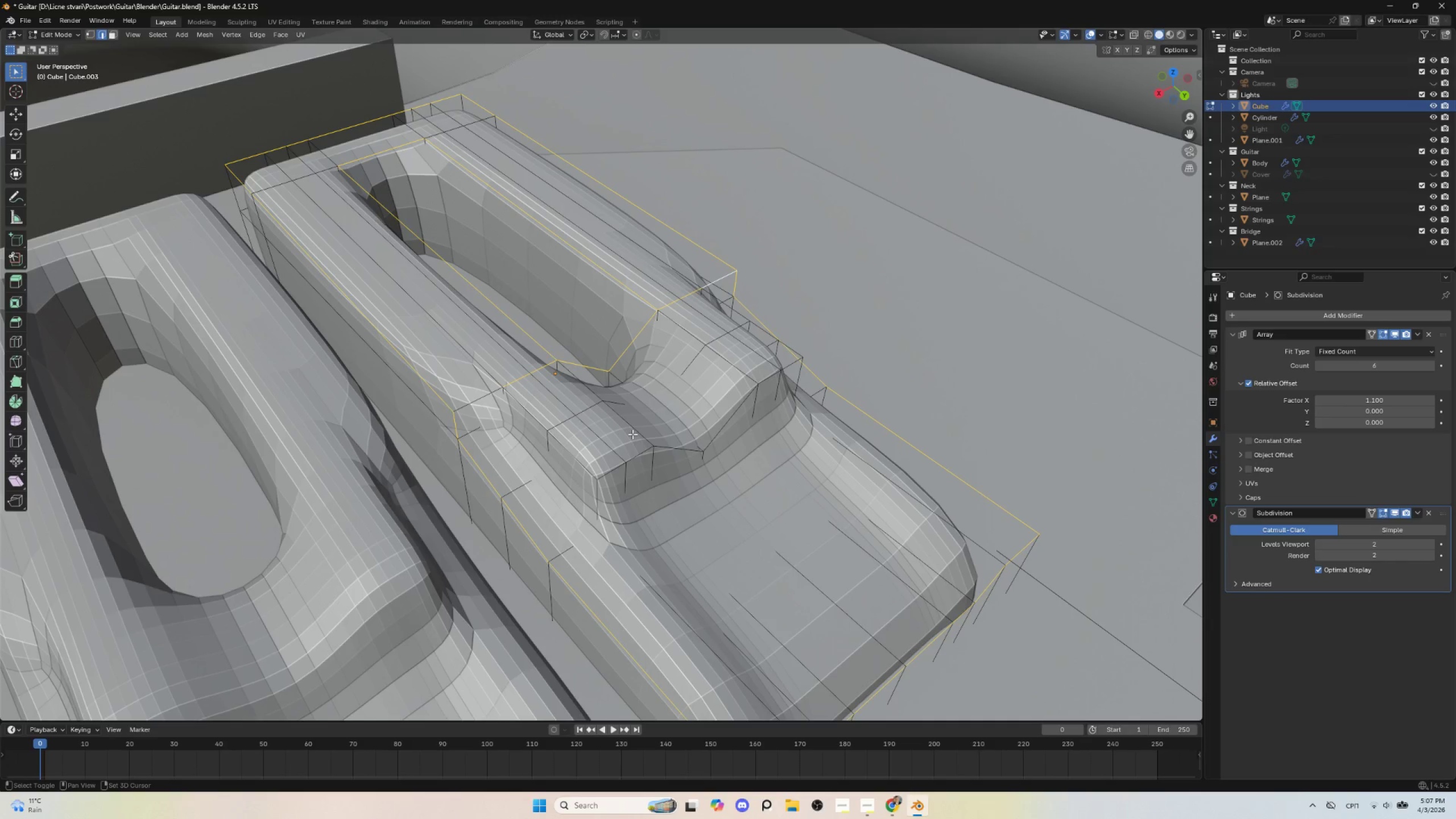 
key(Shift+E)
 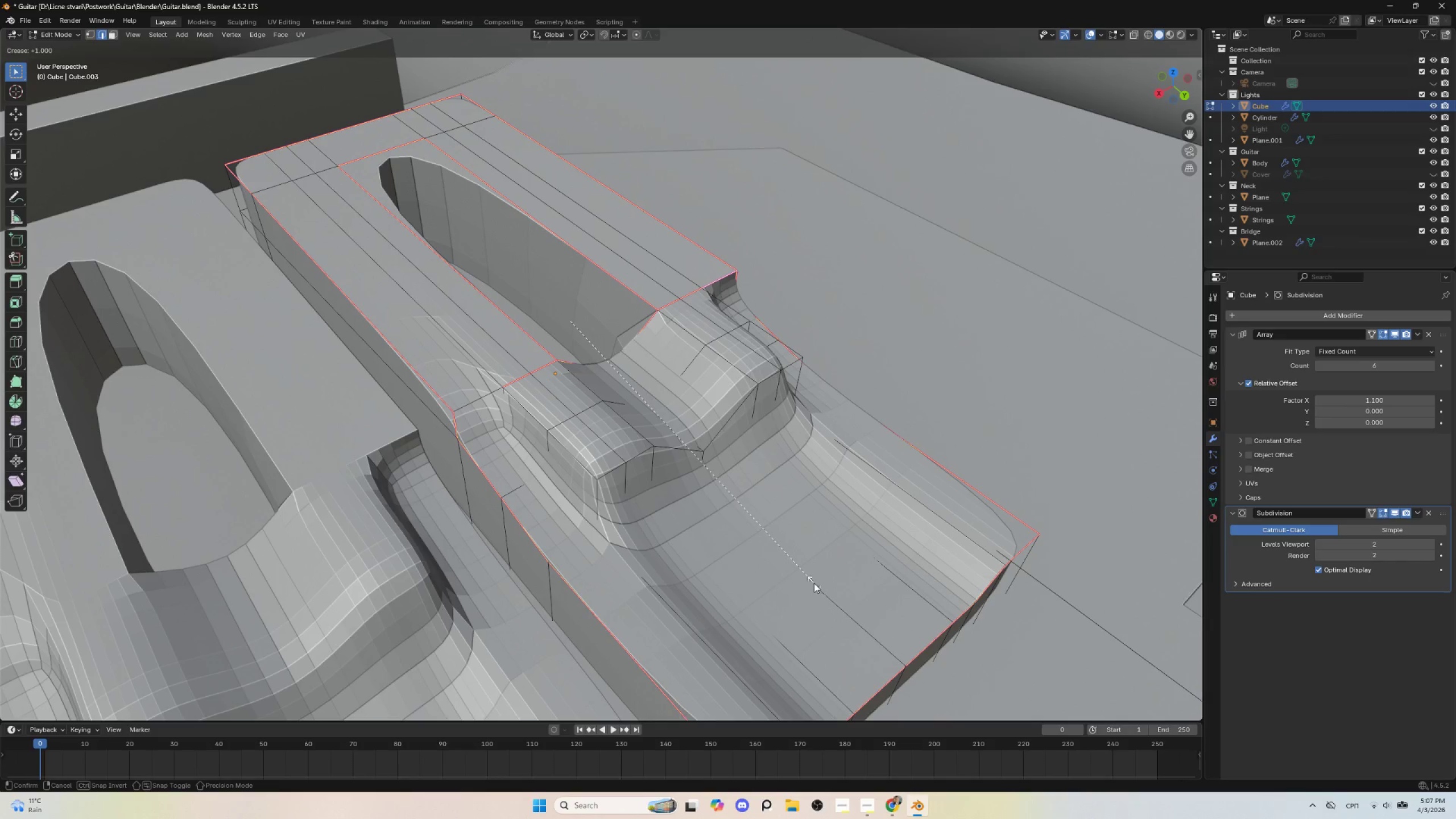 
wait(7.5)
 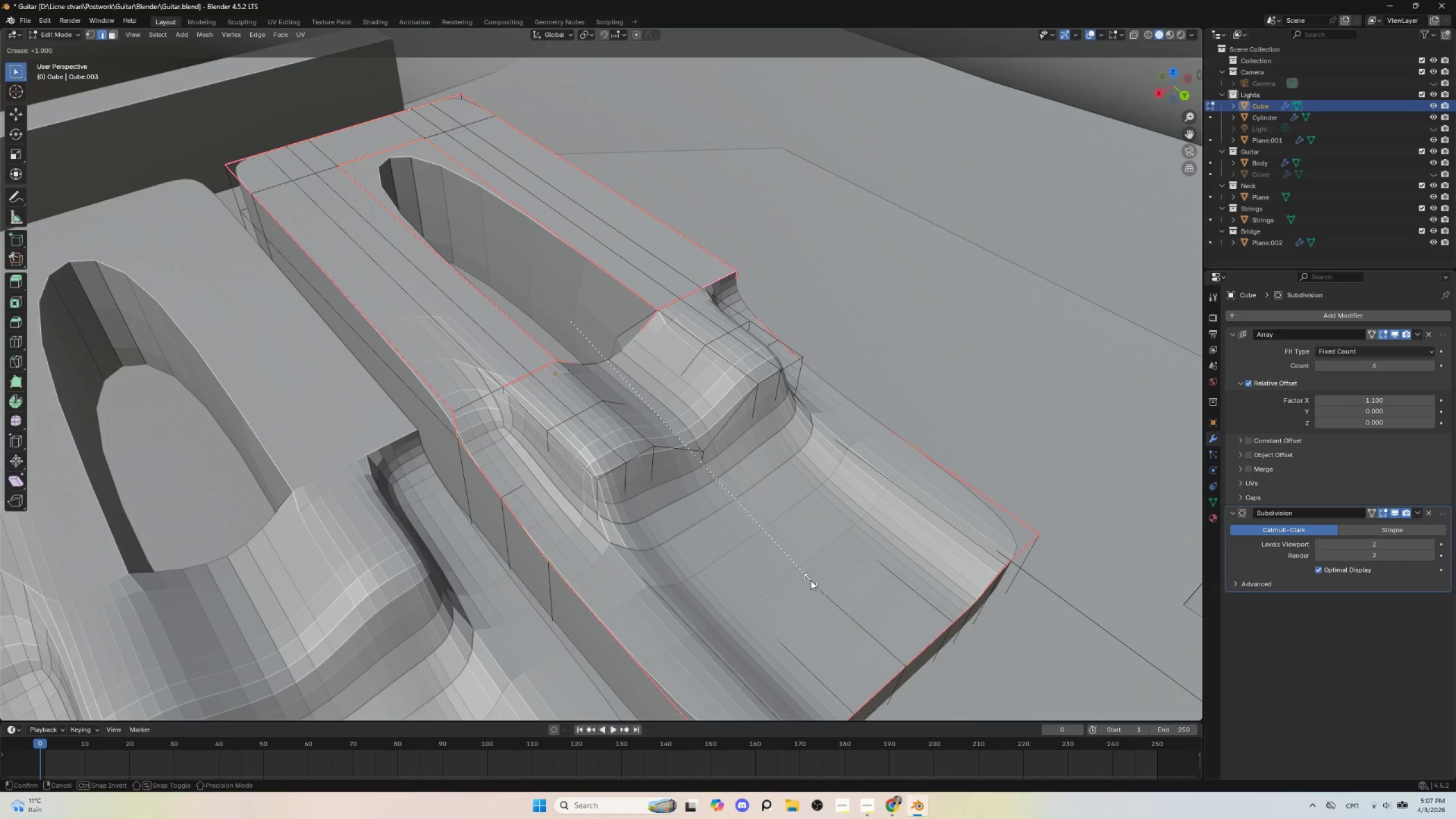 
left_click([814, 583])
 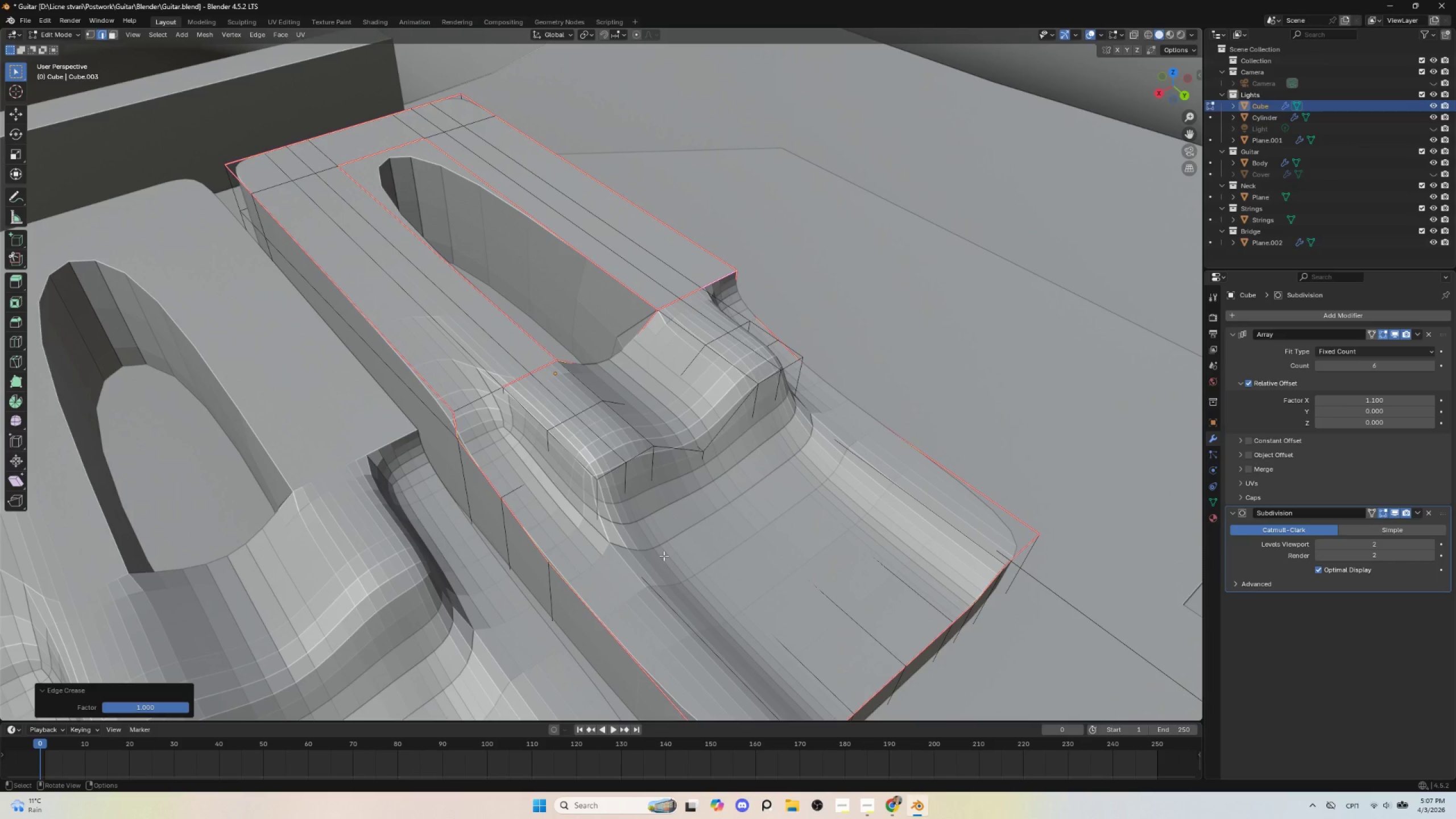 
wait(8.36)
 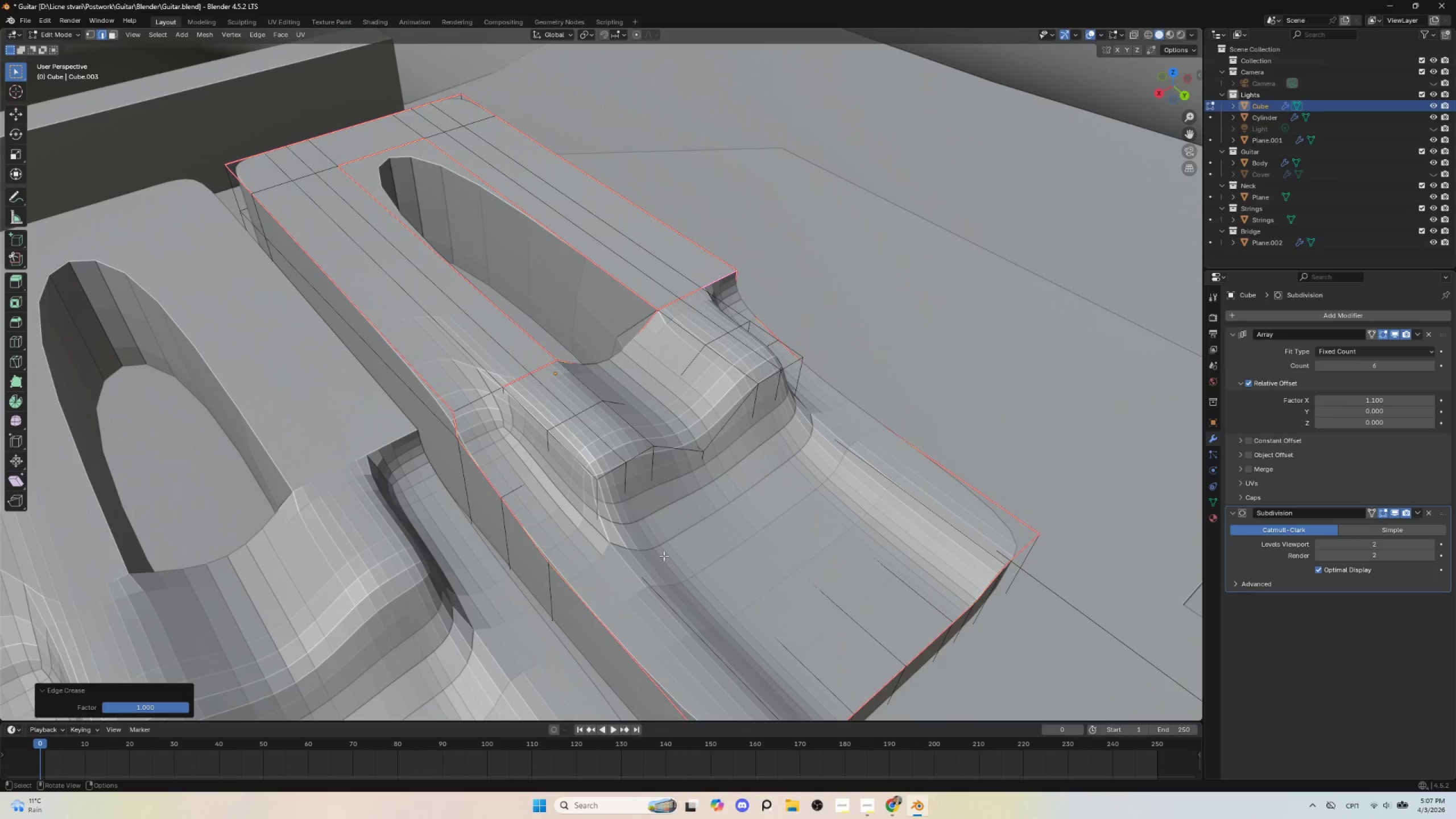 
hold_key(key=ShiftLeft, duration=1.25)
left_click([478, 397])
 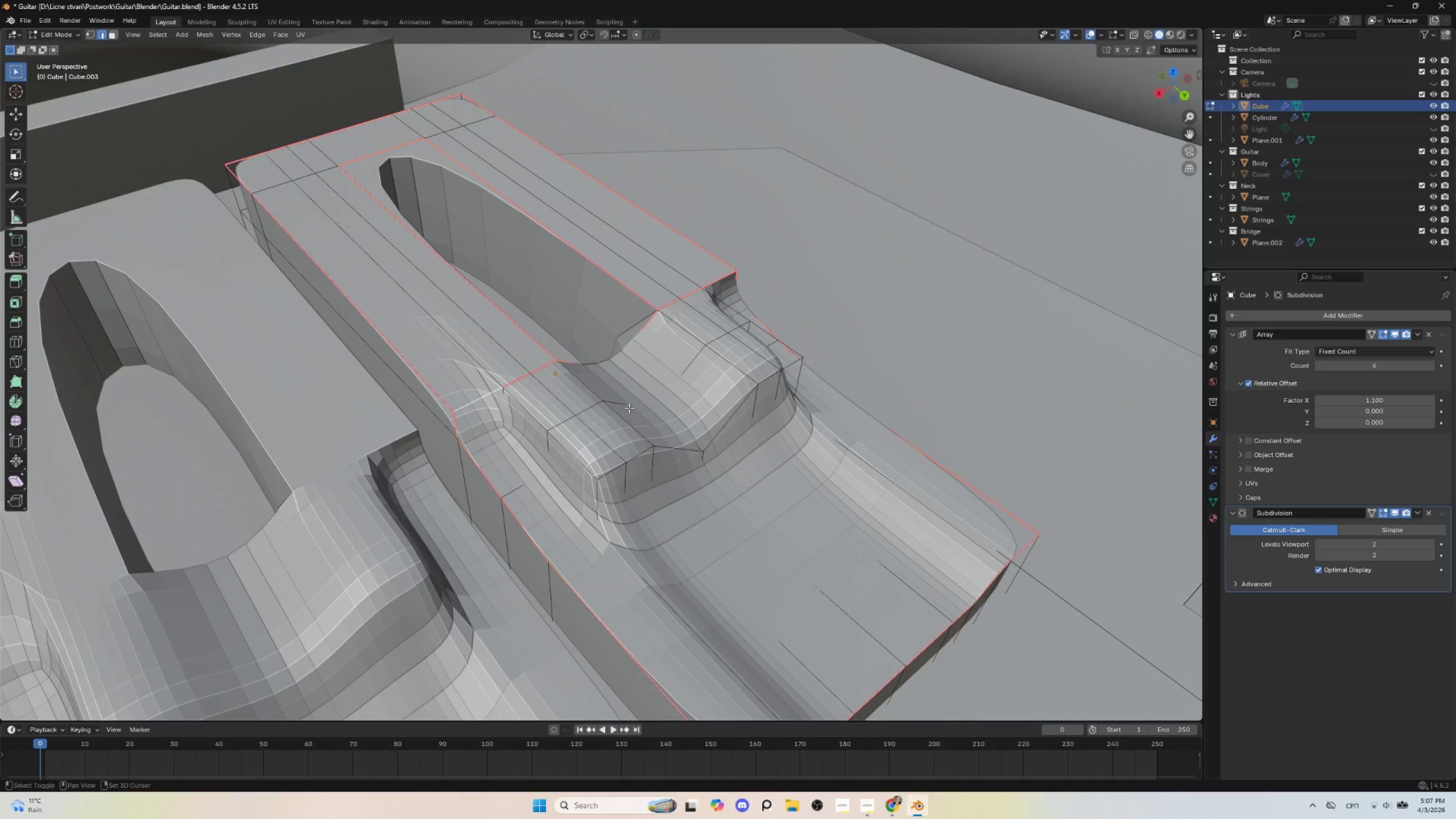 
key(Shift+E)
 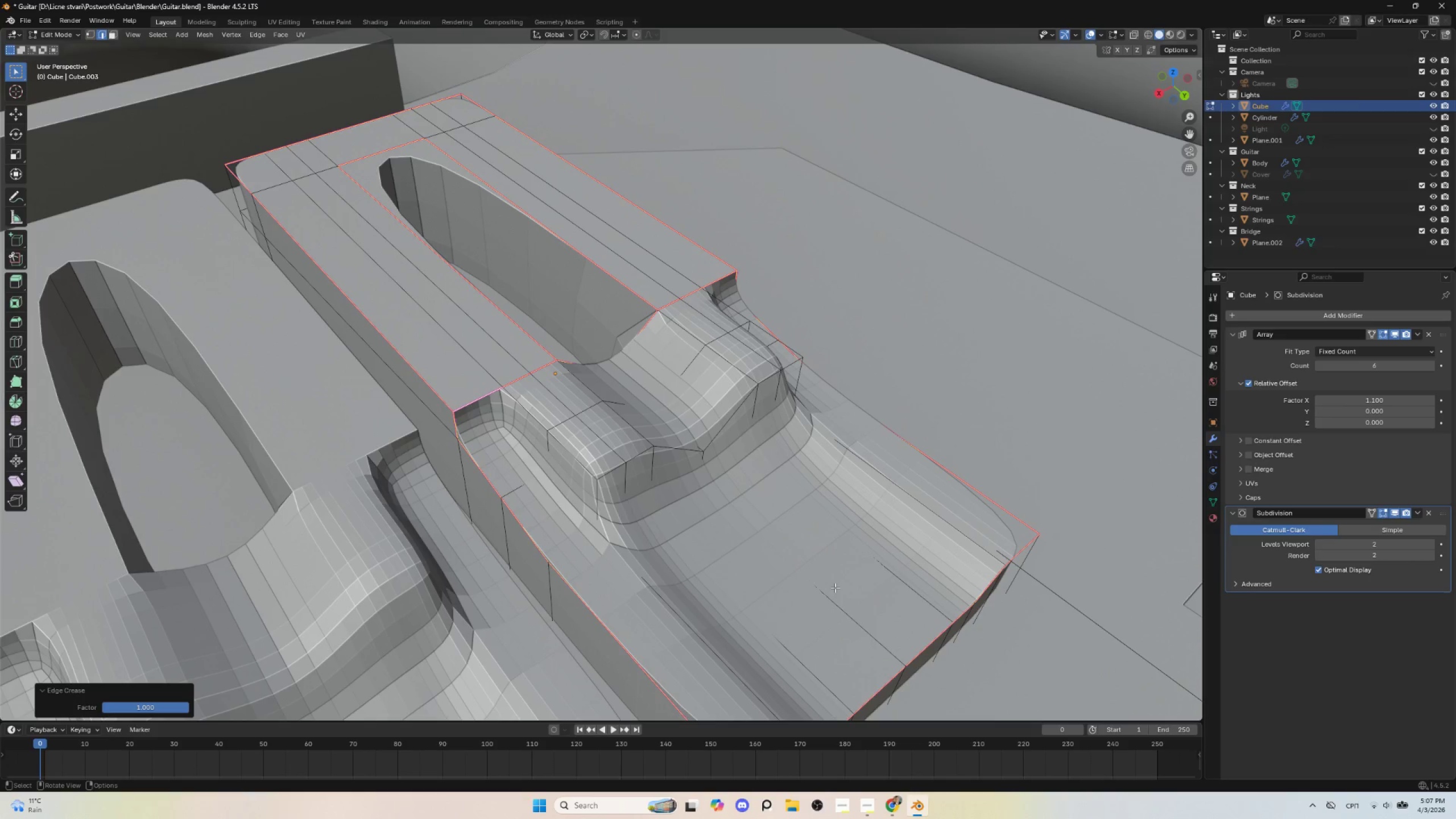 
key(Tab)
 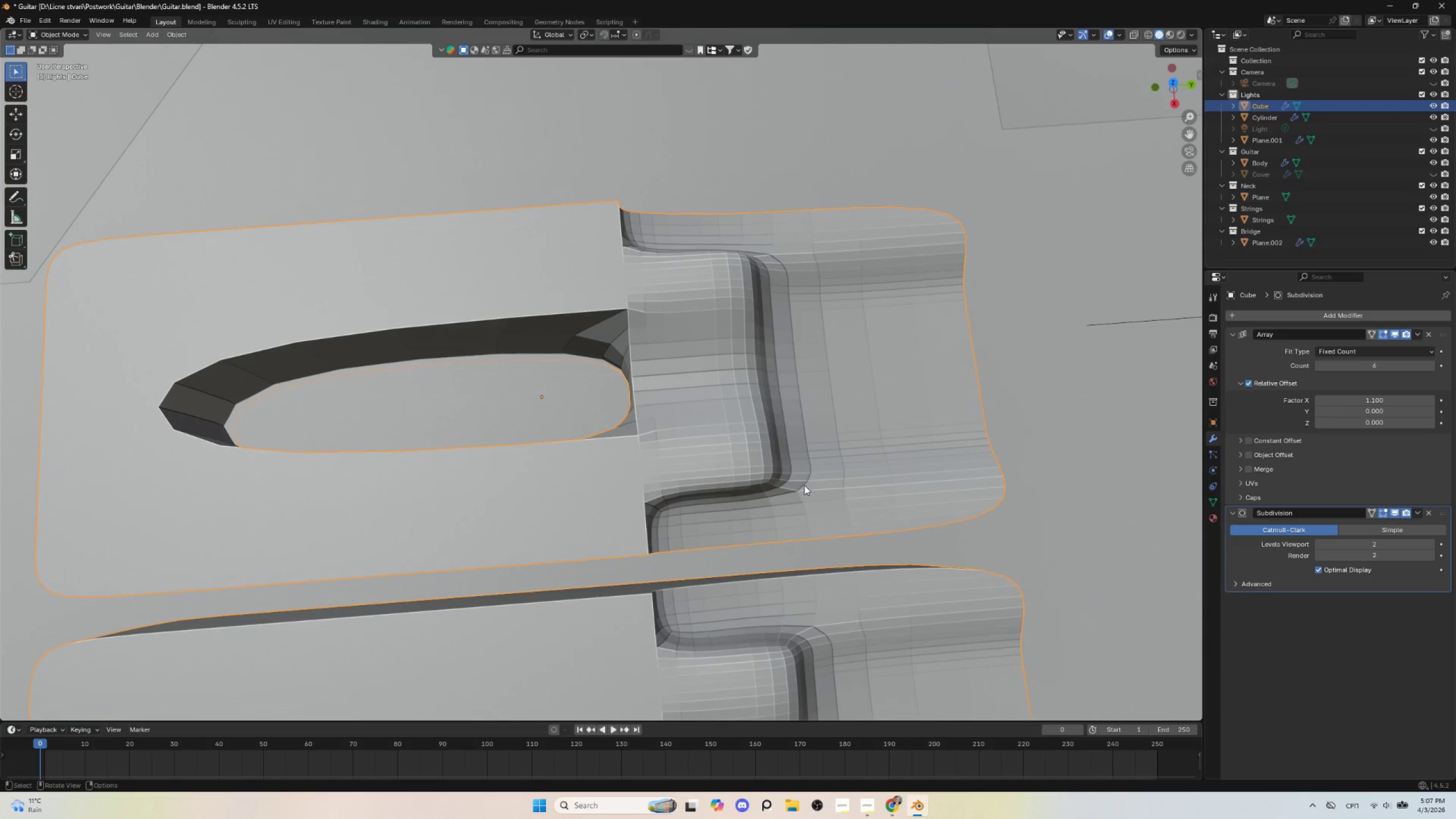 
wait(5.23)
 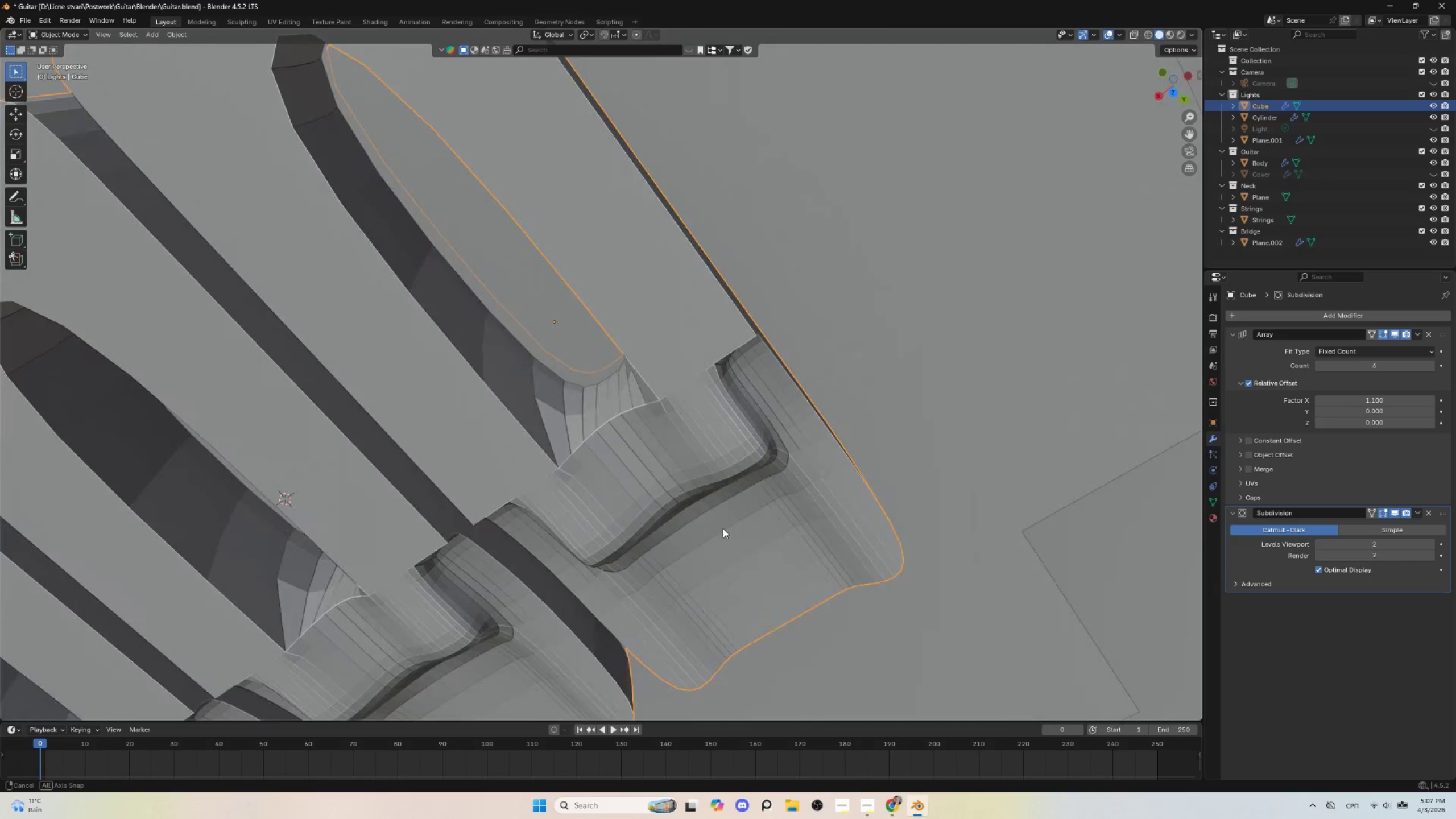 
key(Tab)
 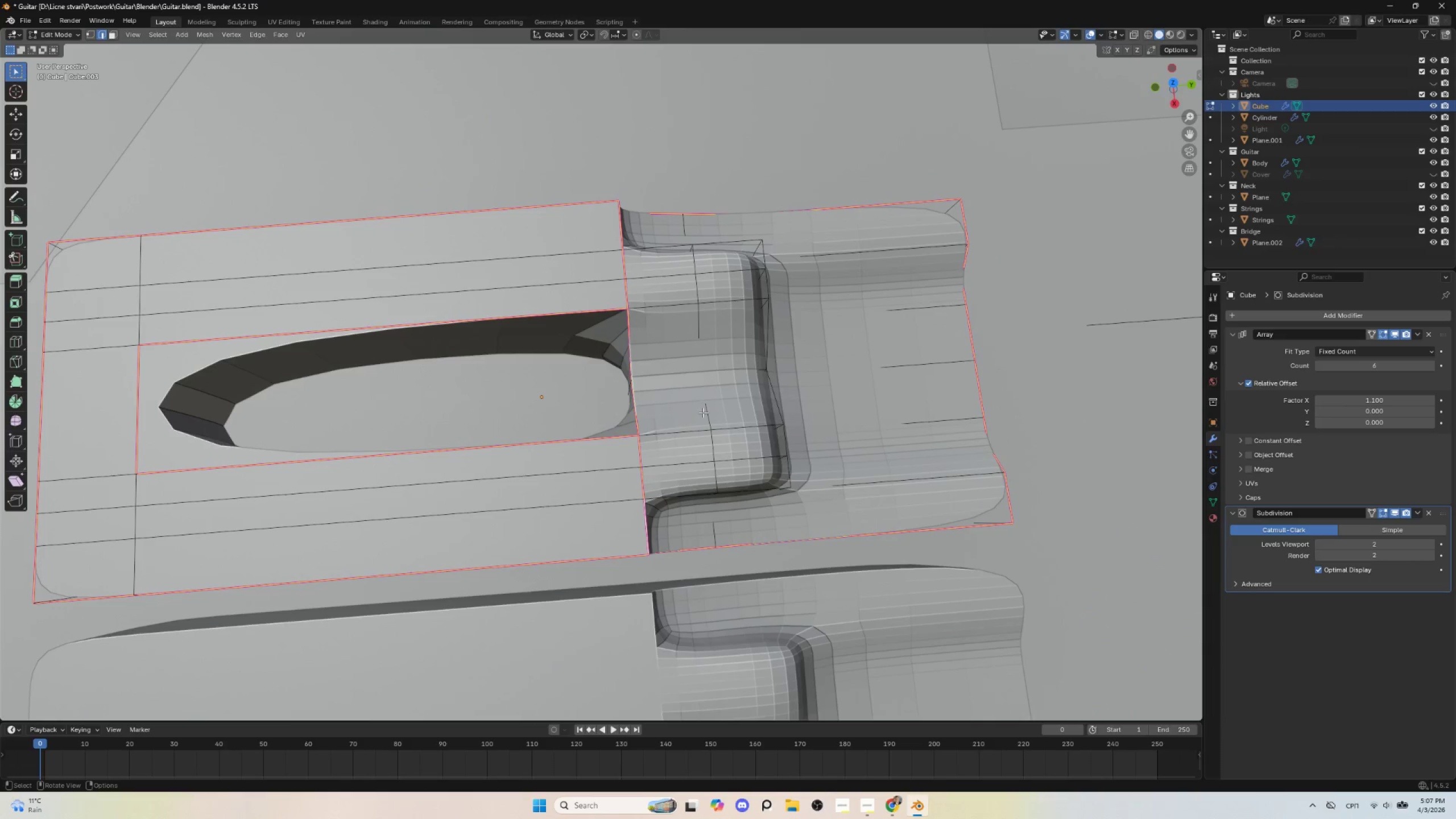 
key(Tab)
 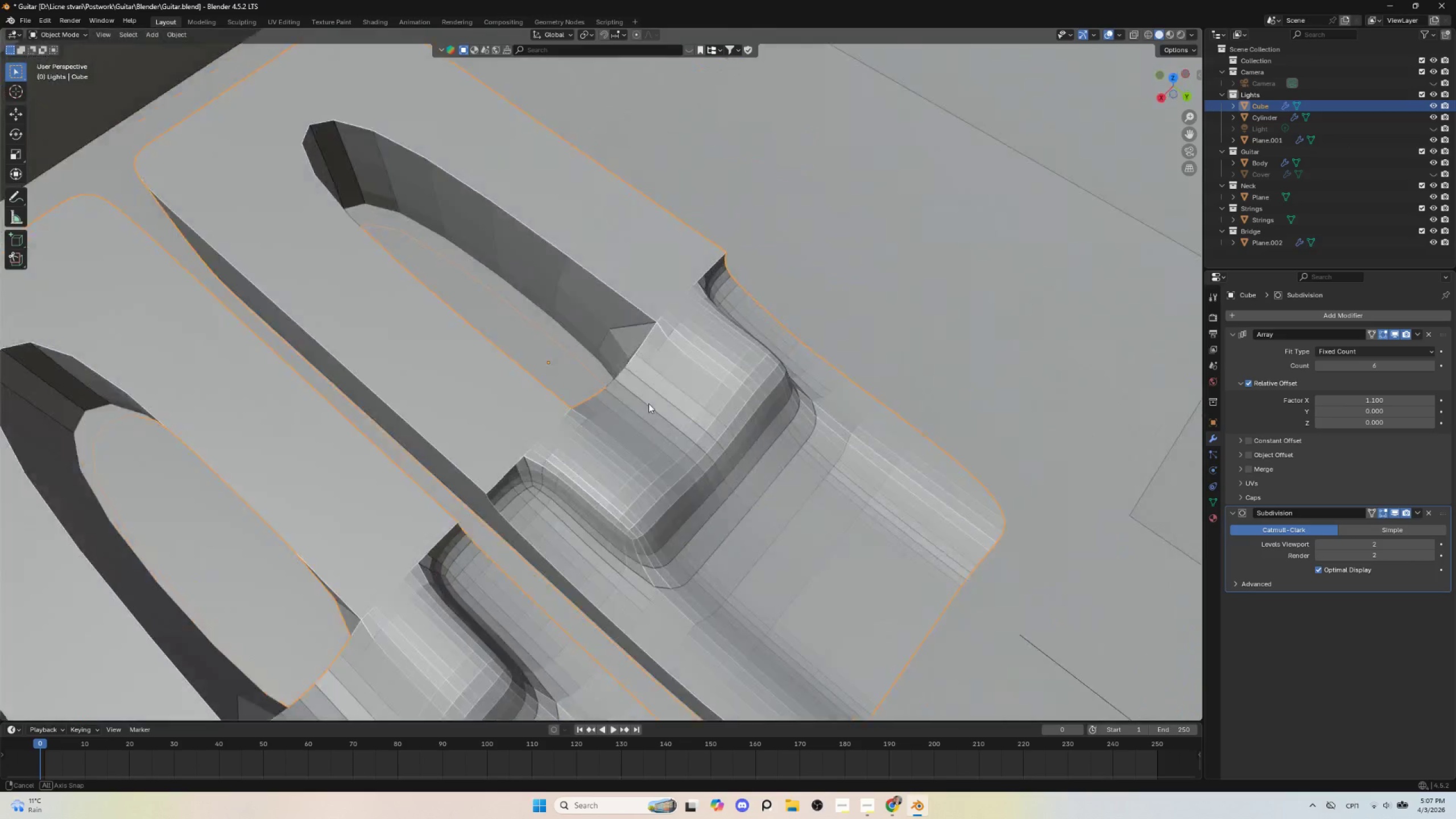 
left_click([630, 304])
 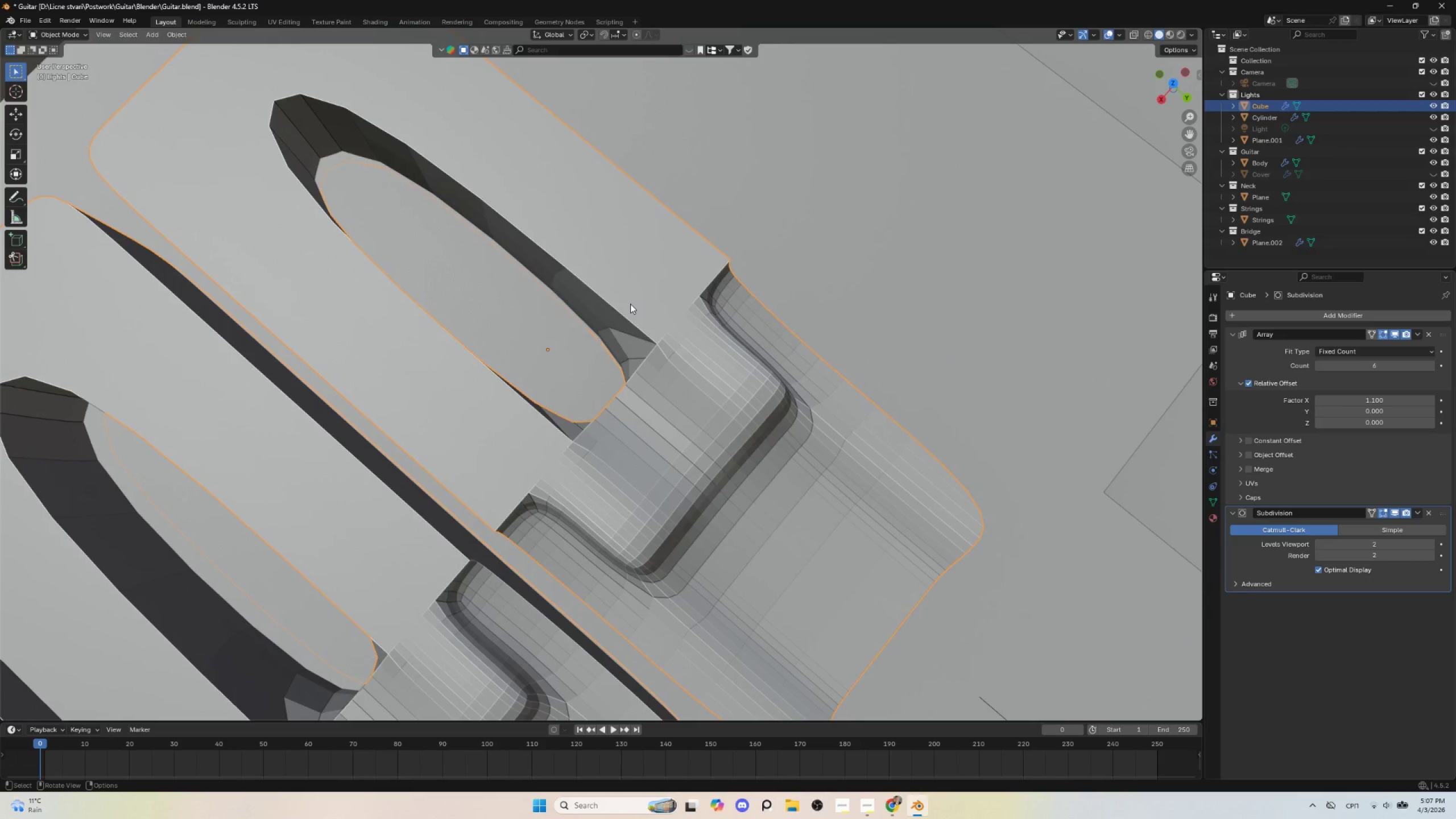 
right_click([630, 304])
 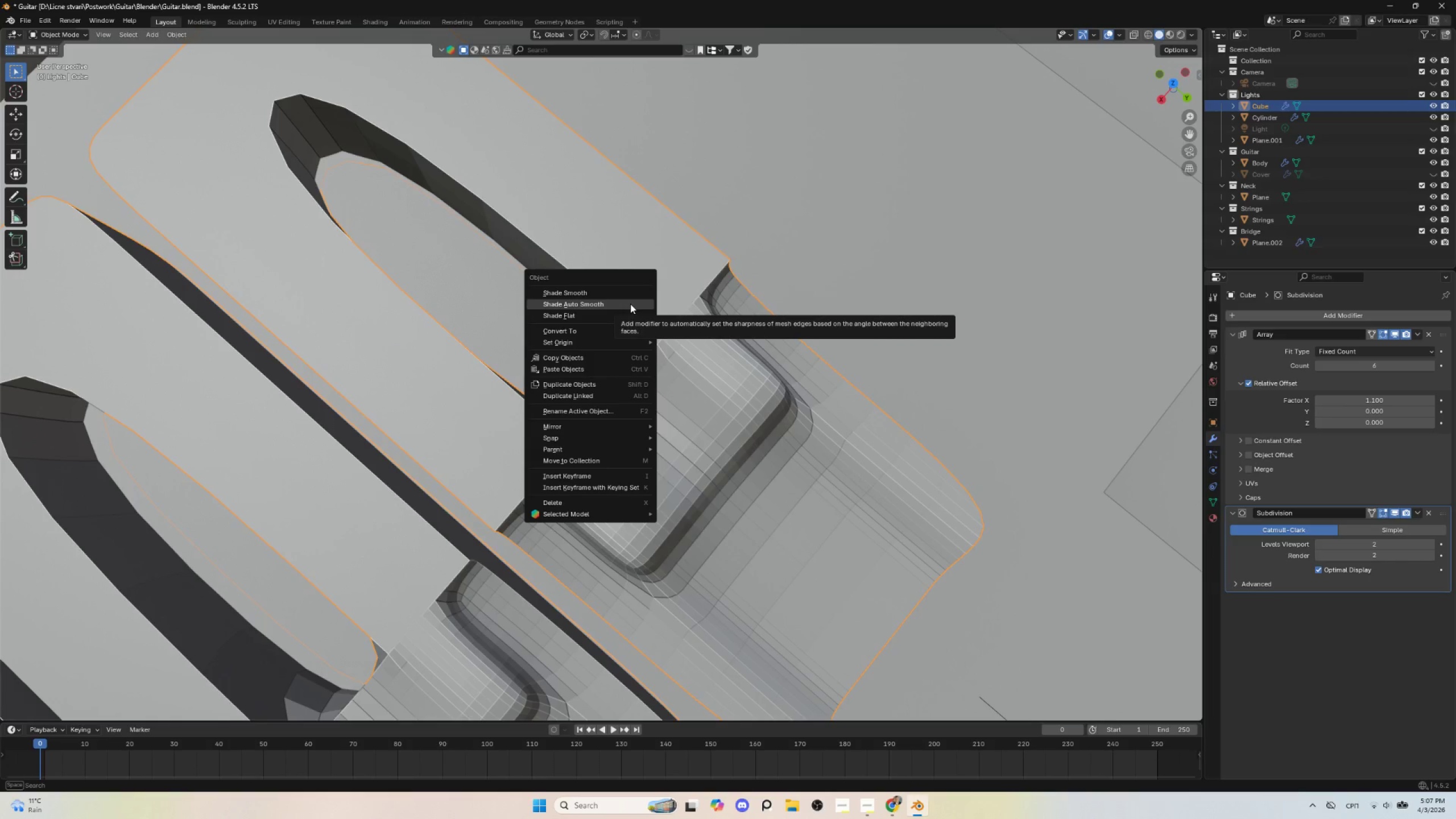 
left_click([630, 304])
 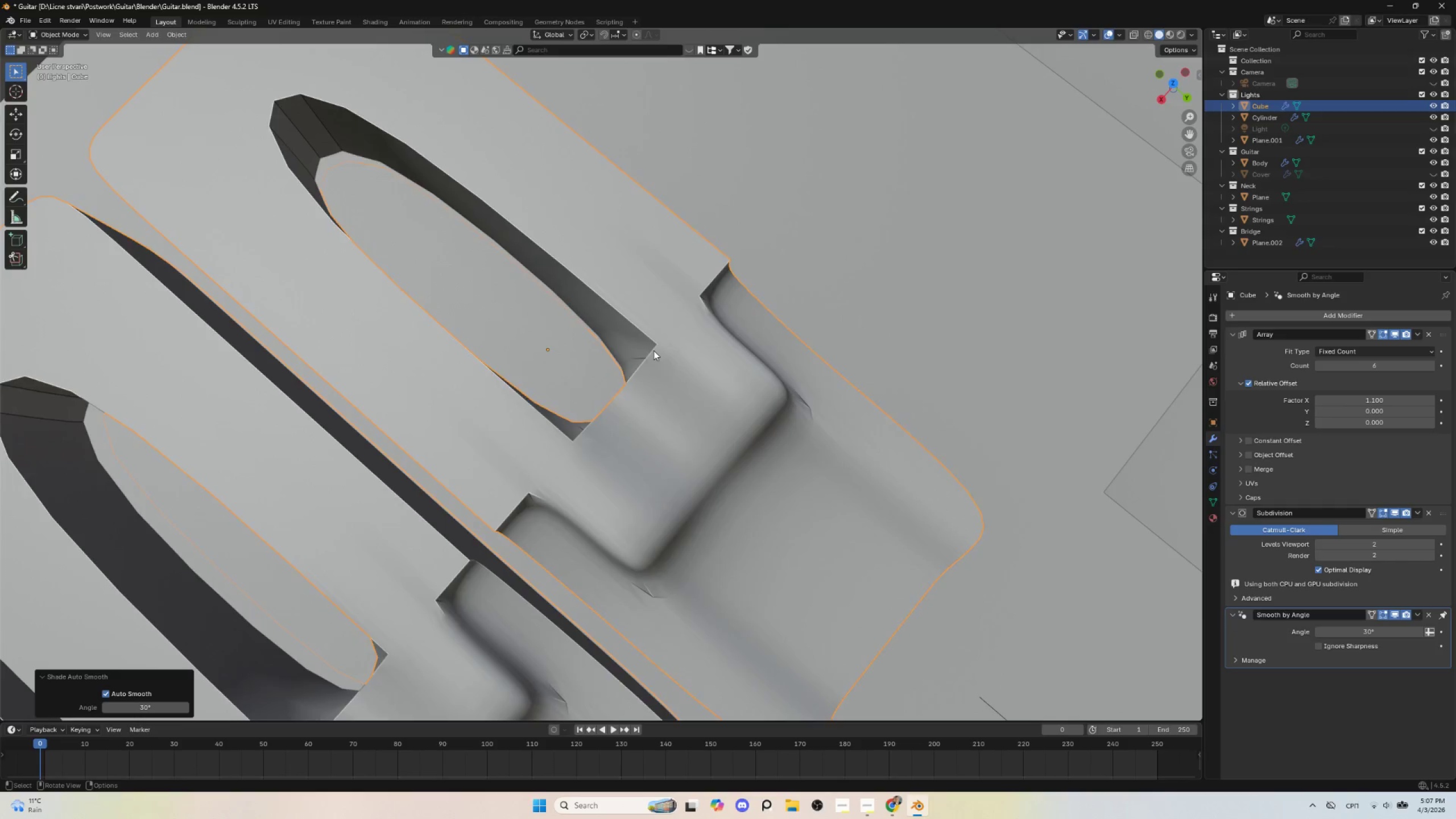 
scroll: coordinate [700, 399], scroll_direction: down, amount: 10.0
 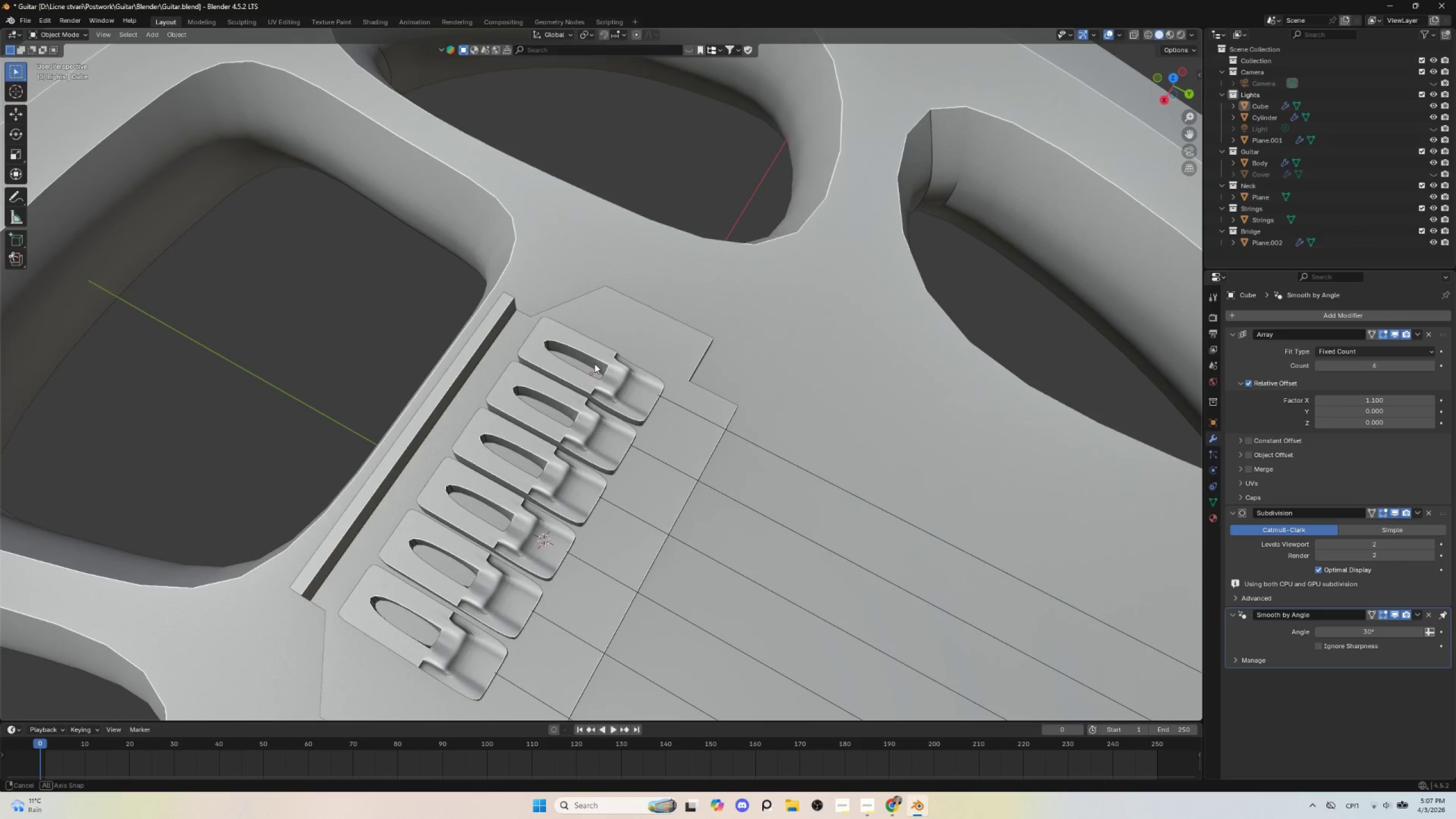 
left_click([628, 396])
 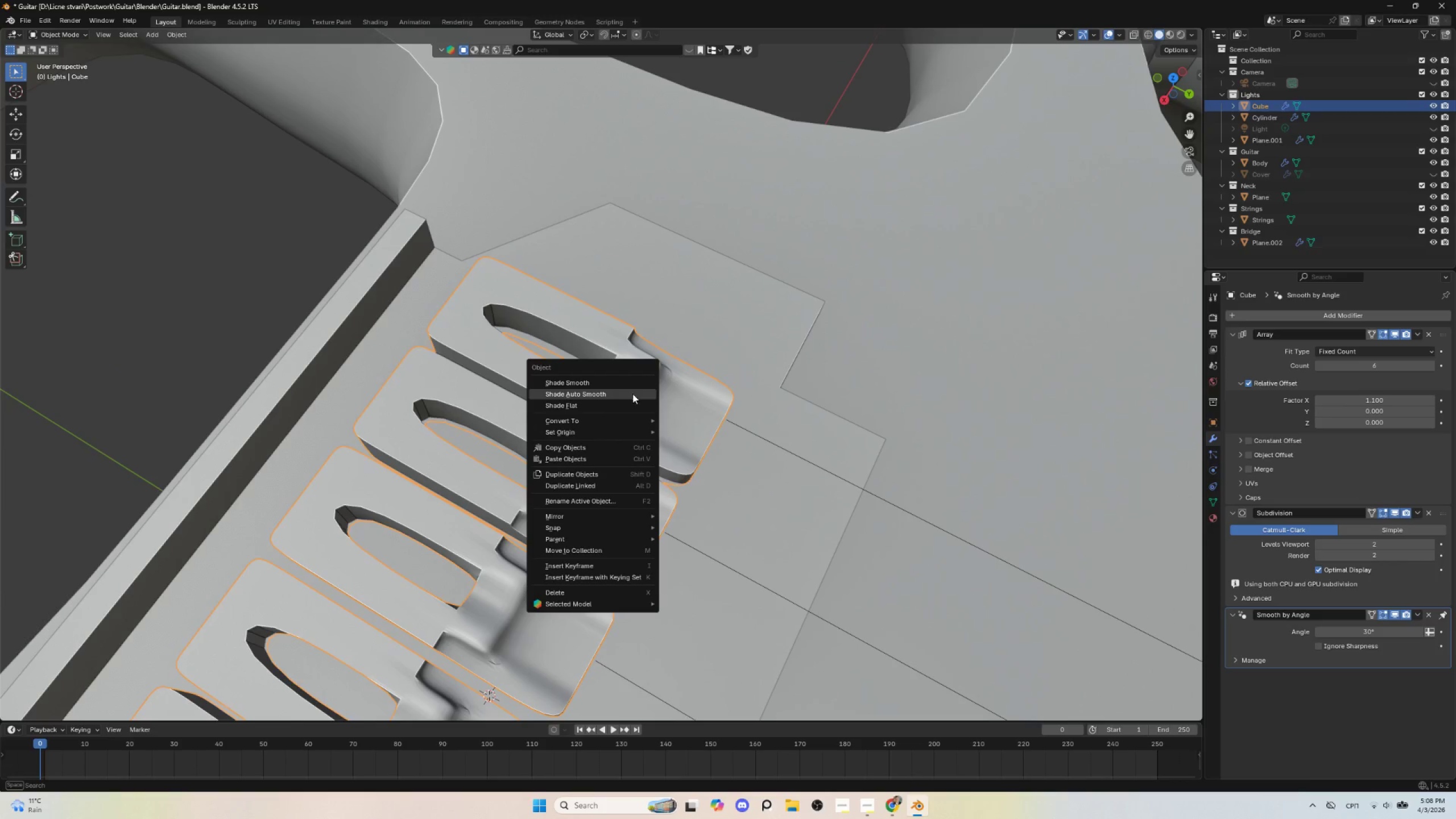 
scroll: coordinate [627, 391], scroll_direction: up, amount: 4.0
 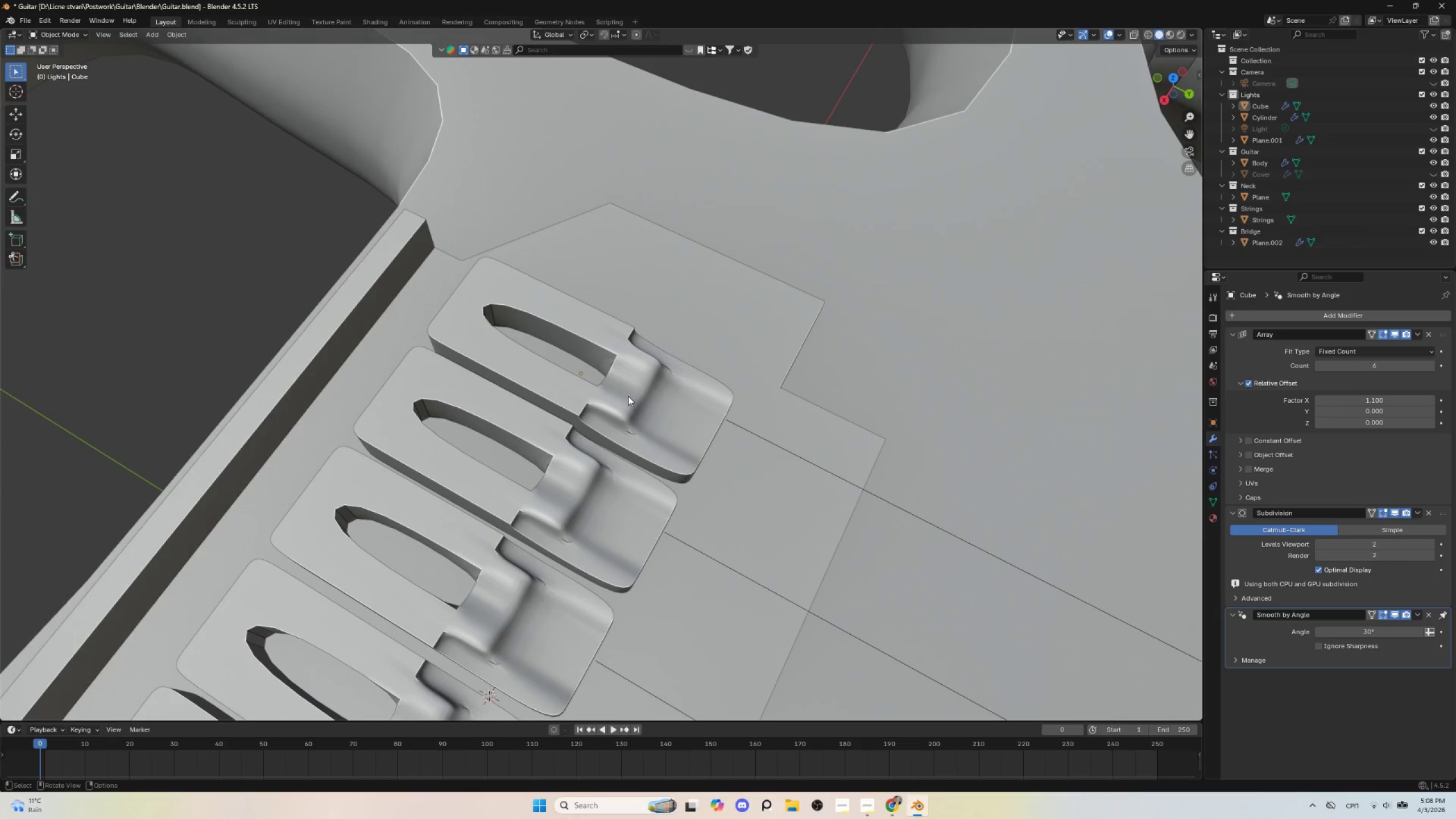 
right_click([632, 394])
 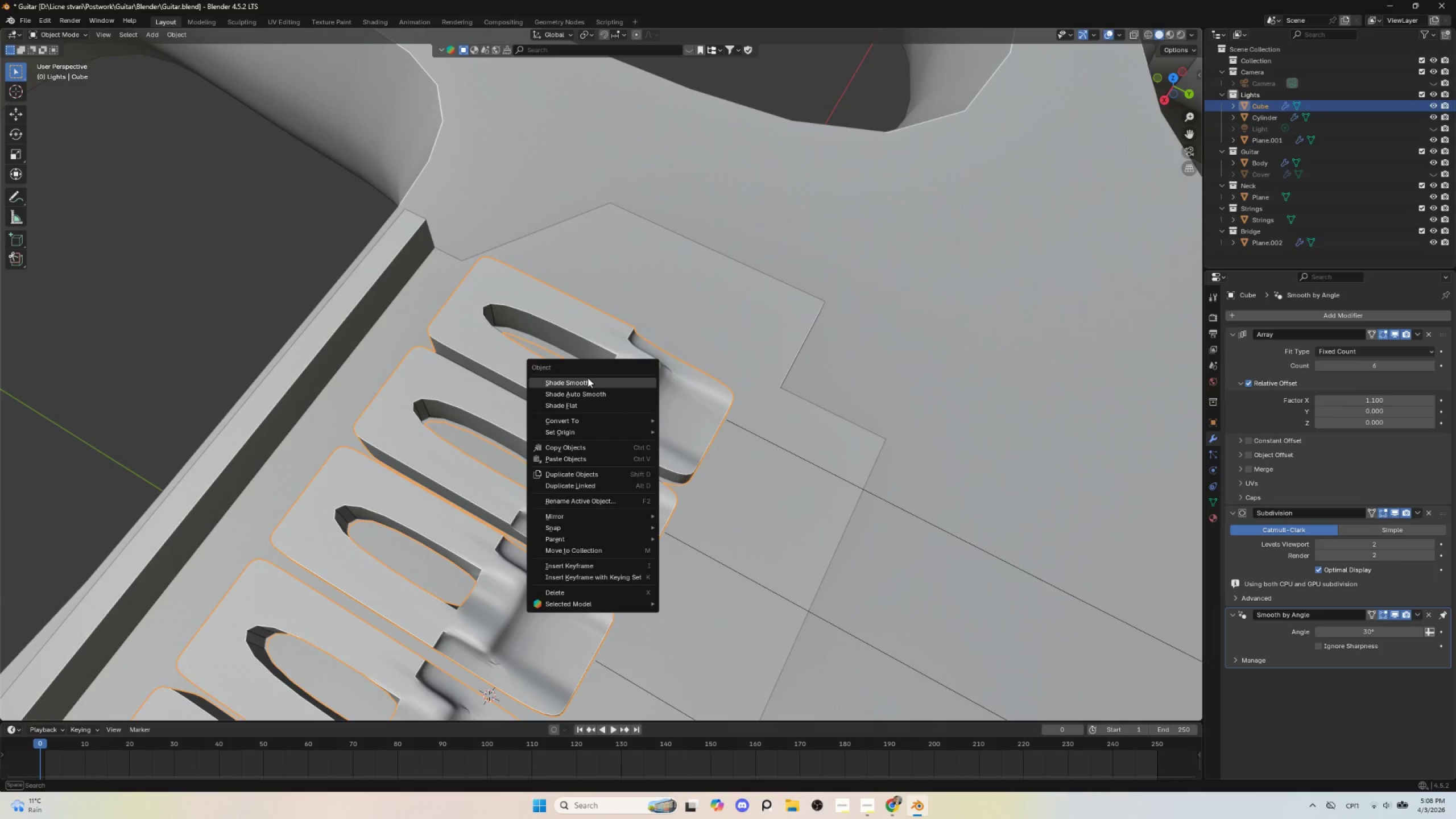 
left_click([586, 380])
 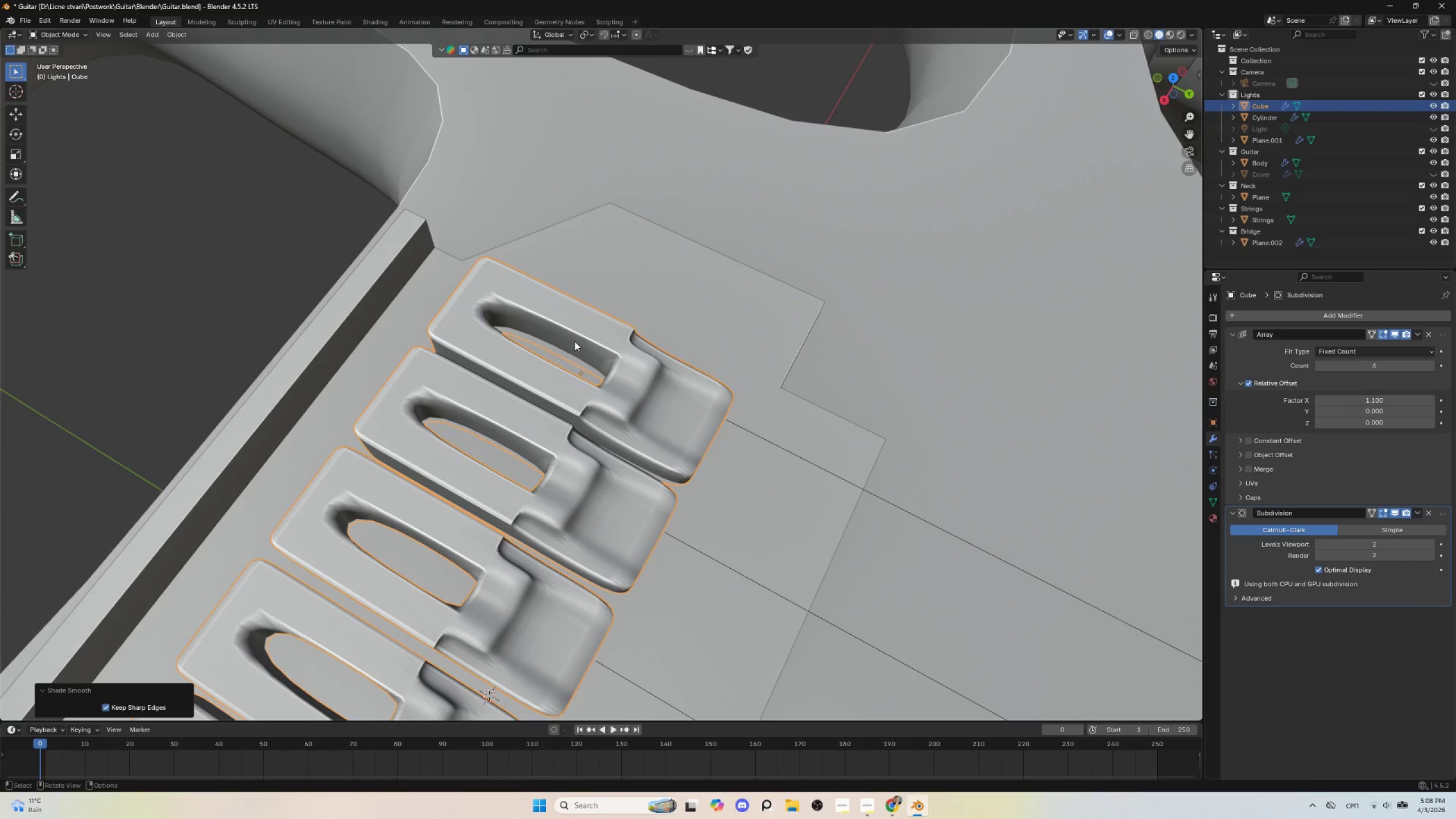 
right_click([567, 330])
 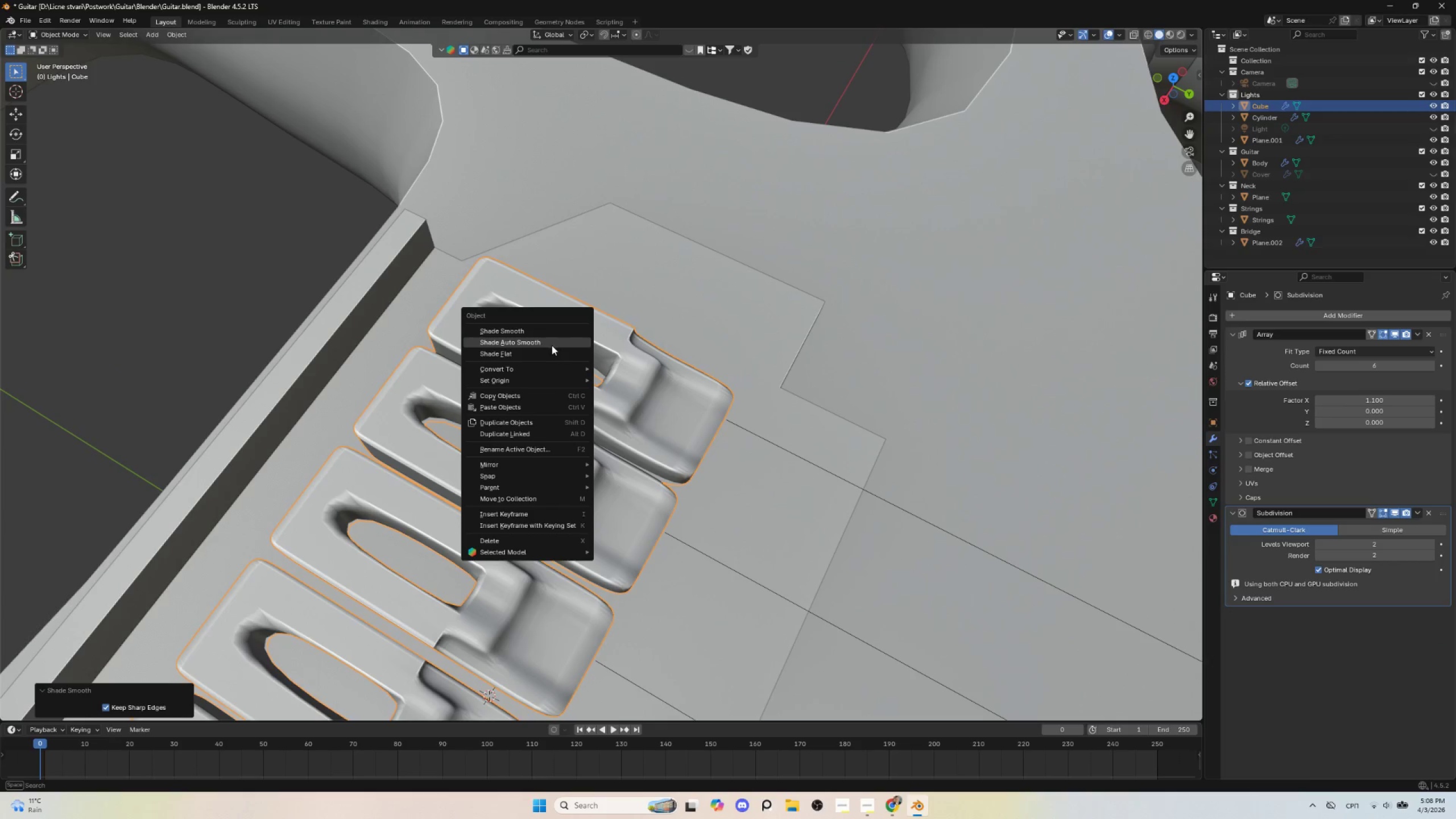 
left_click([552, 345])
 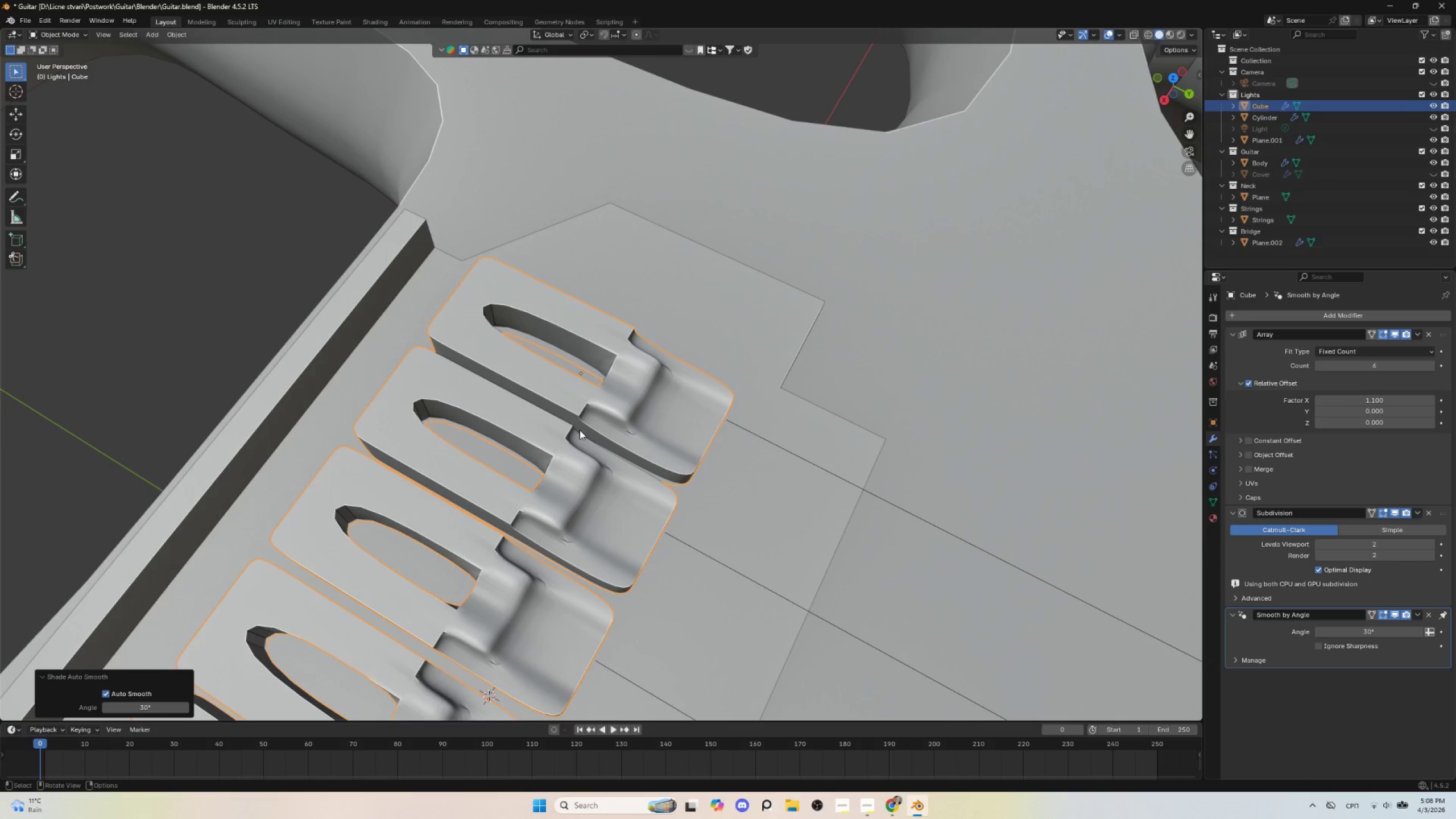 
scroll: coordinate [580, 441], scroll_direction: down, amount: 3.0
 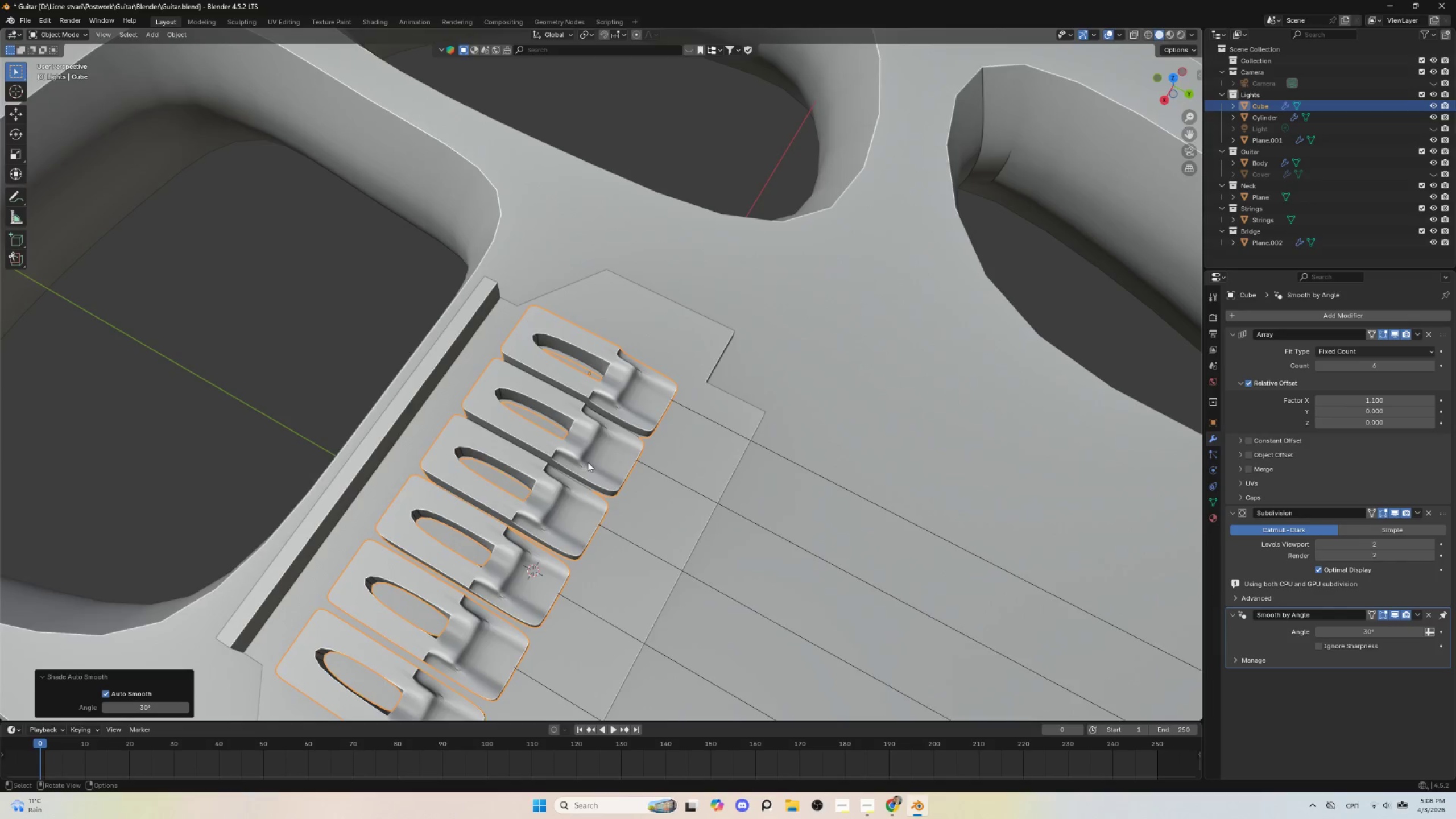 
scroll: coordinate [588, 462], scroll_direction: up, amount: 3.0
 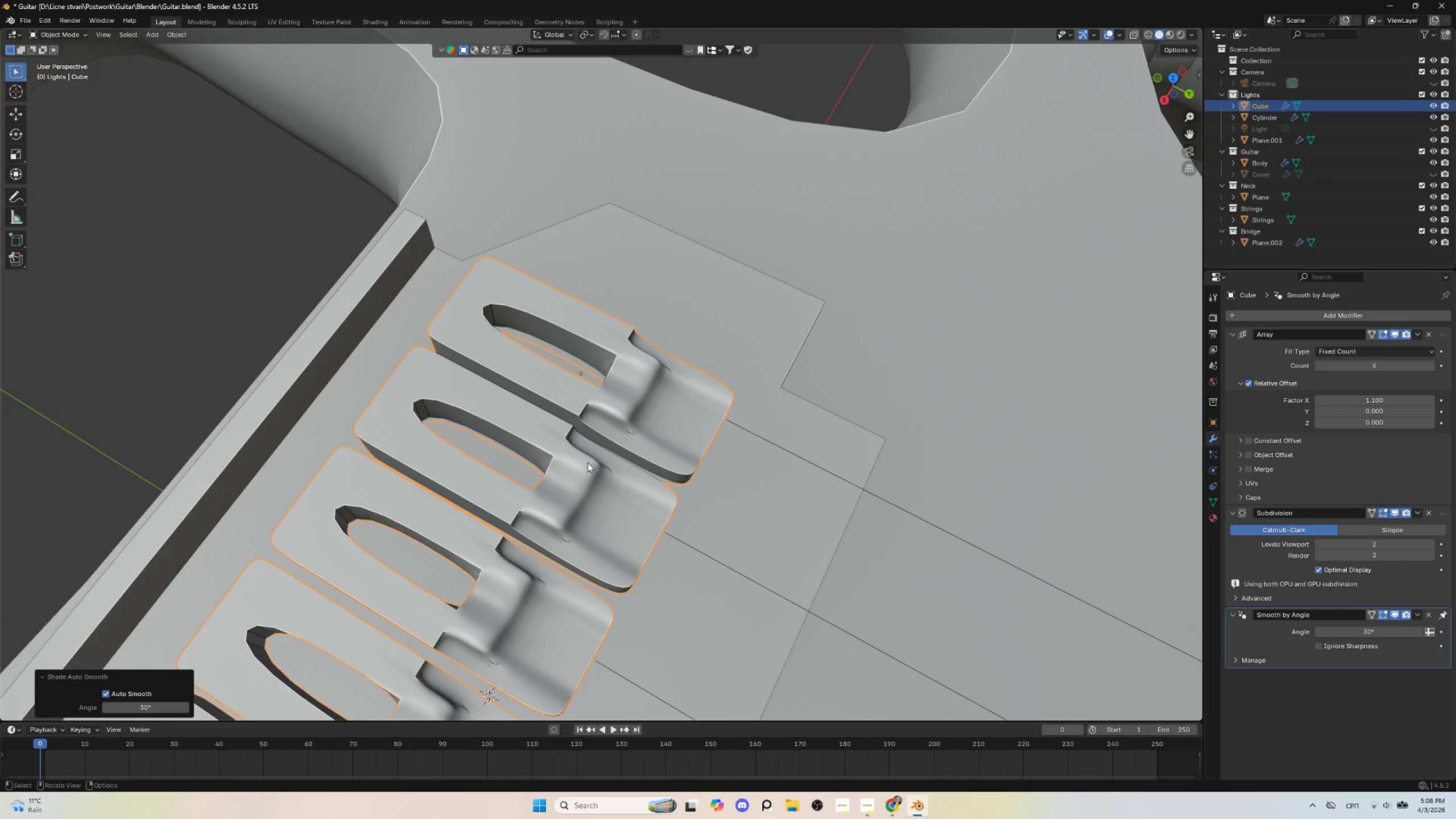 
scroll: coordinate [652, 456], scroll_direction: down, amount: 8.0
 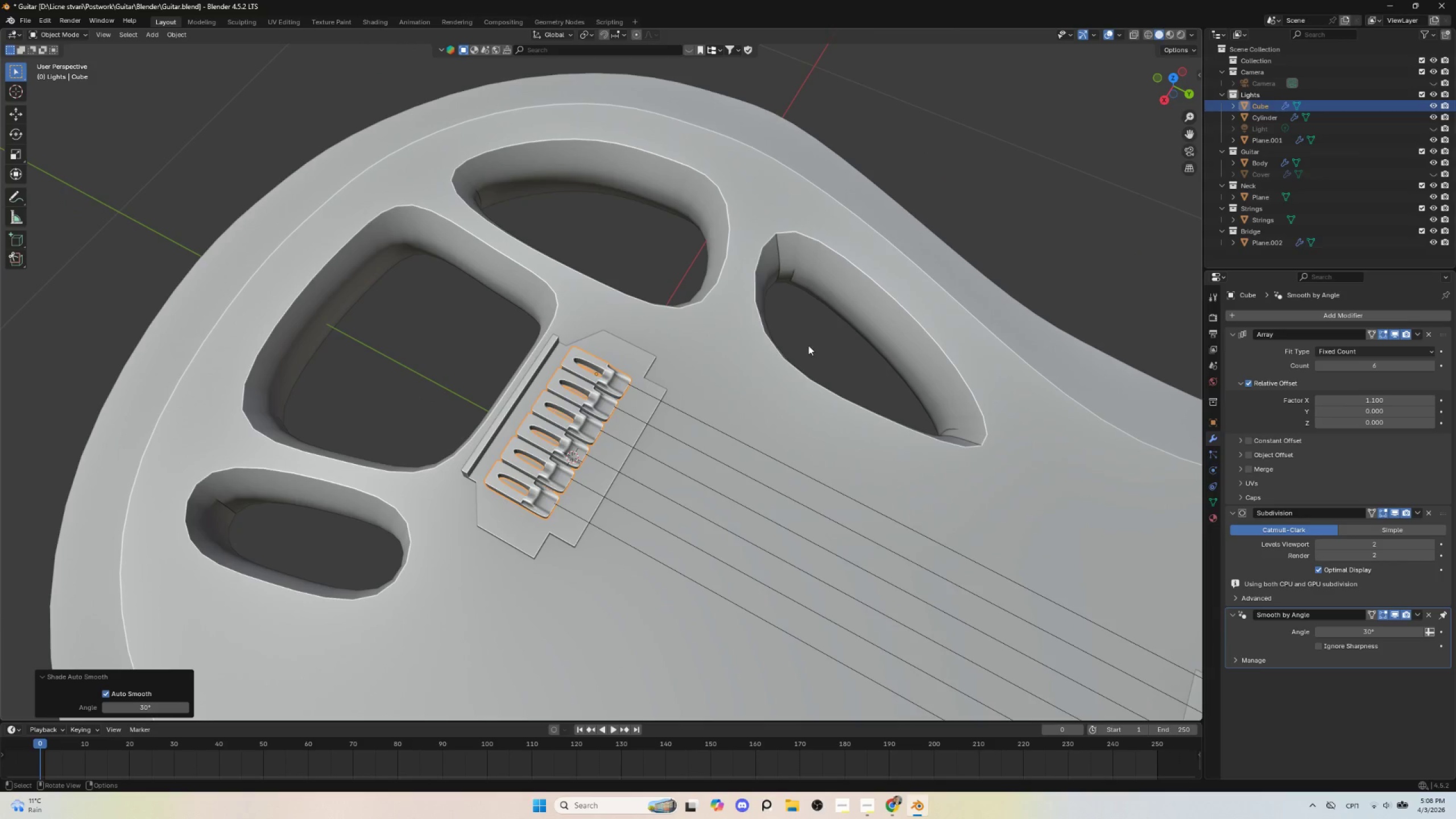 
left_click([814, 344])
 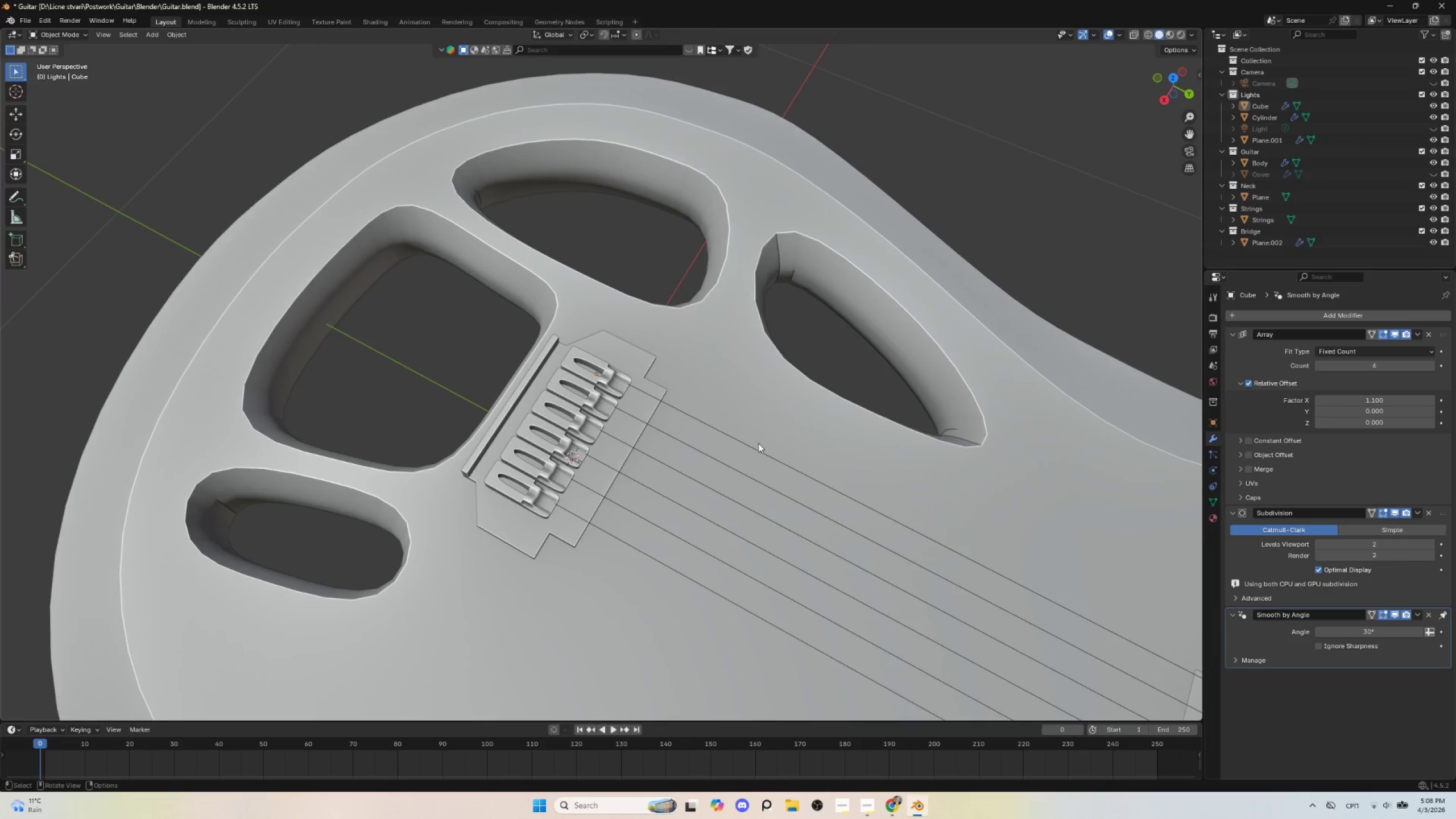 
hold_key(key=ShiftLeft, duration=0.52)
 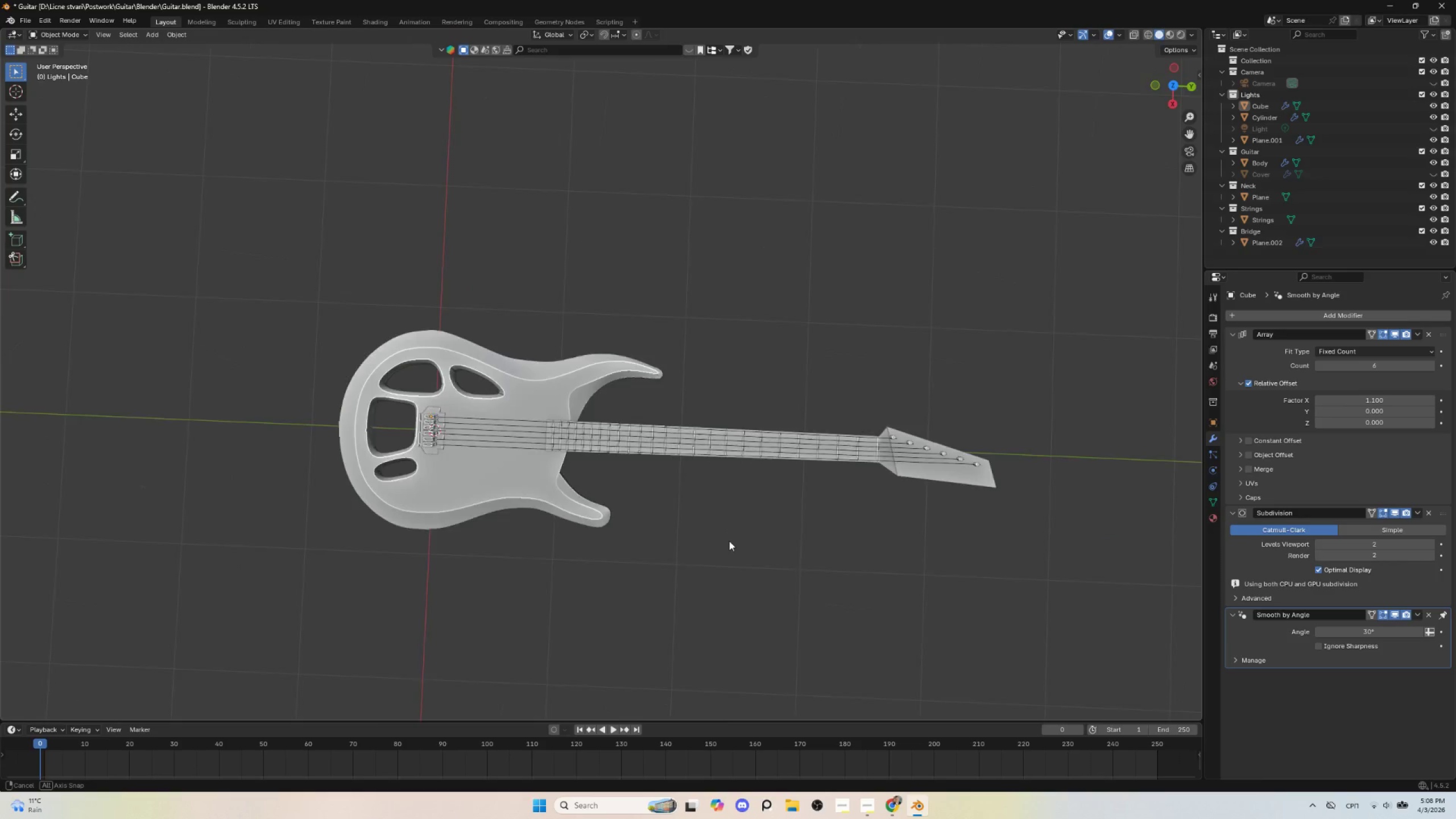 
scroll: coordinate [714, 494], scroll_direction: down, amount: 9.0
 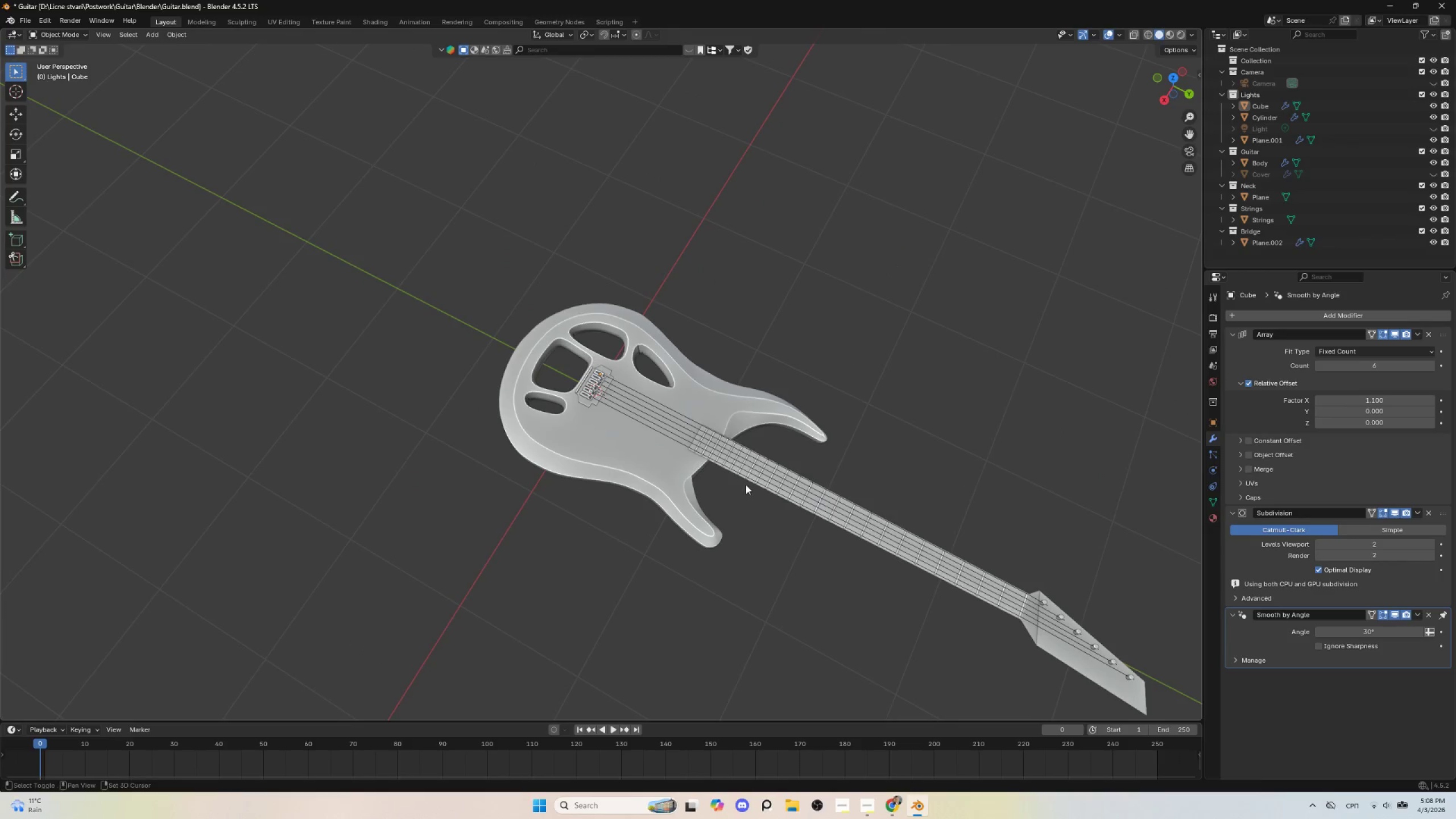 
hold_key(key=AltLeft, duration=0.44)
 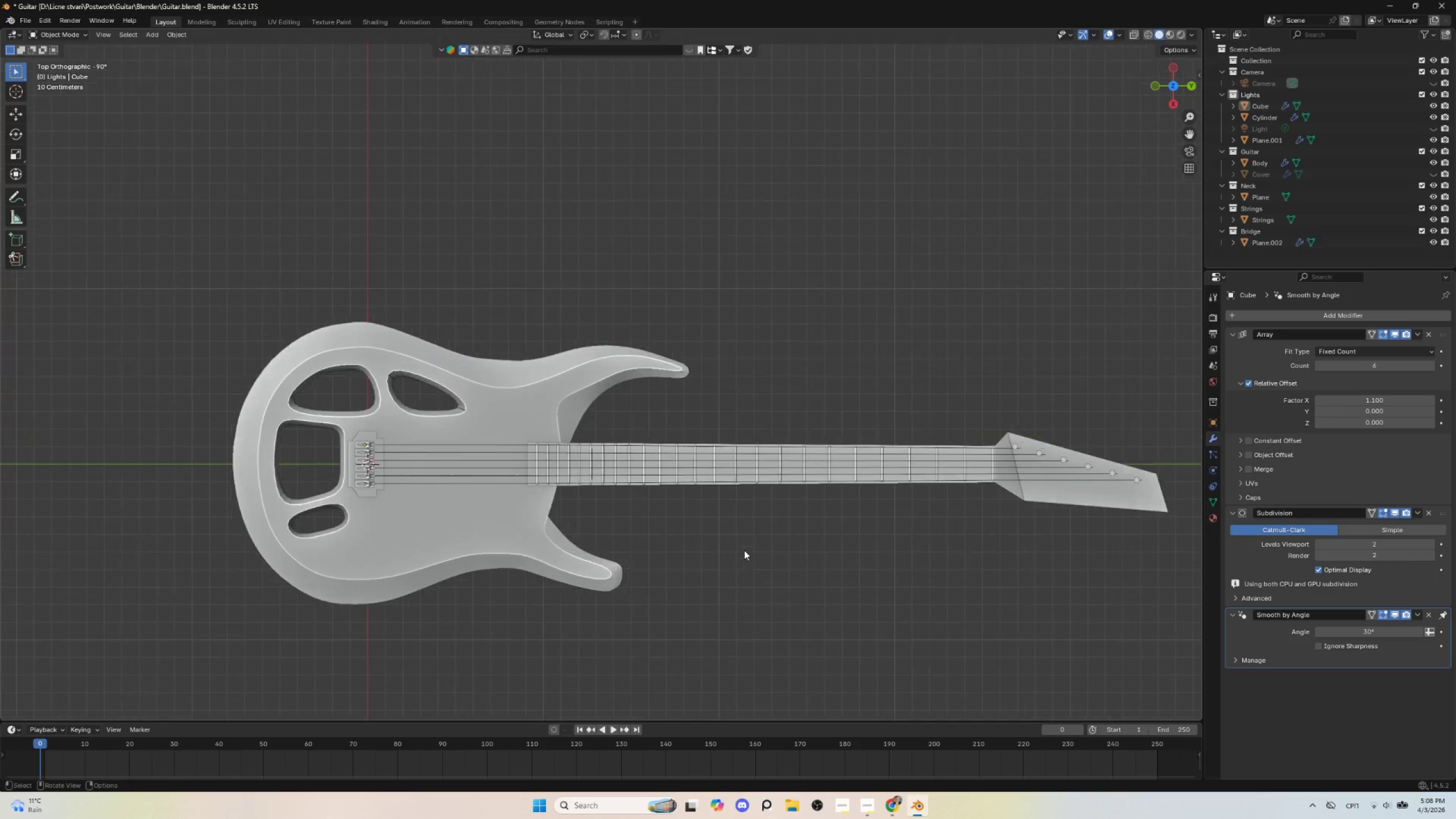 
hold_key(key=ShiftLeft, duration=0.75)
 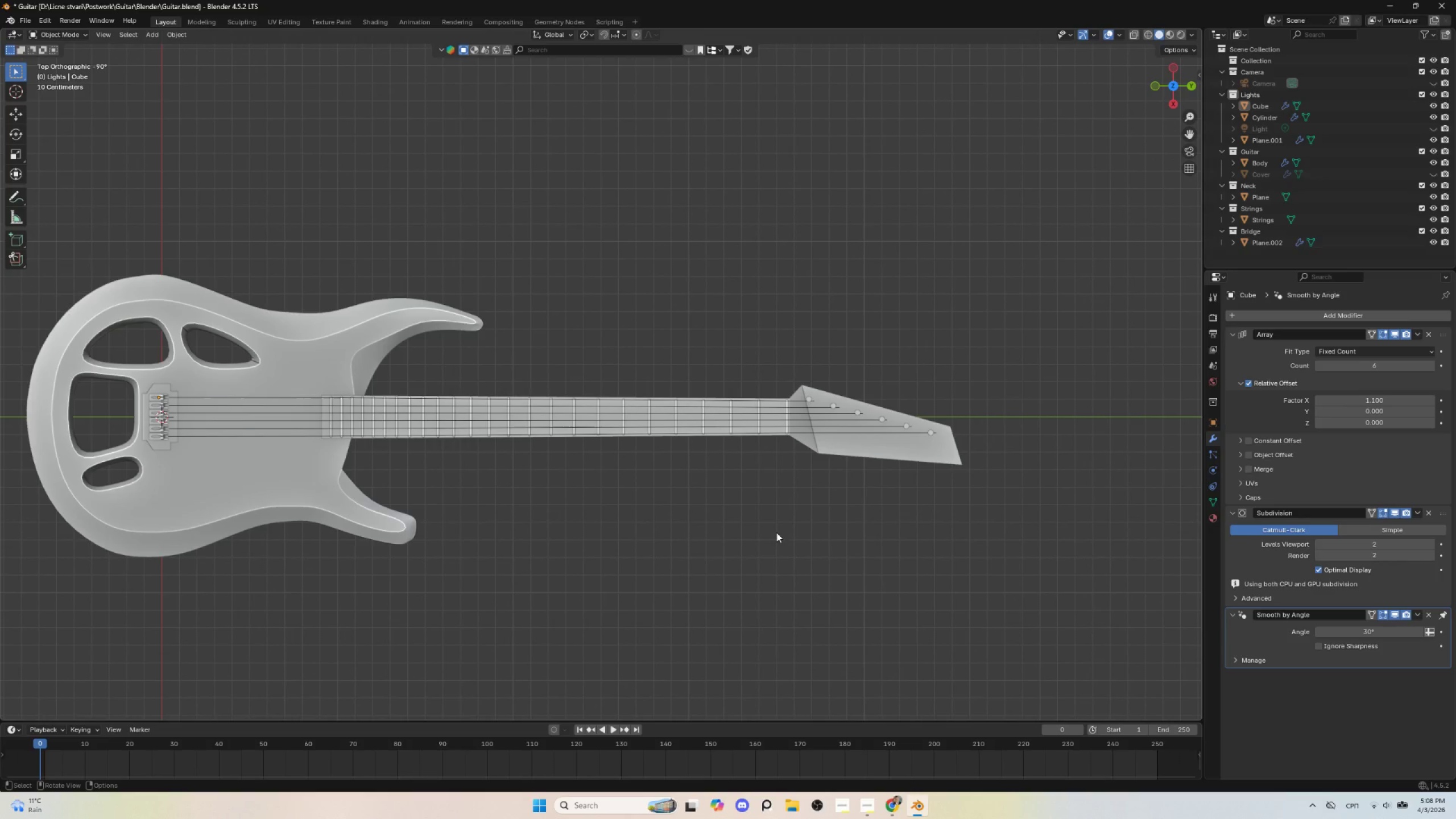 
scroll: coordinate [793, 547], scroll_direction: up, amount: 3.0
 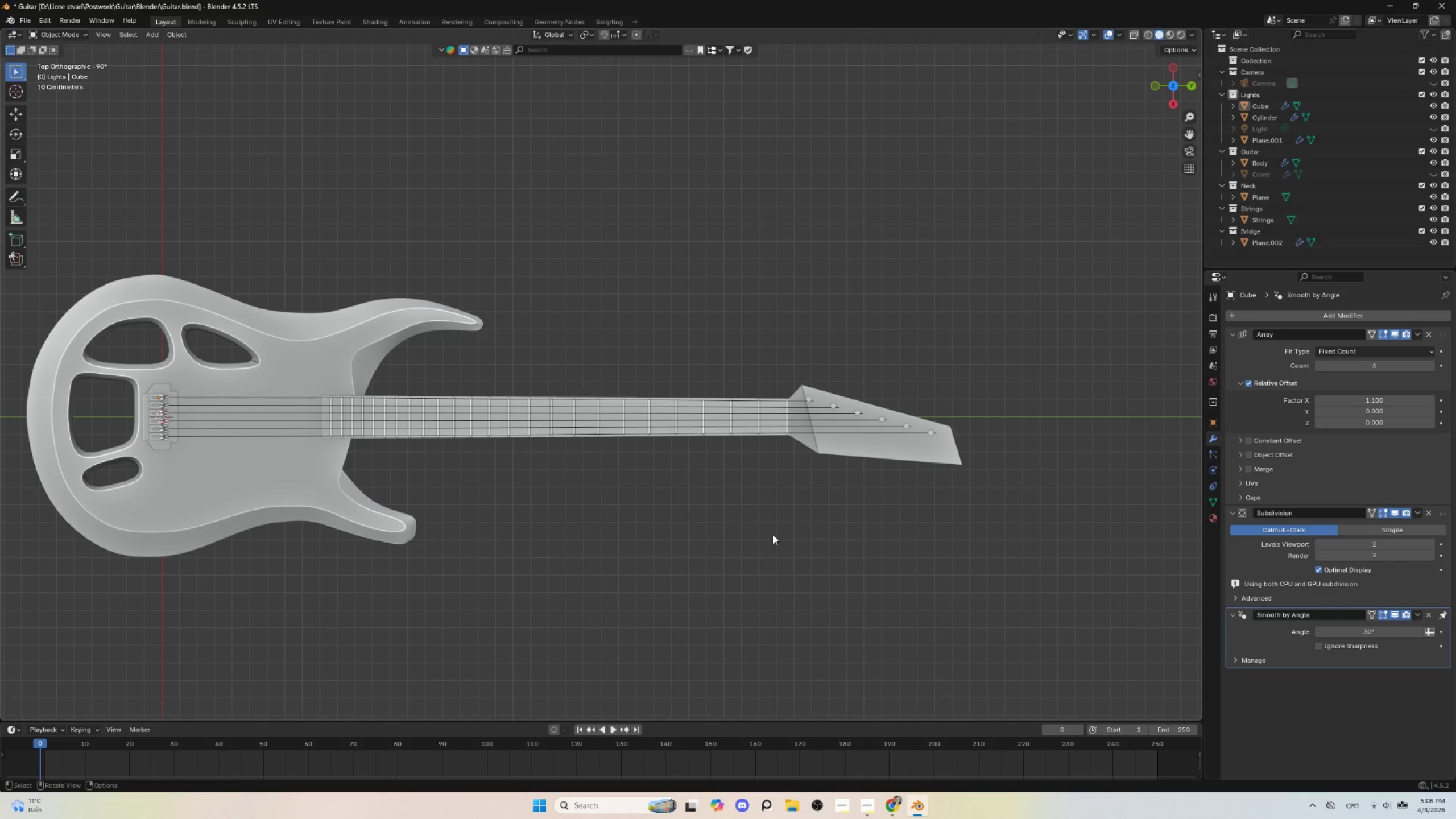 
hold_key(key=ShiftLeft, duration=1.06)
 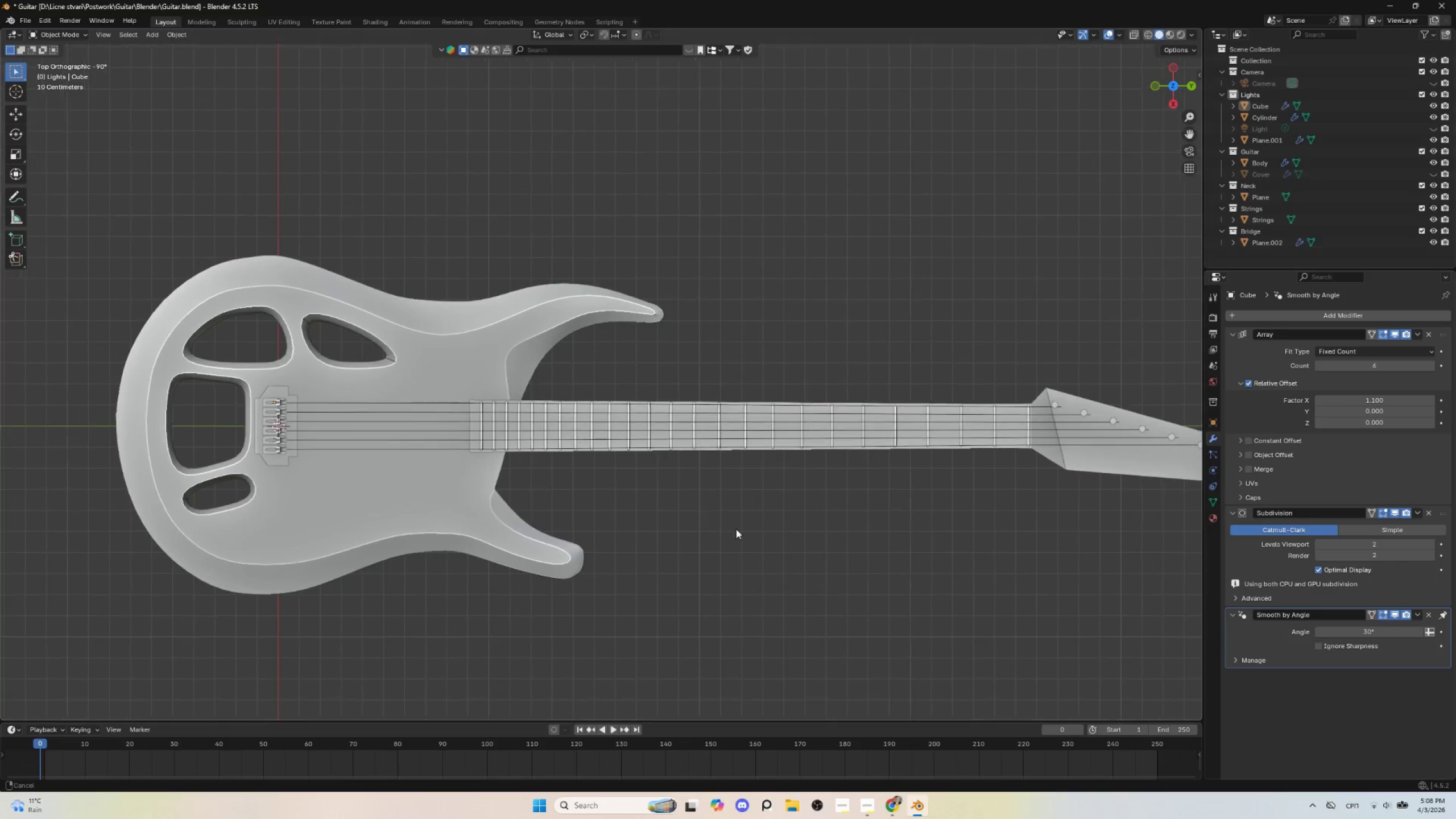 
scroll: coordinate [773, 535], scroll_direction: up, amount: 1.0
 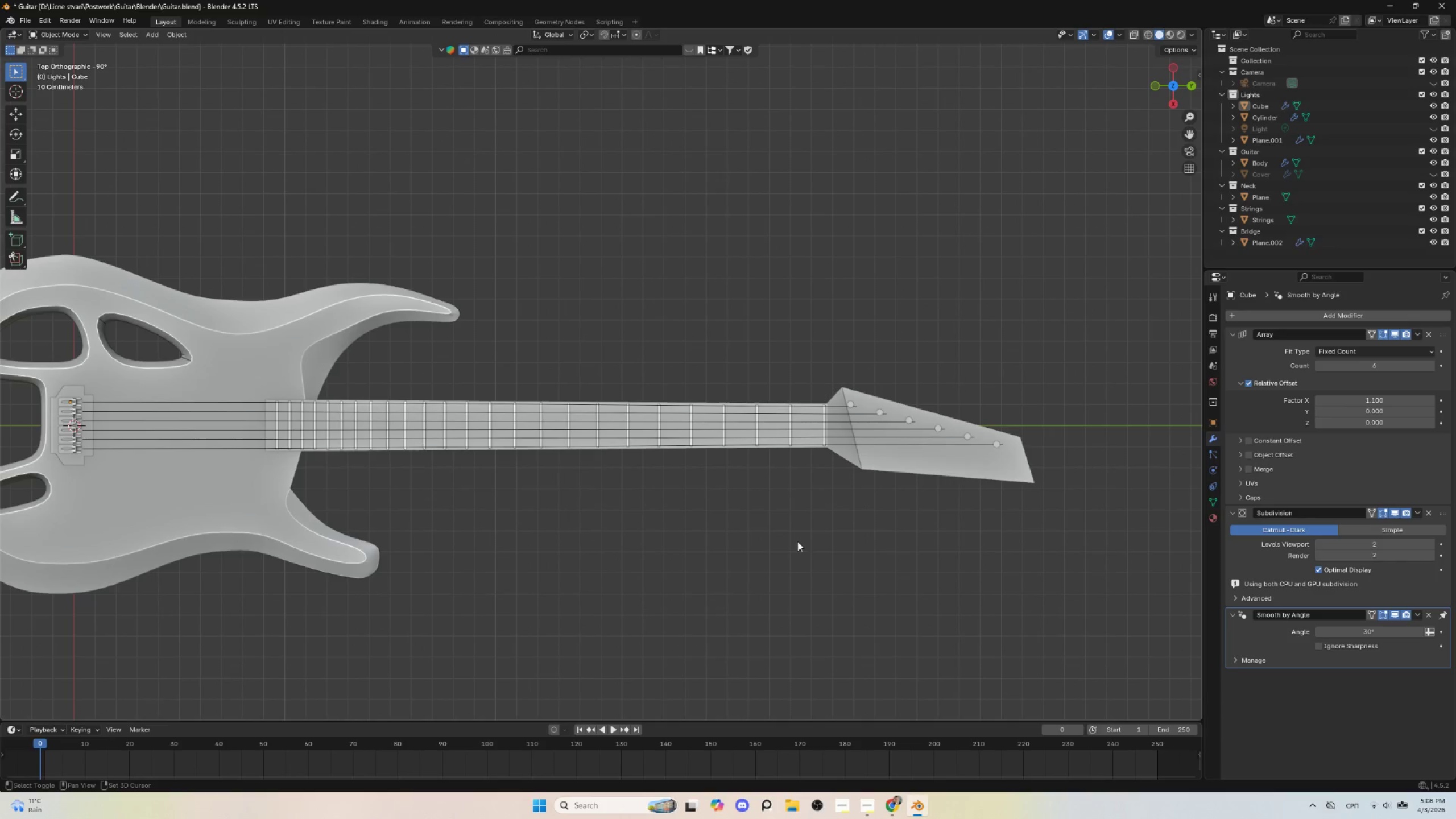 
hold_key(key=ShiftLeft, duration=1.05)
 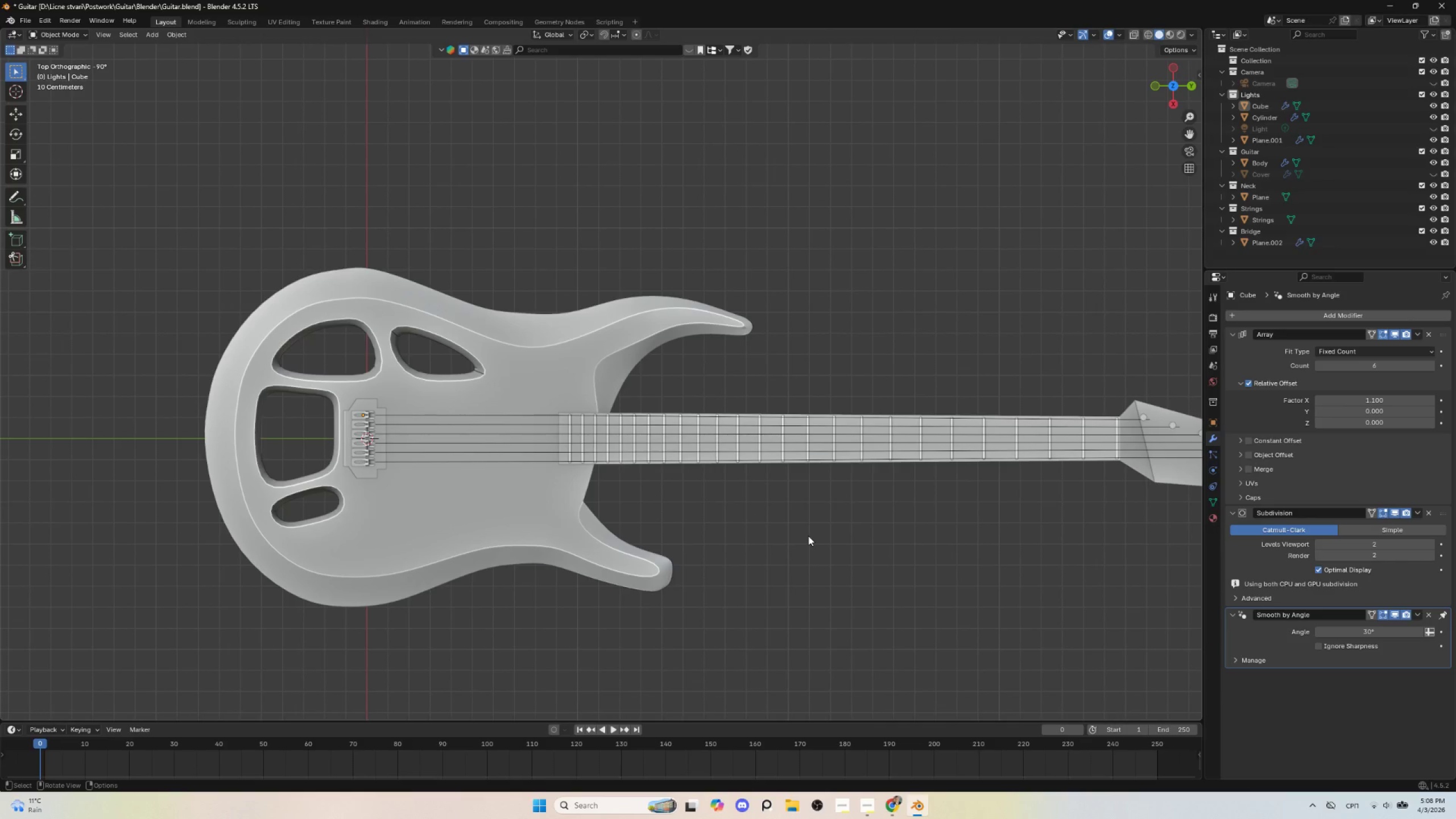 
scroll: coordinate [1002, 537], scroll_direction: up, amount: 1.0
 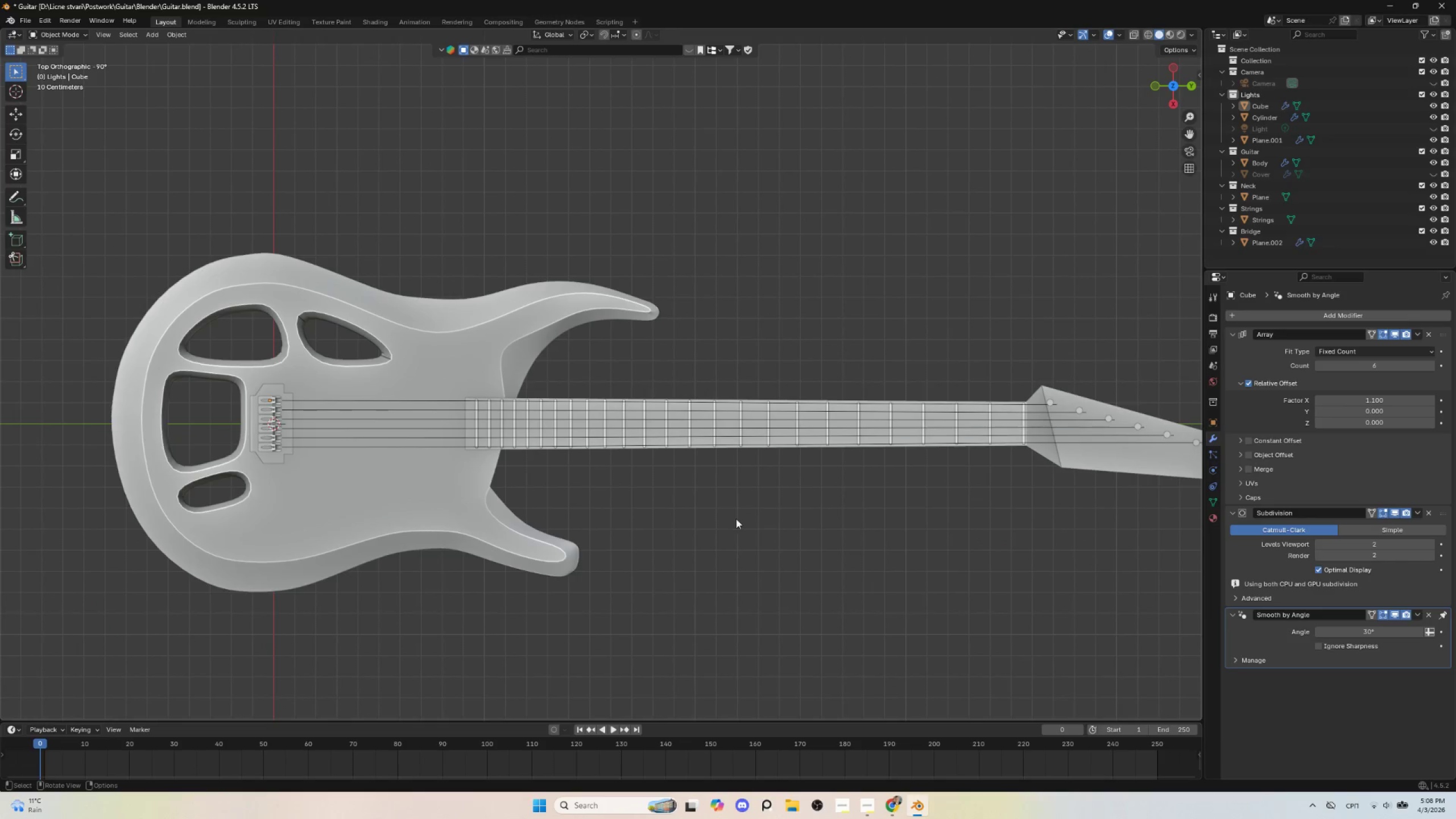 
wait(6.59)
 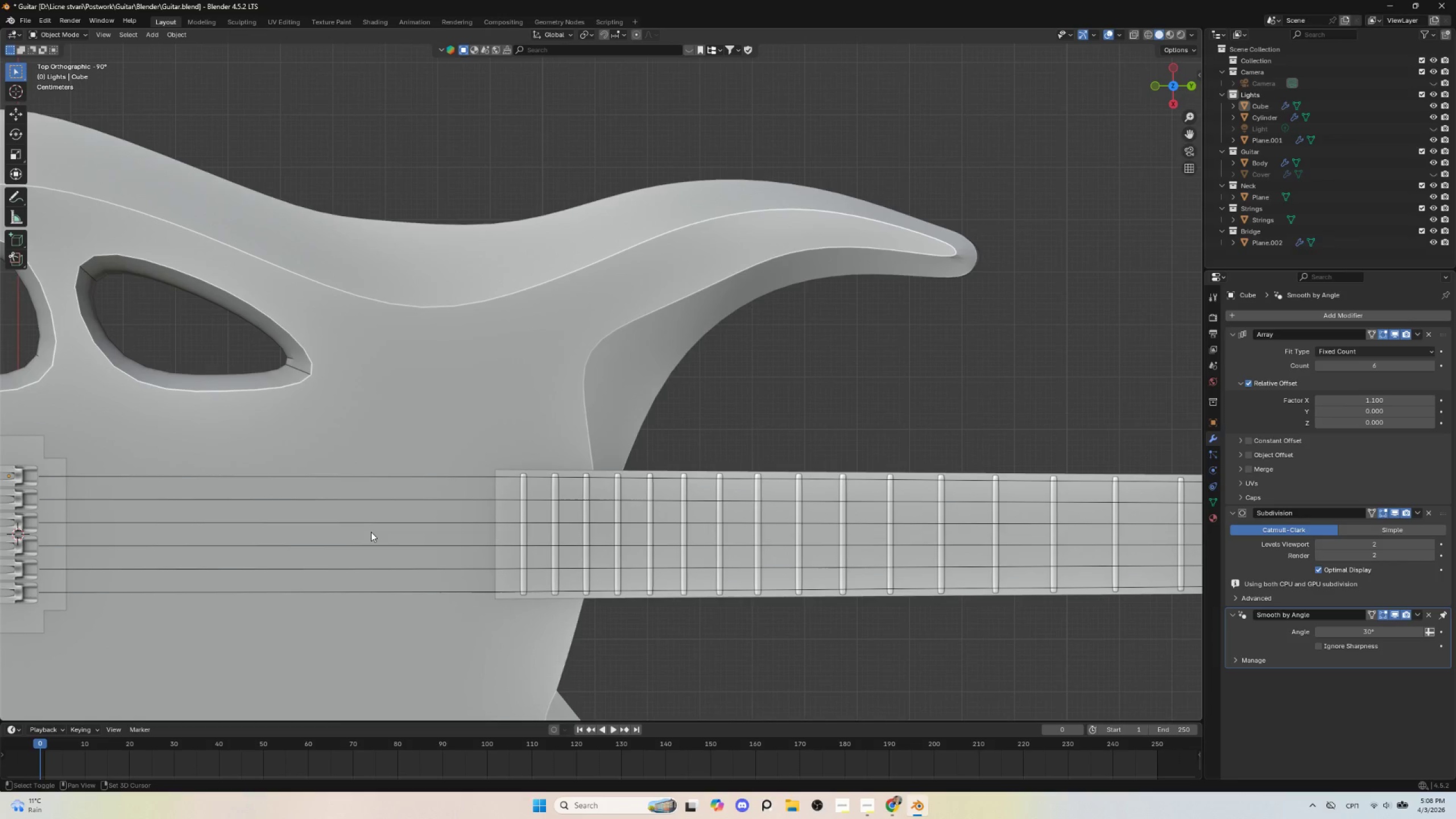 
hold_key(key=ShiftLeft, duration=0.69)
 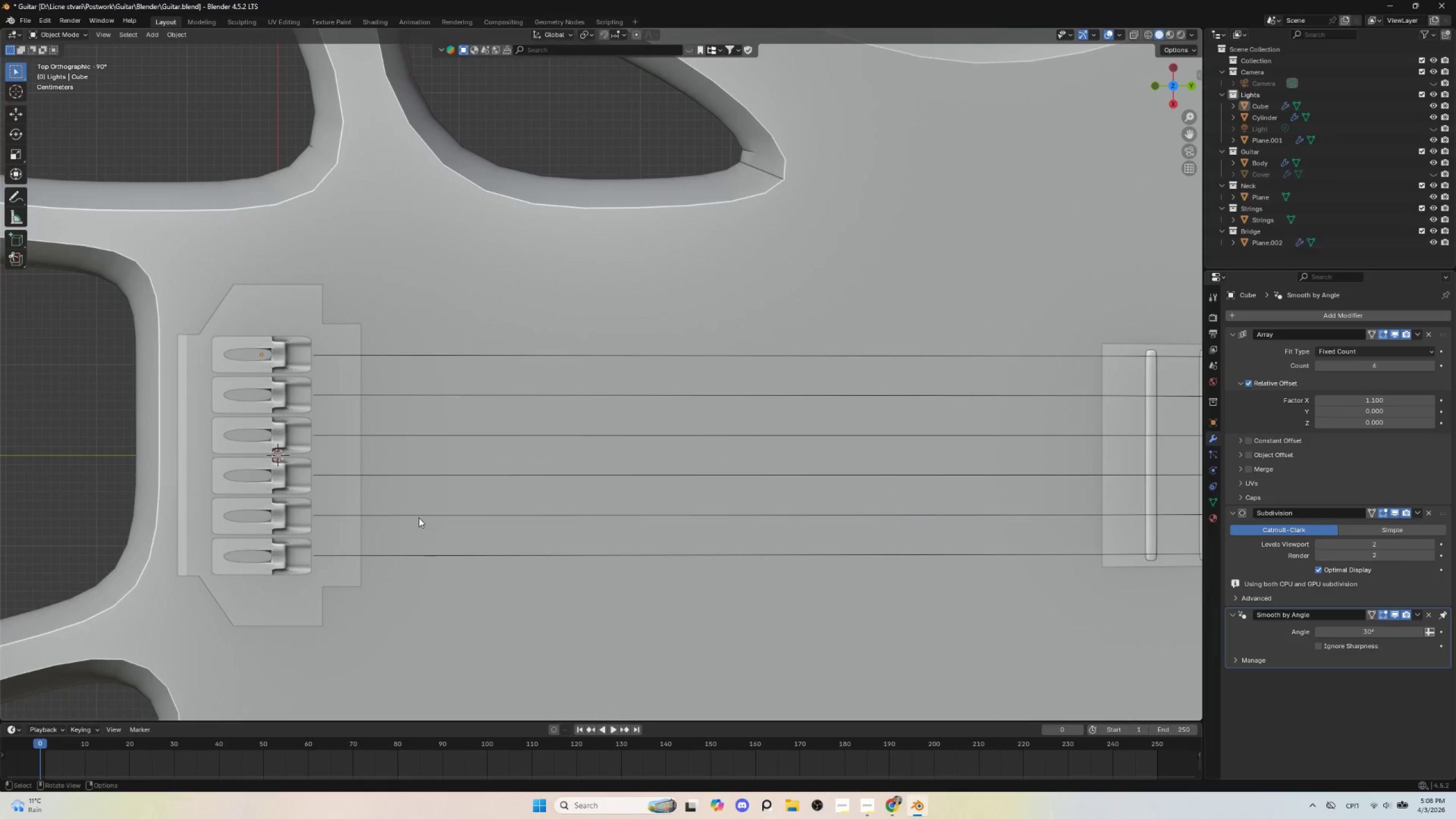 
scroll: coordinate [421, 530], scroll_direction: up, amount: 5.0
 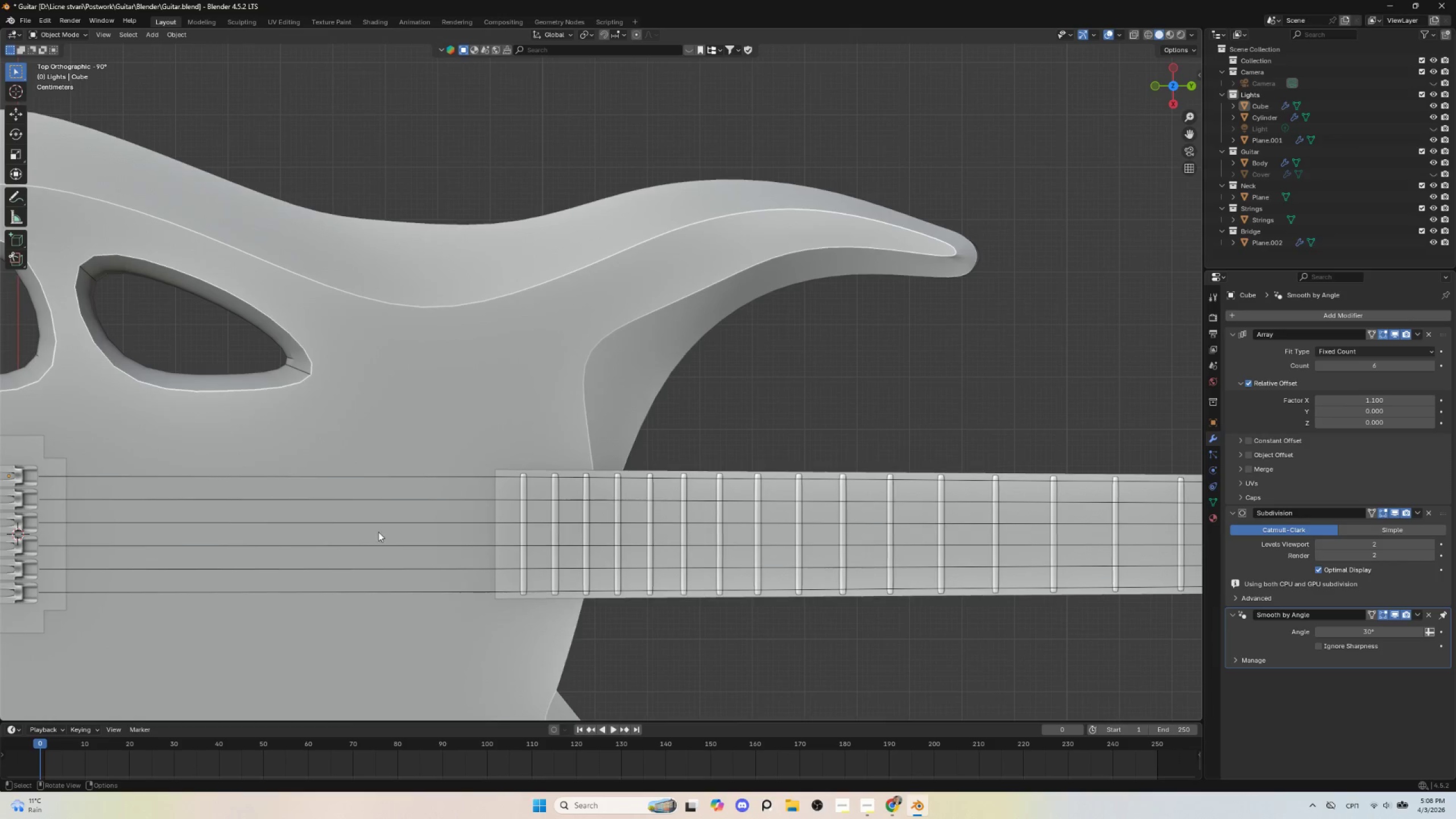 
hold_key(key=ShiftLeft, duration=1.17)
 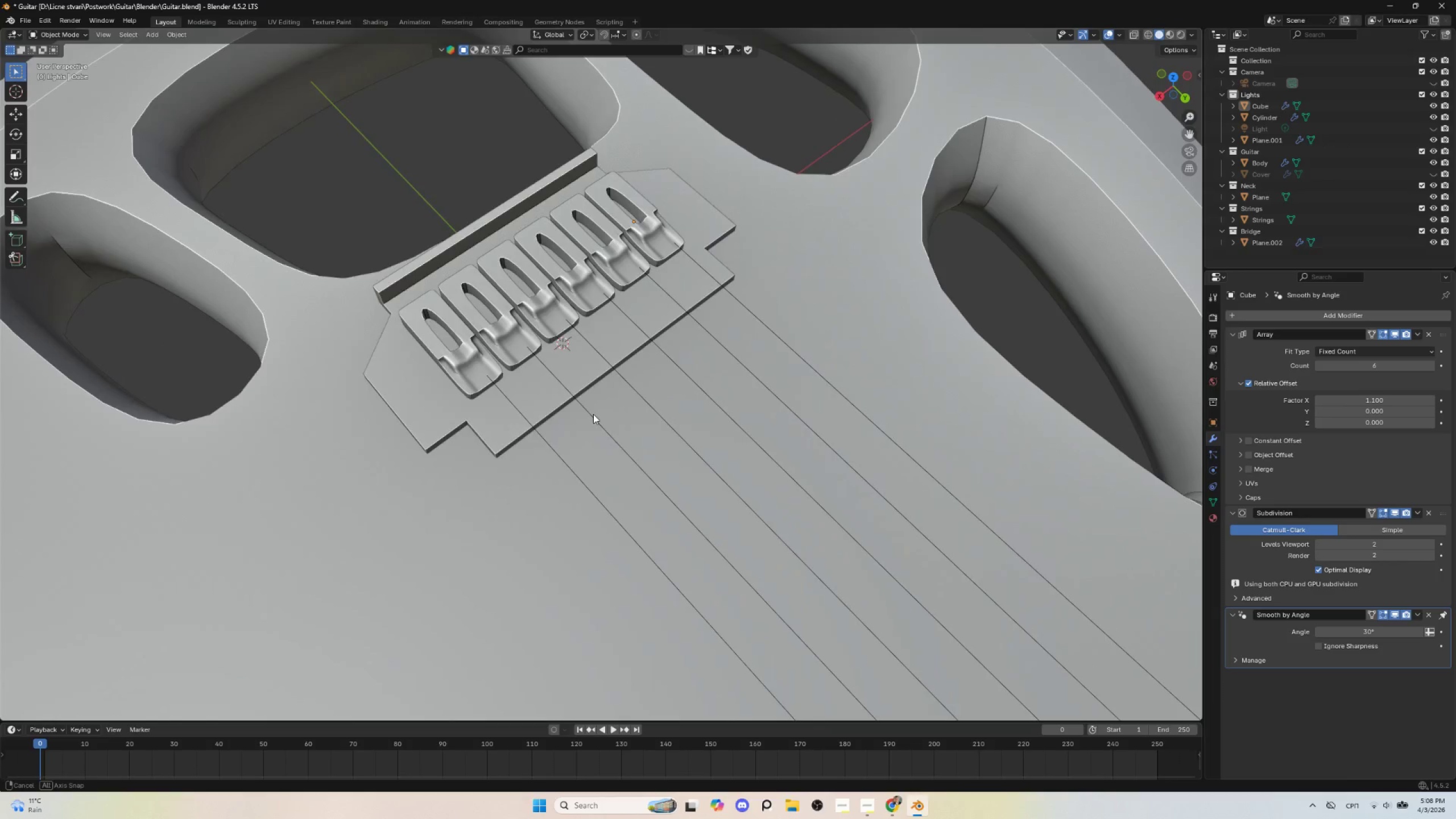 
scroll: coordinate [535, 502], scroll_direction: up, amount: 4.0
 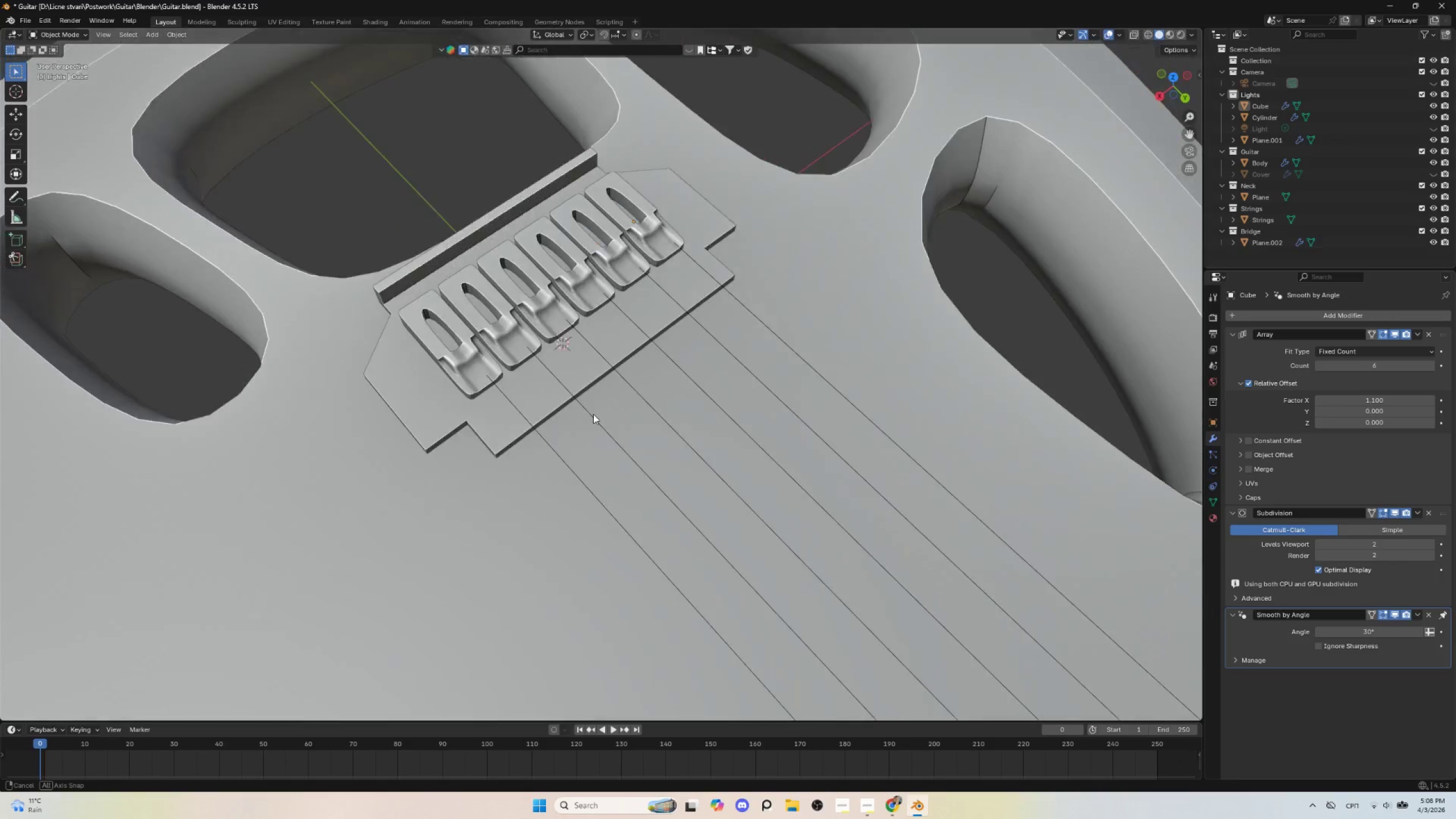 
hold_key(key=ShiftLeft, duration=0.64)
 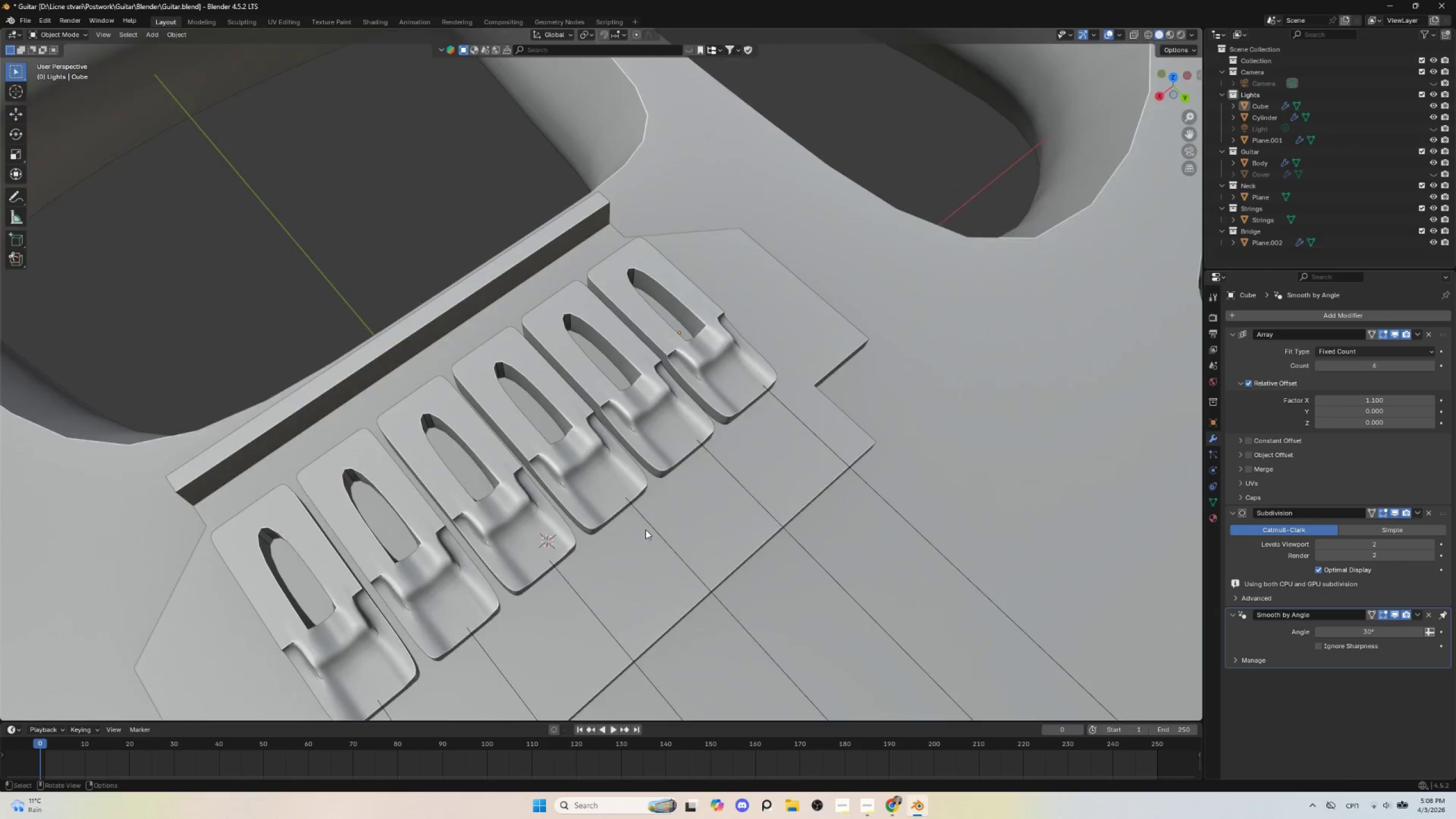 
scroll: coordinate [647, 529], scroll_direction: up, amount: 5.0
 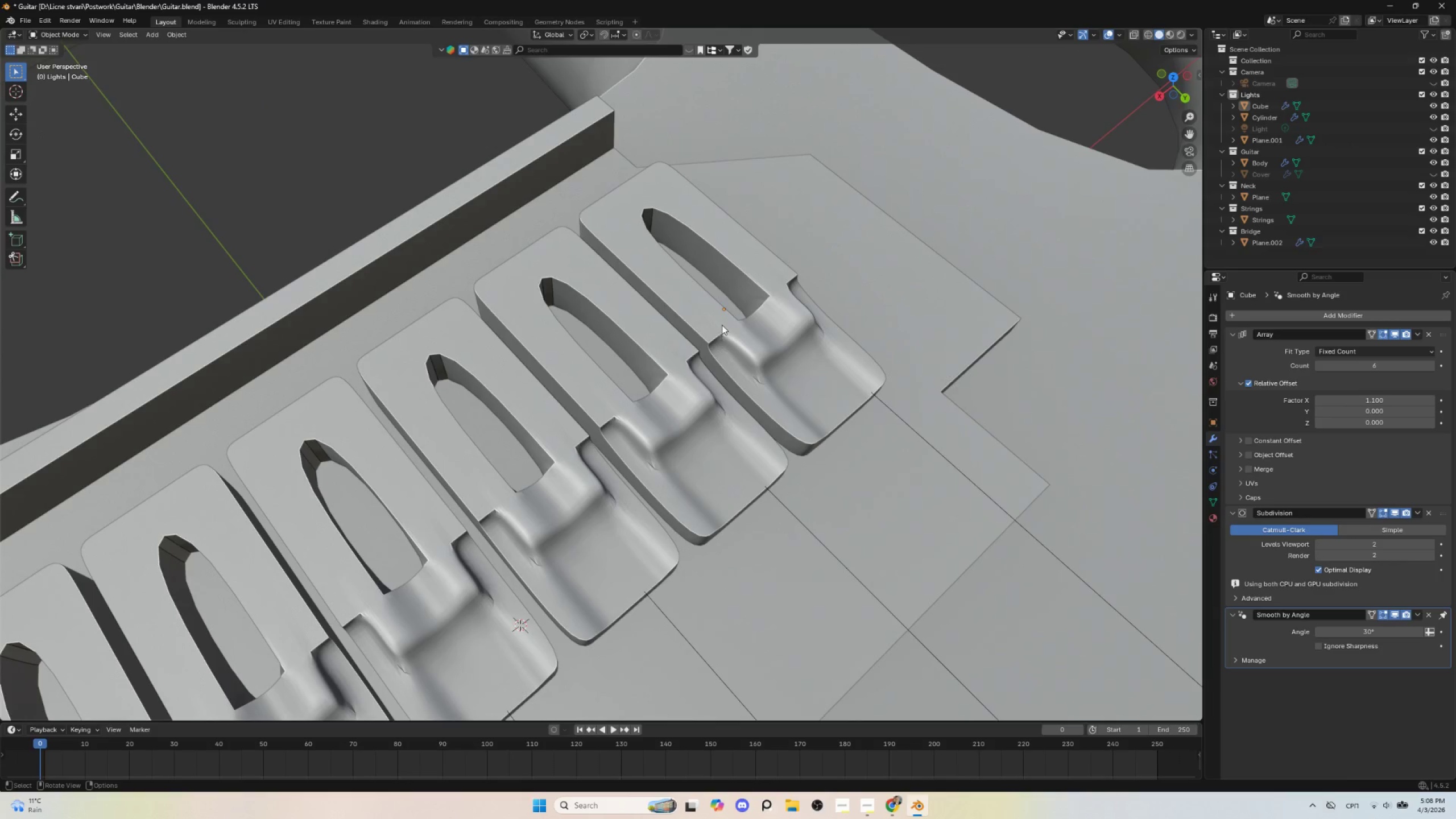 
left_click([722, 324])
 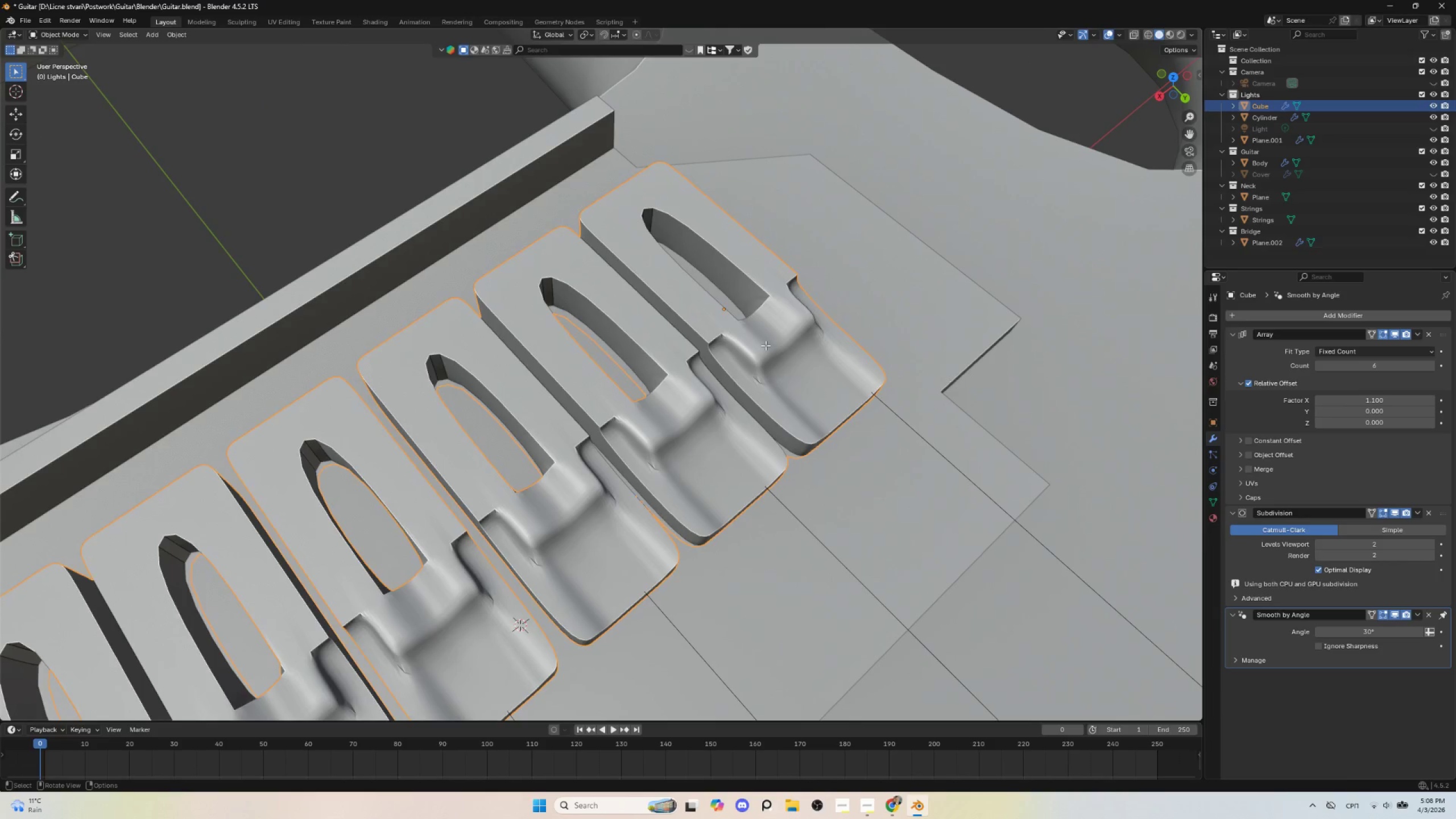 
key(Tab)
 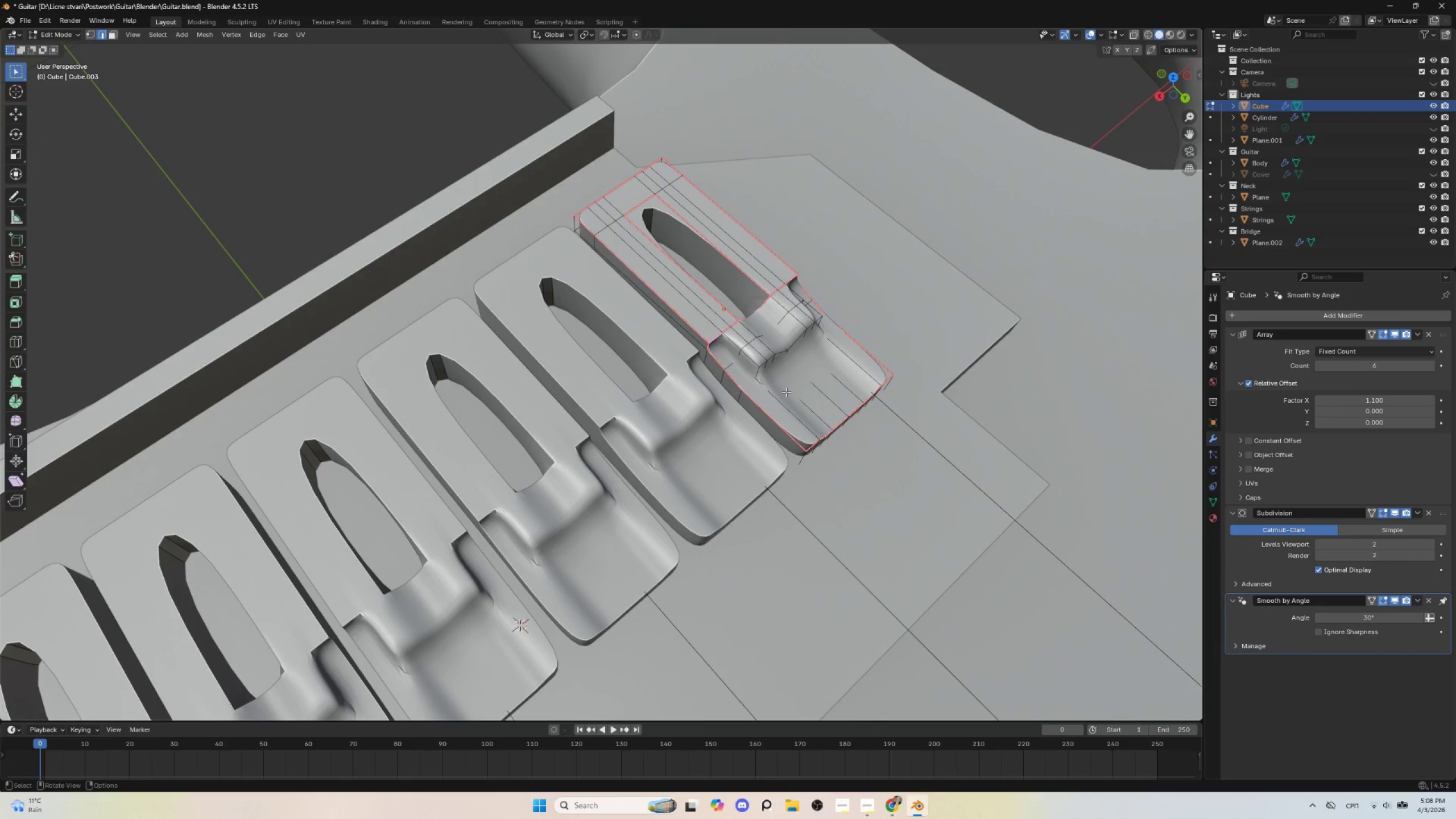 
hold_key(key=ShiftLeft, duration=0.44)
 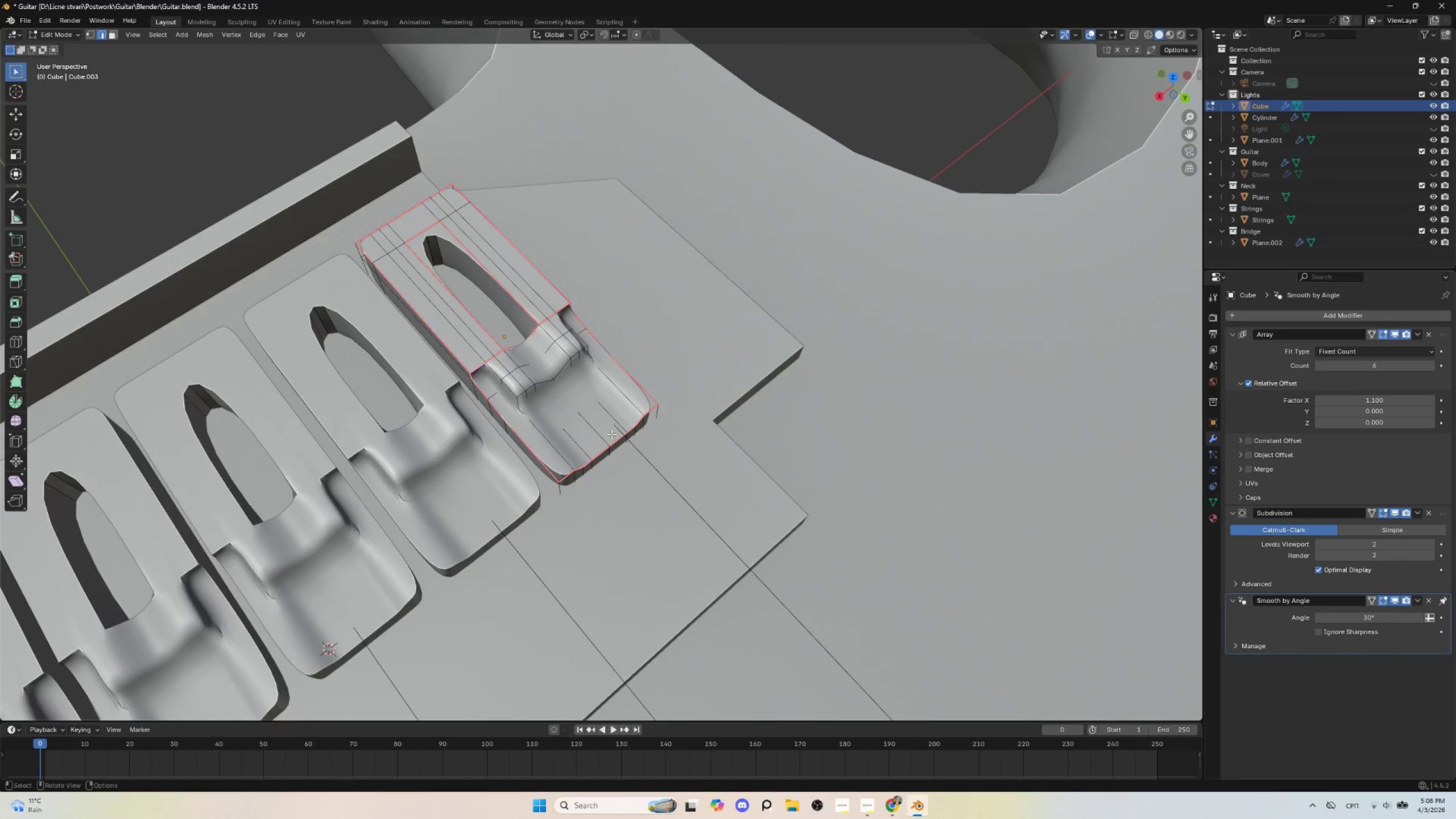 
scroll: coordinate [609, 434], scroll_direction: up, amount: 4.0
 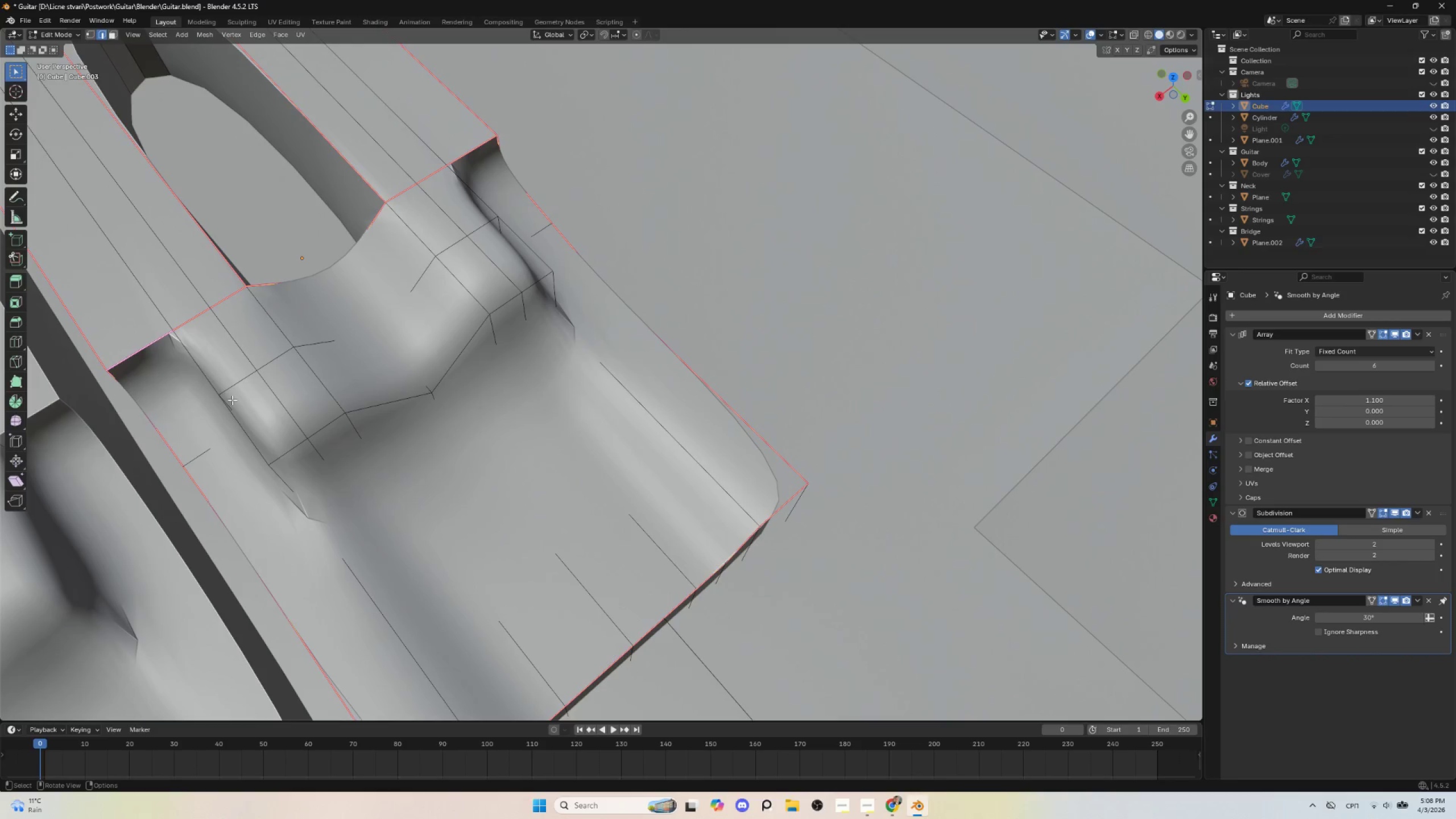 
hold_key(key=ShiftLeft, duration=1.5)
left_click([228, 400])
 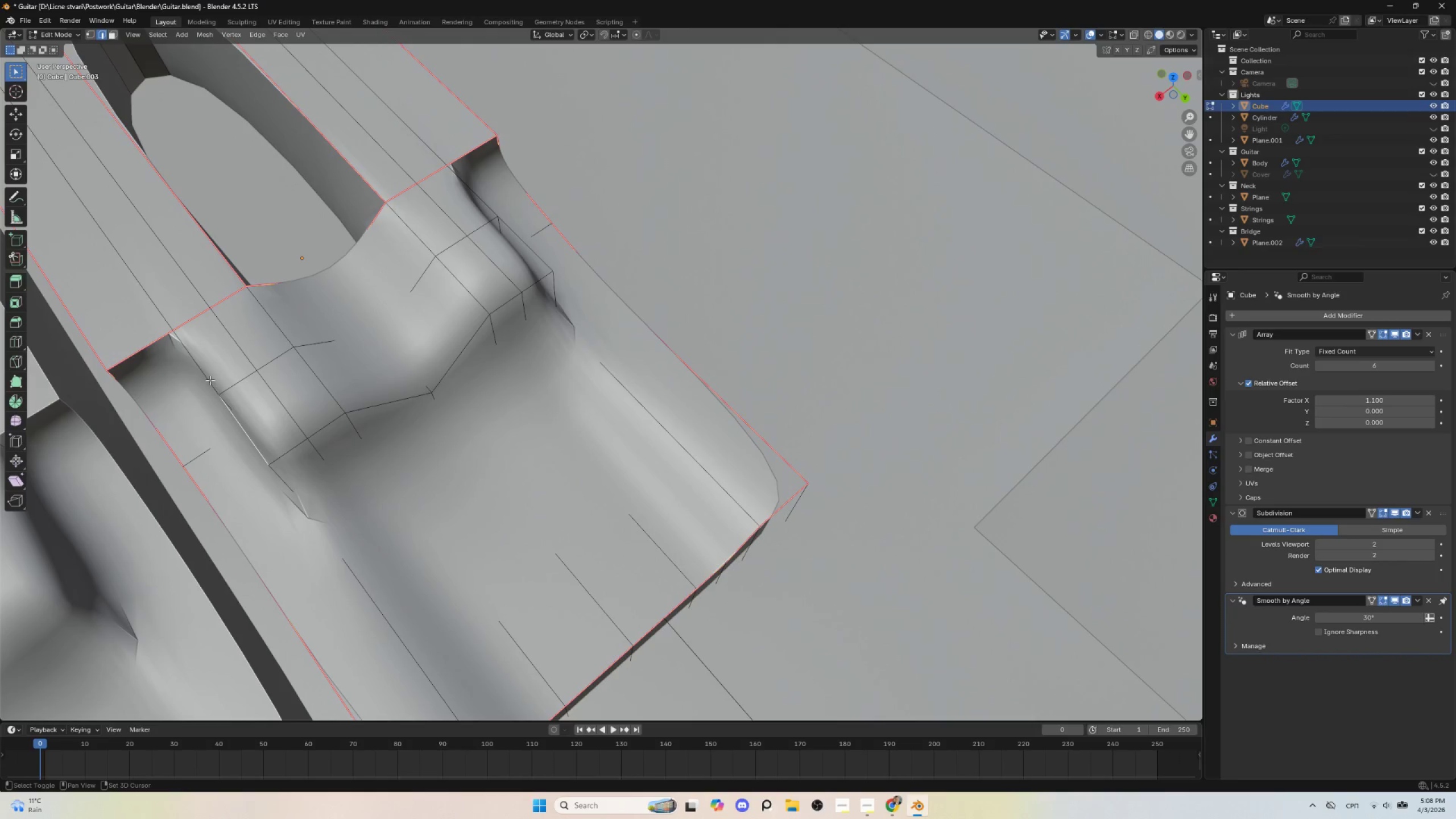 
left_click([209, 378])
 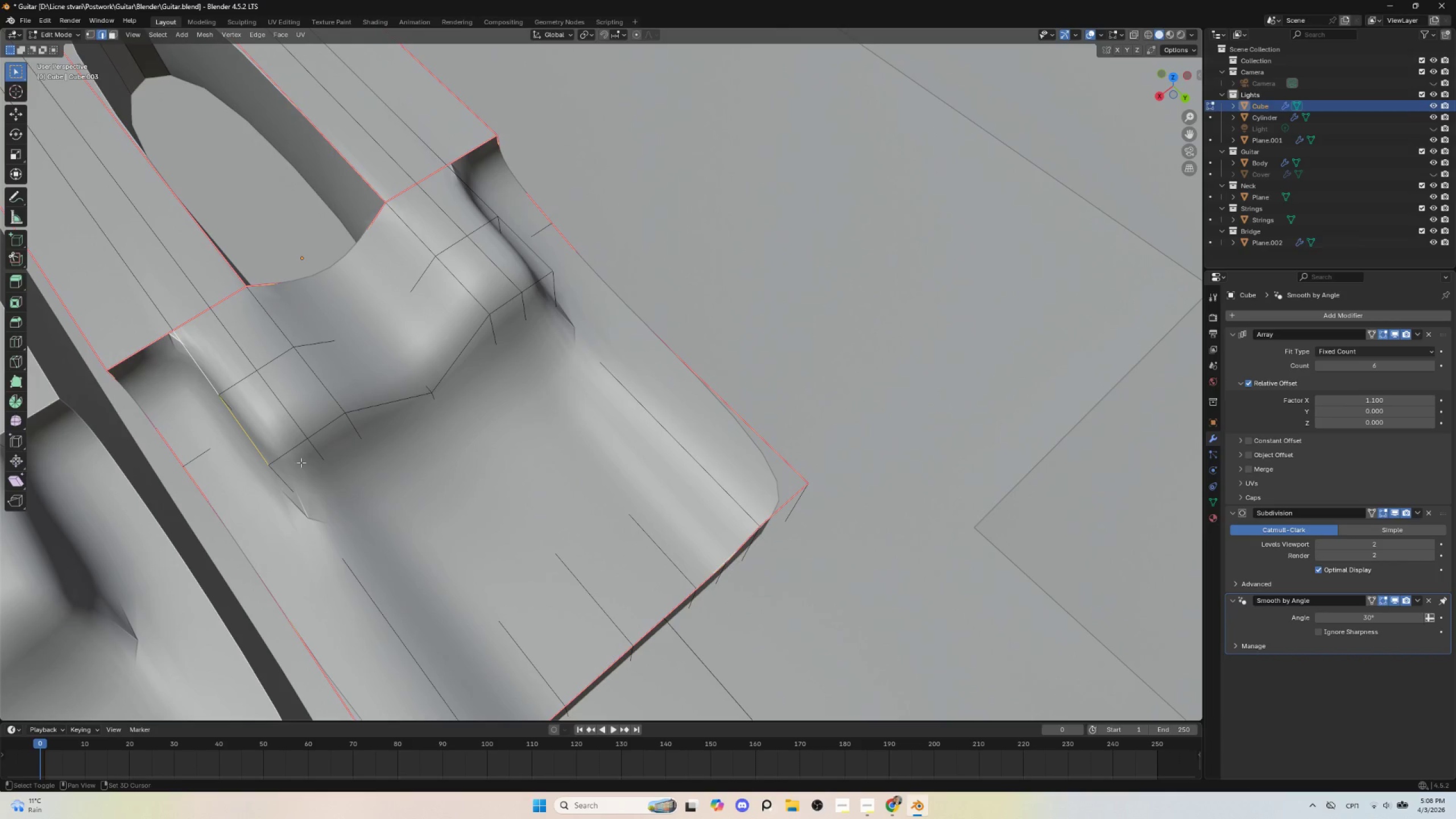 
hold_key(key=ShiftLeft, duration=2.61)
hold_key(key=AltLeft, duration=1.51)
left_click([295, 445])
 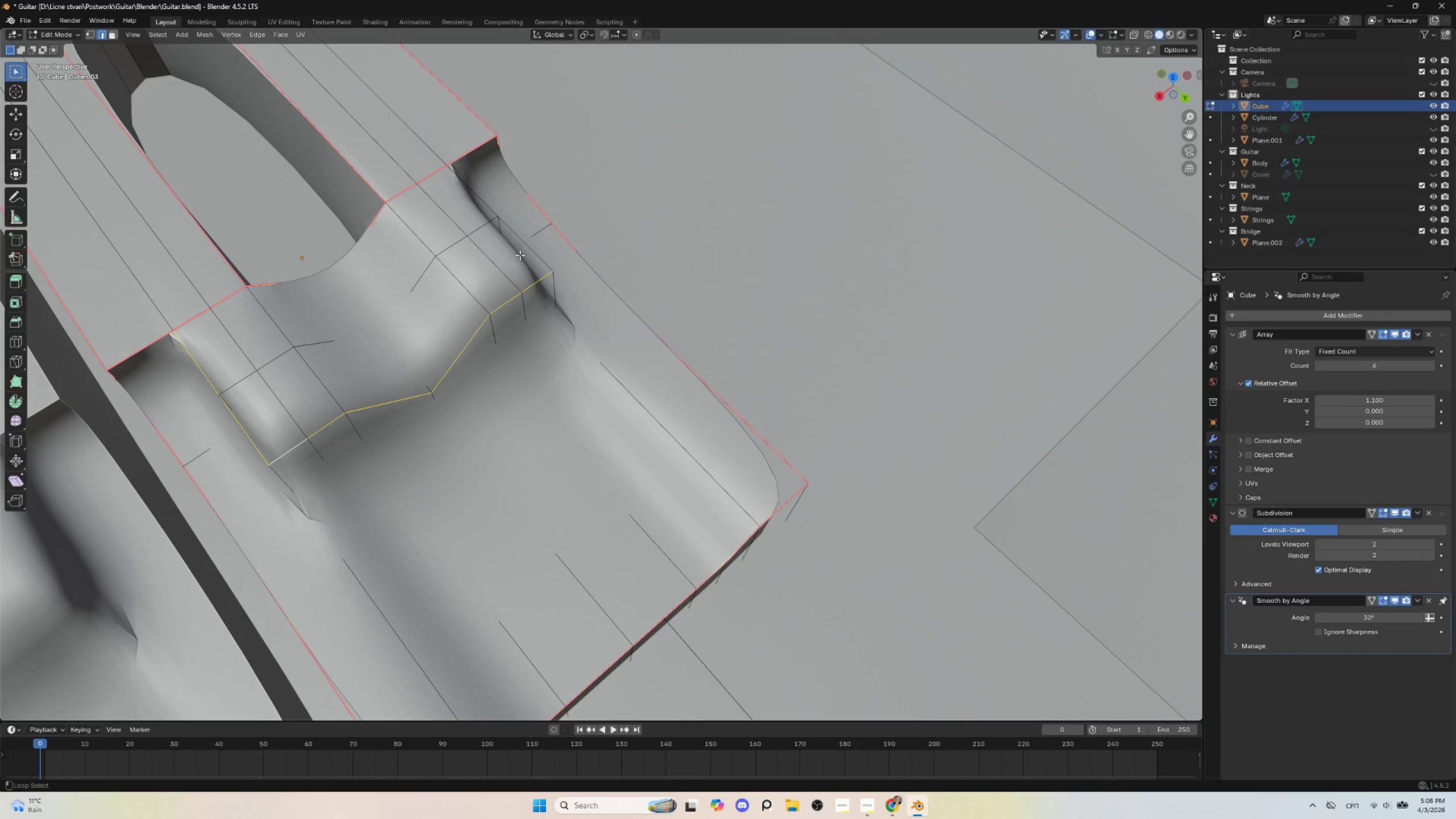 
hold_key(key=AltLeft, duration=0.45)
left_click([523, 239])
 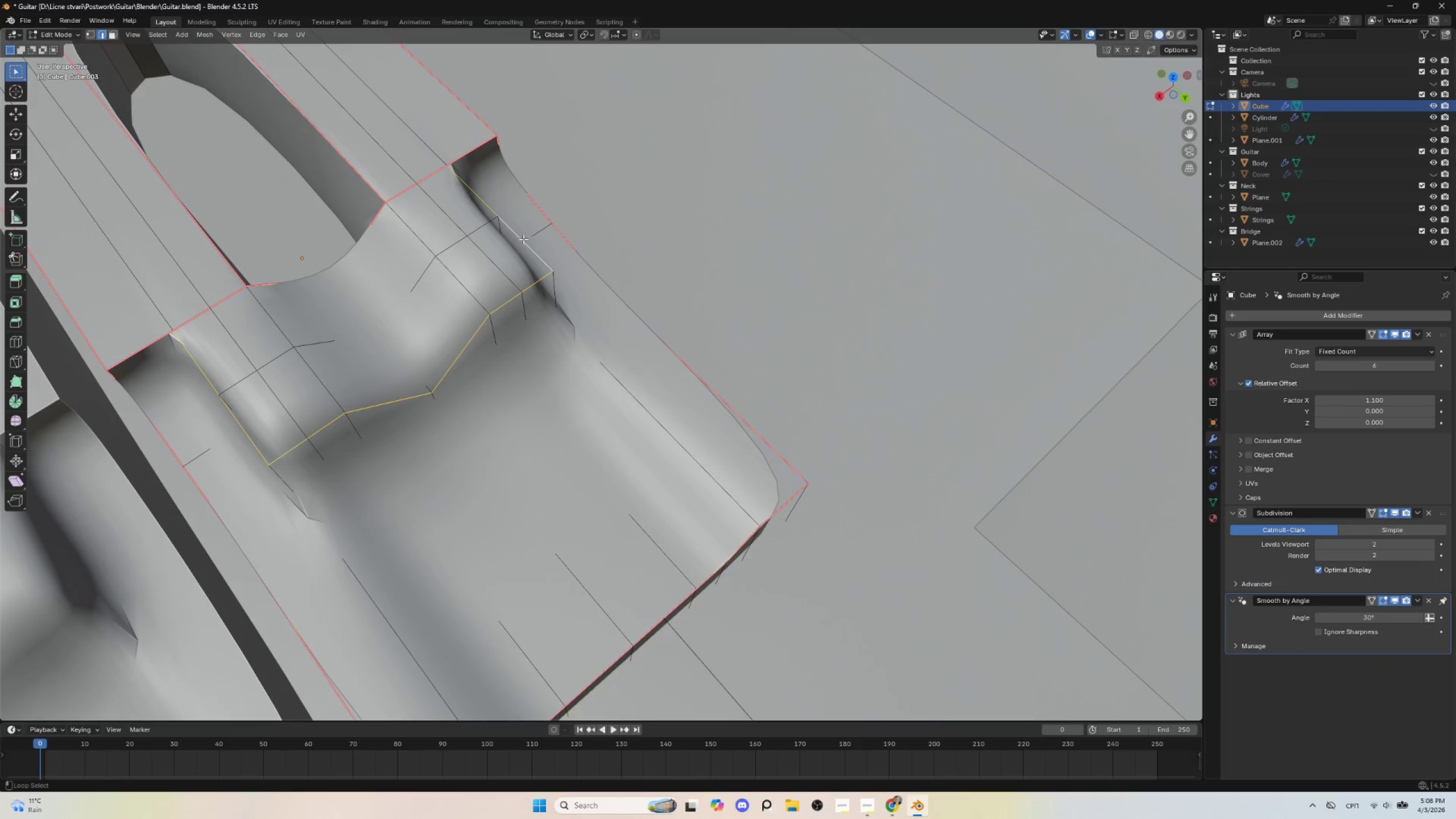 
key(Shift+E)
 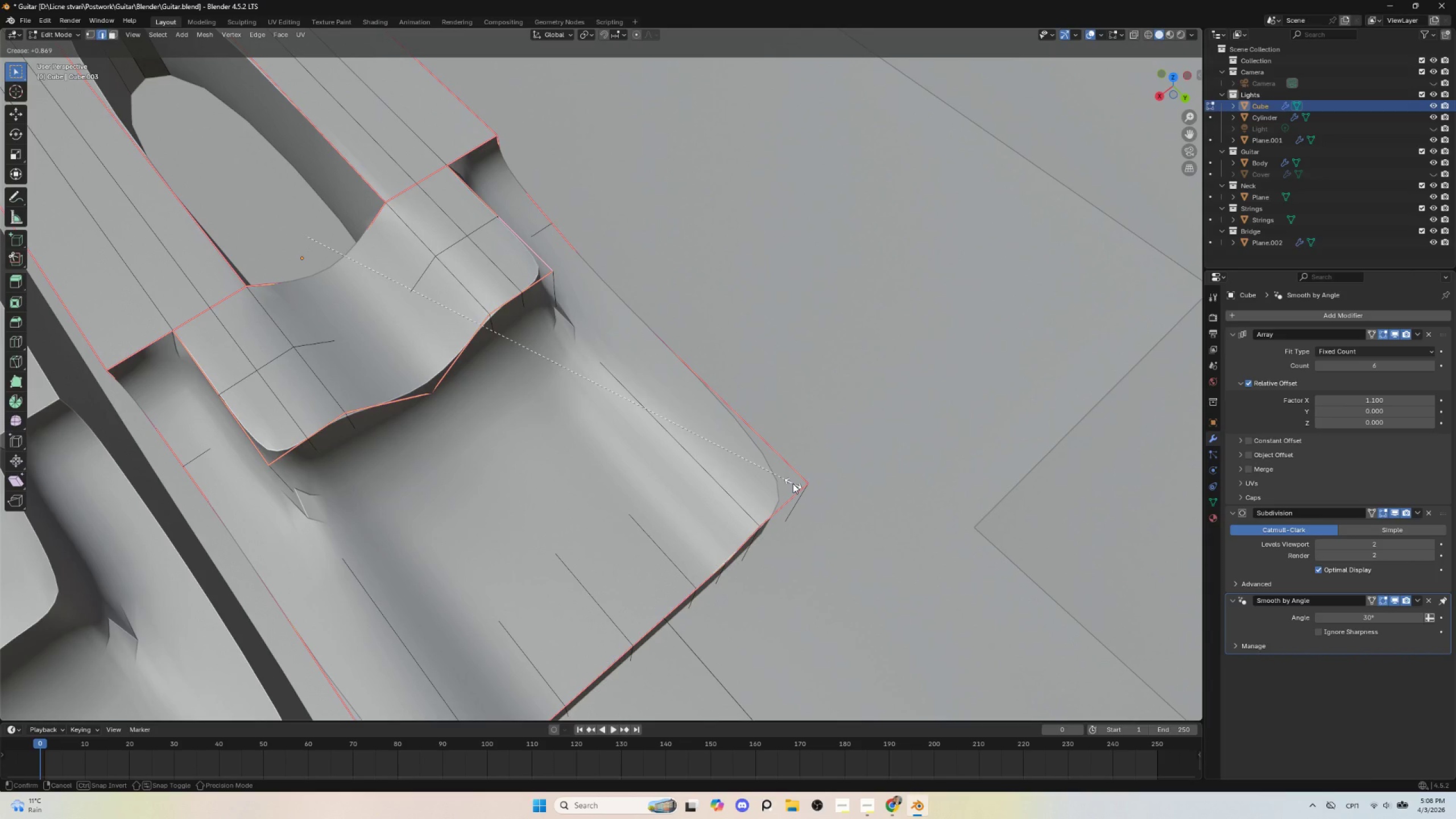 
left_click([793, 483])
 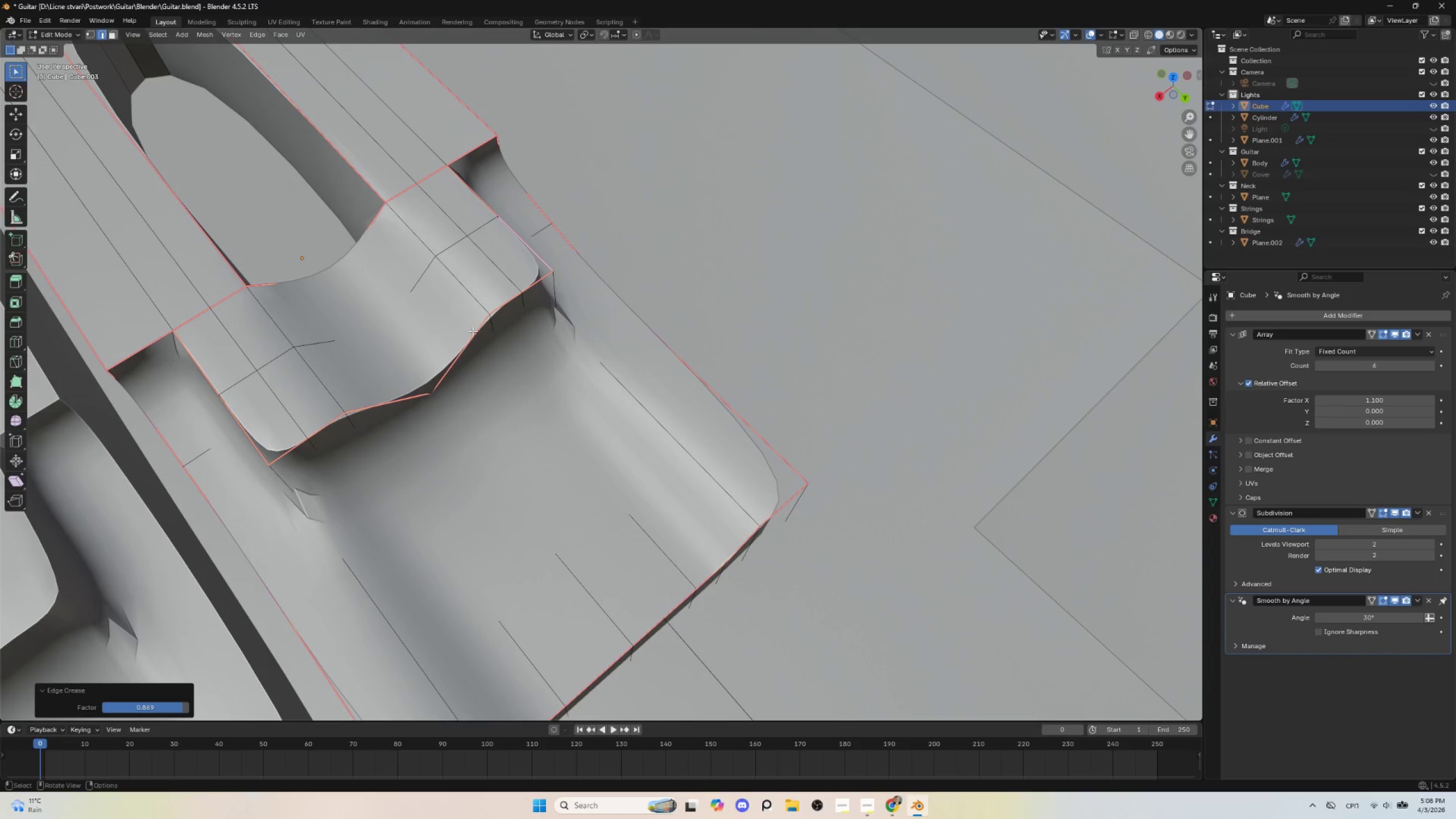 
key(Tab)
 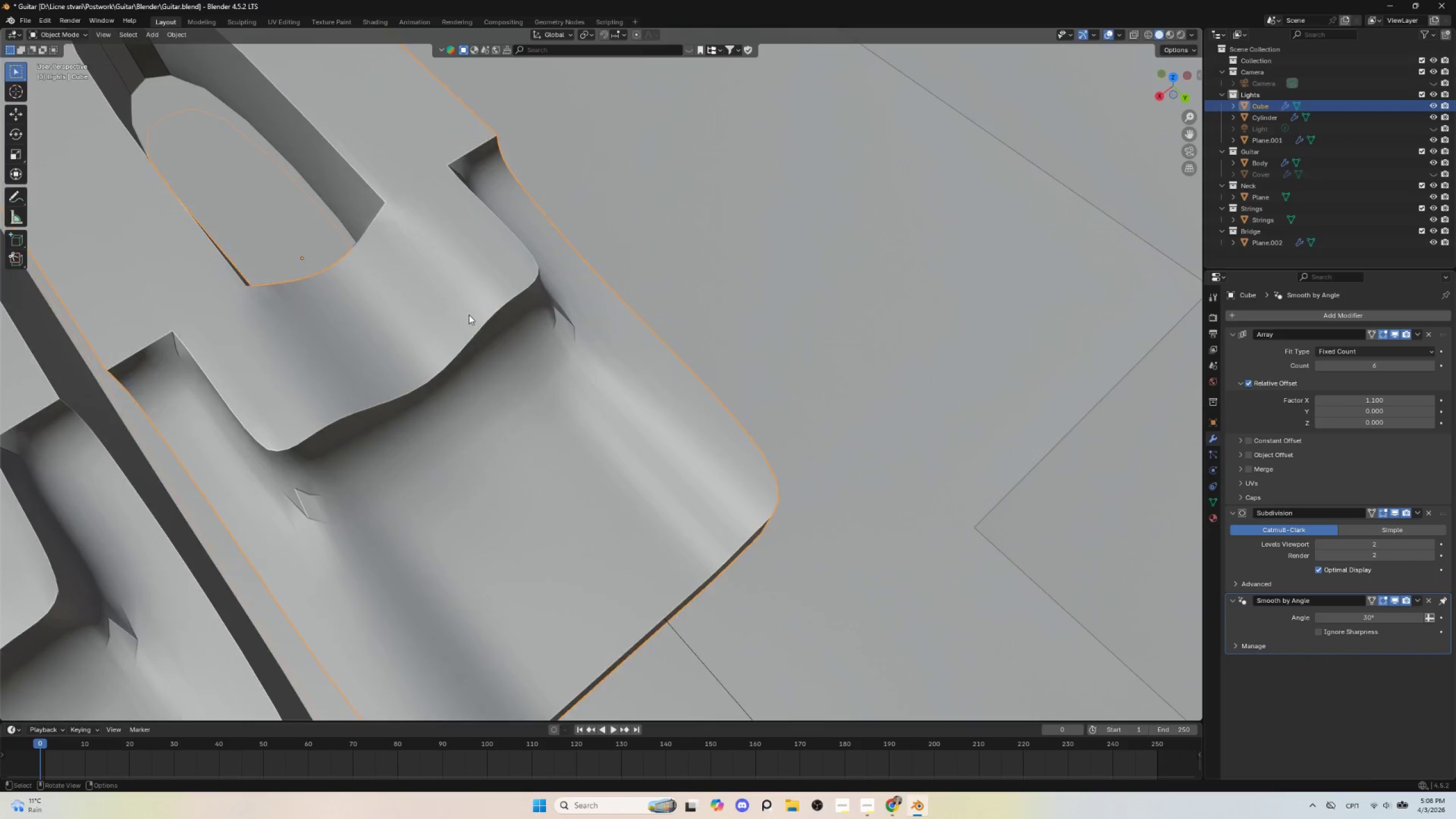 
scroll: coordinate [470, 317], scroll_direction: down, amount: 3.0
 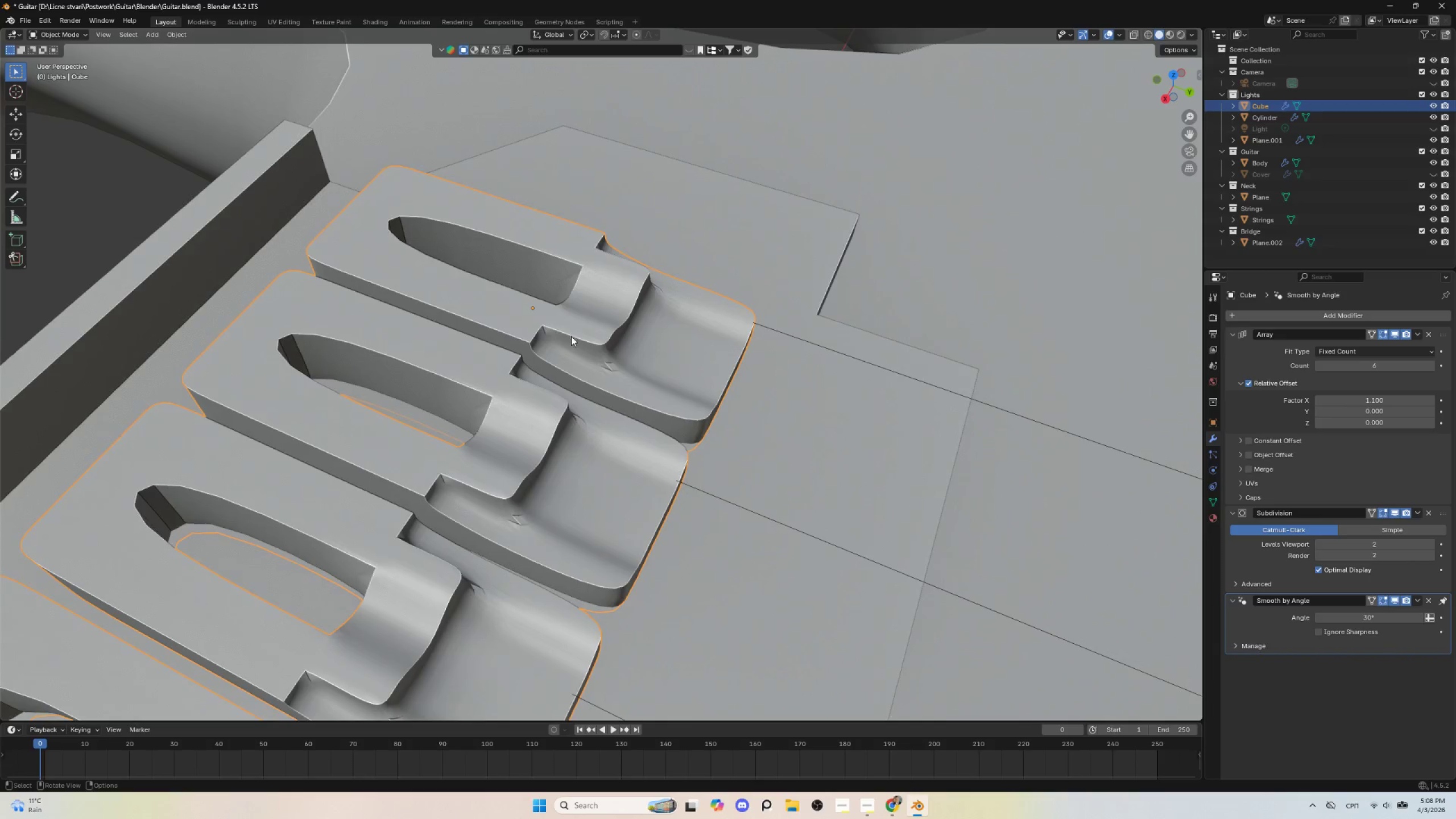 
key(Tab)
 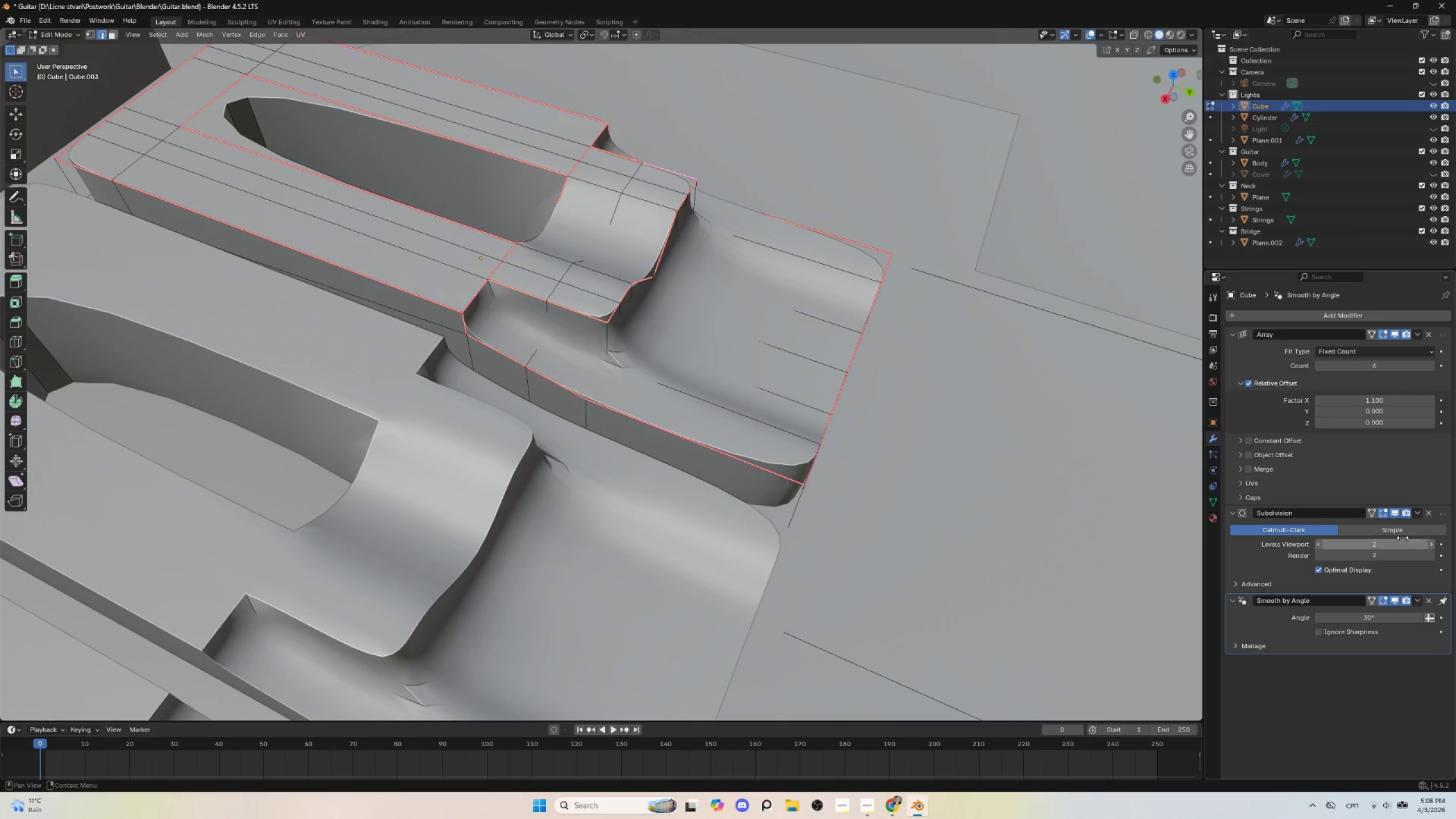 
scroll: coordinate [597, 374], scroll_direction: up, amount: 2.0
 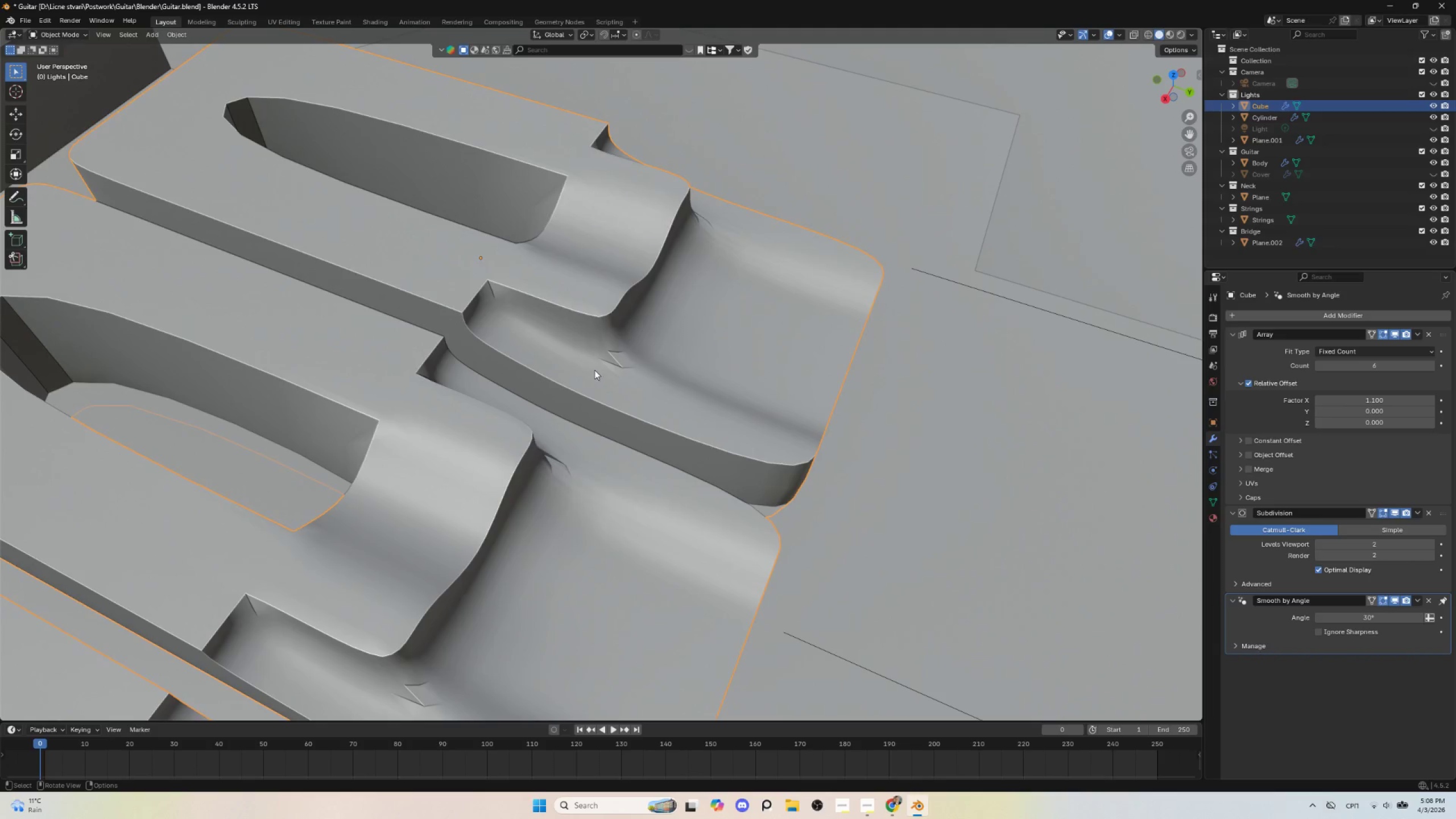 
left_click([1374, 512])
 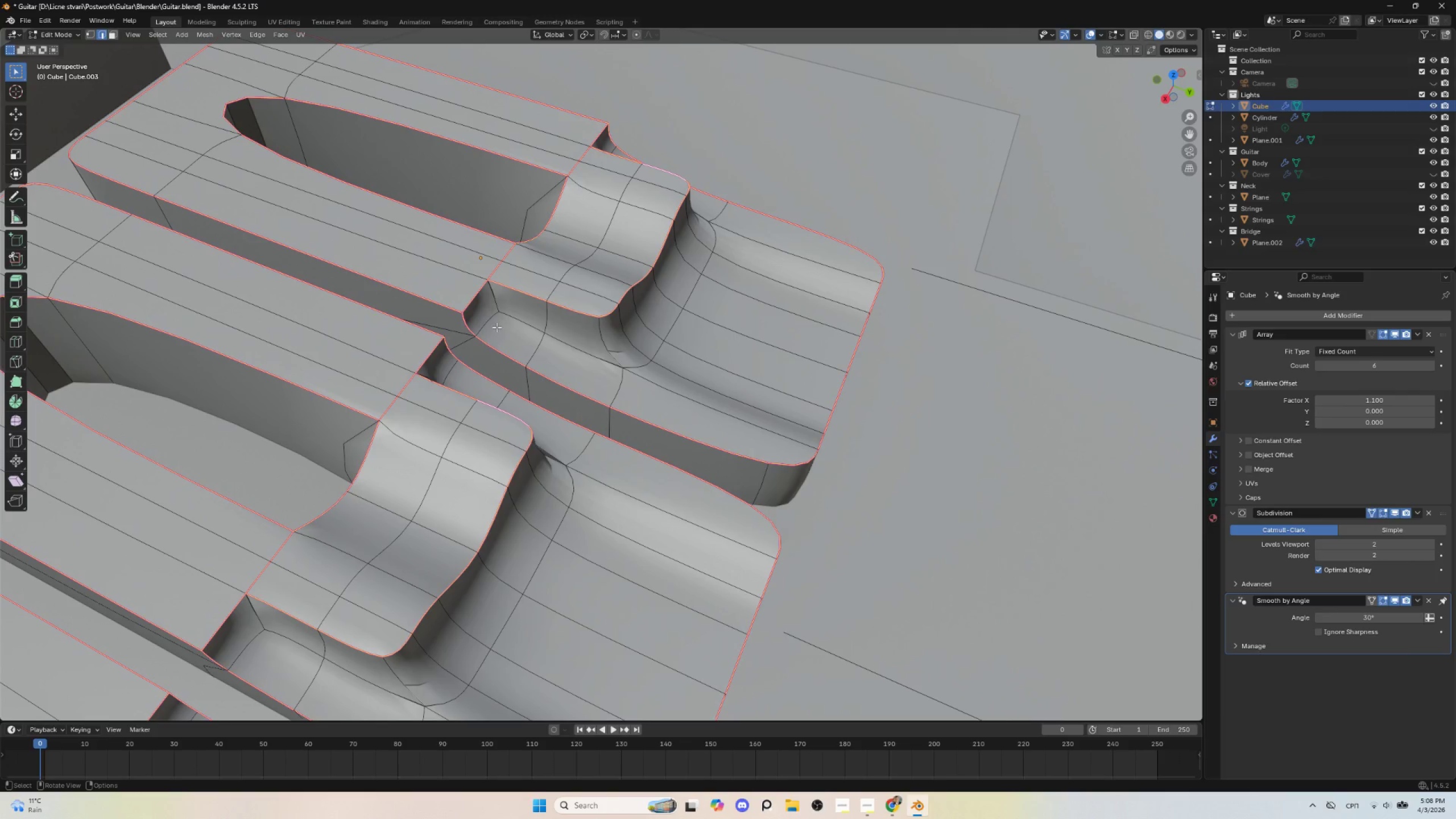 
left_click([493, 320])
 